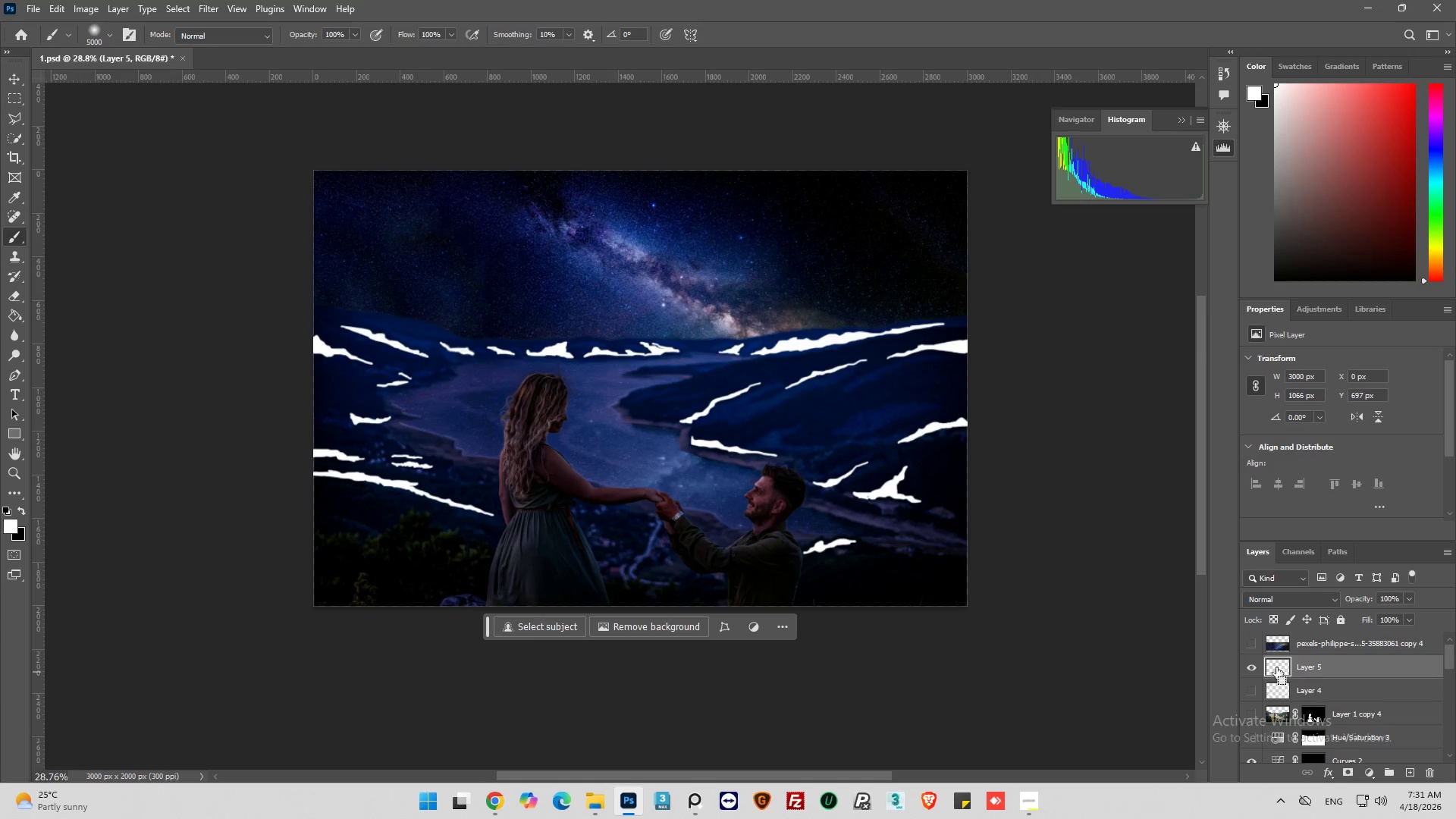 
scroll: coordinate [1282, 660], scroll_direction: up, amount: 3.0
 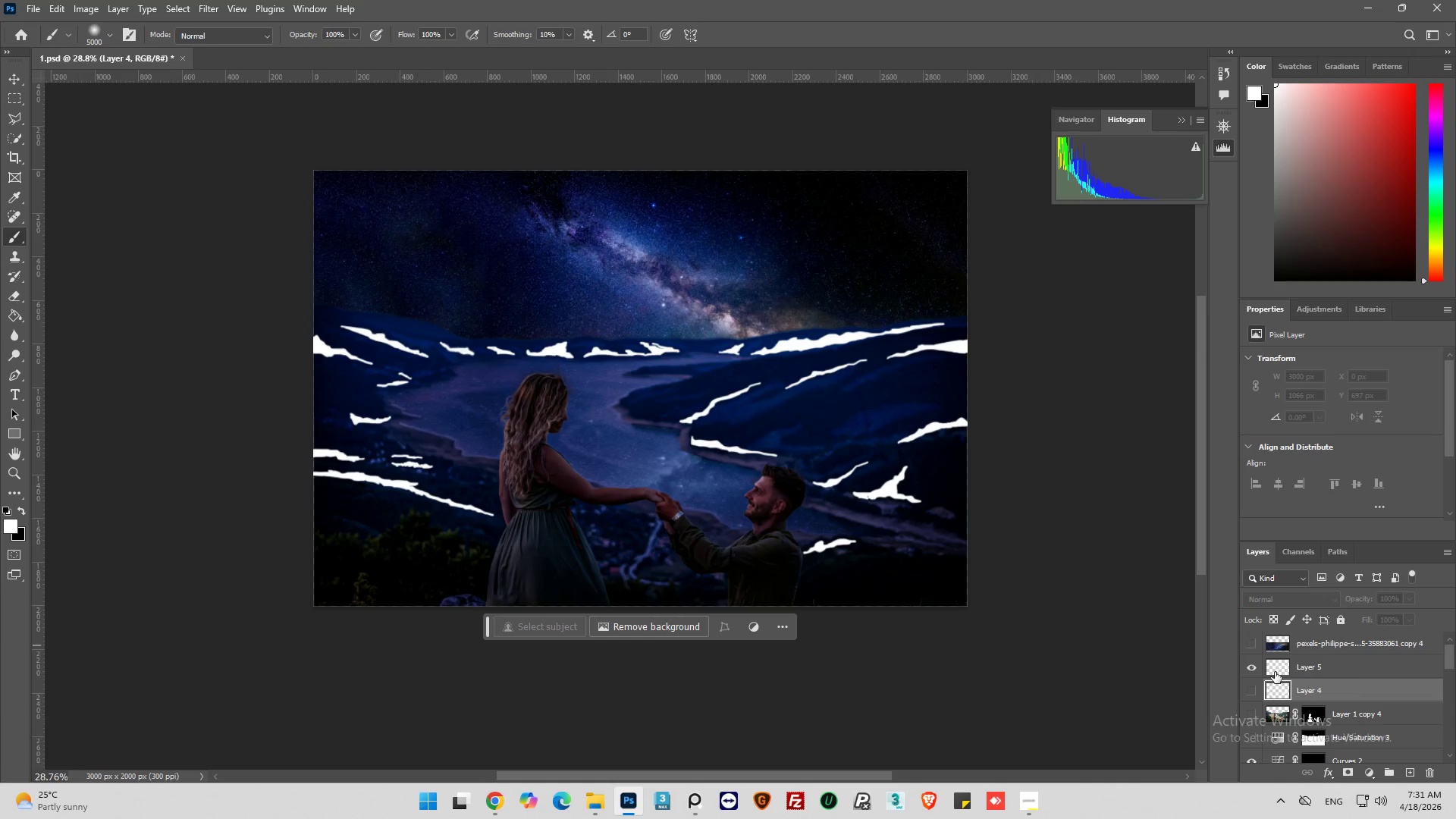 
hold_key(key=ControlLeft, duration=0.36)
left_click([1276, 668])
 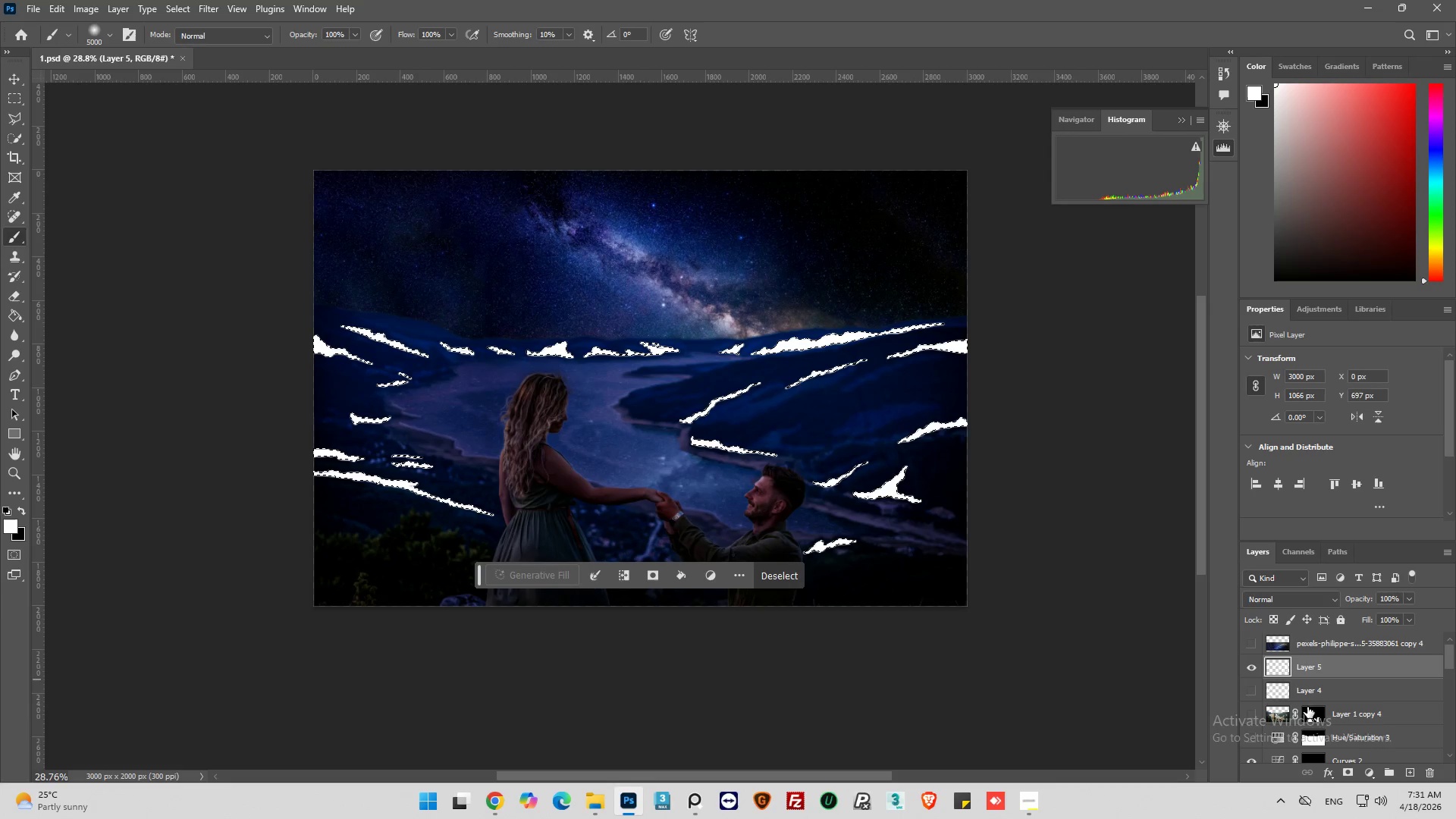 
scroll: coordinate [1316, 712], scroll_direction: down, amount: 4.0
 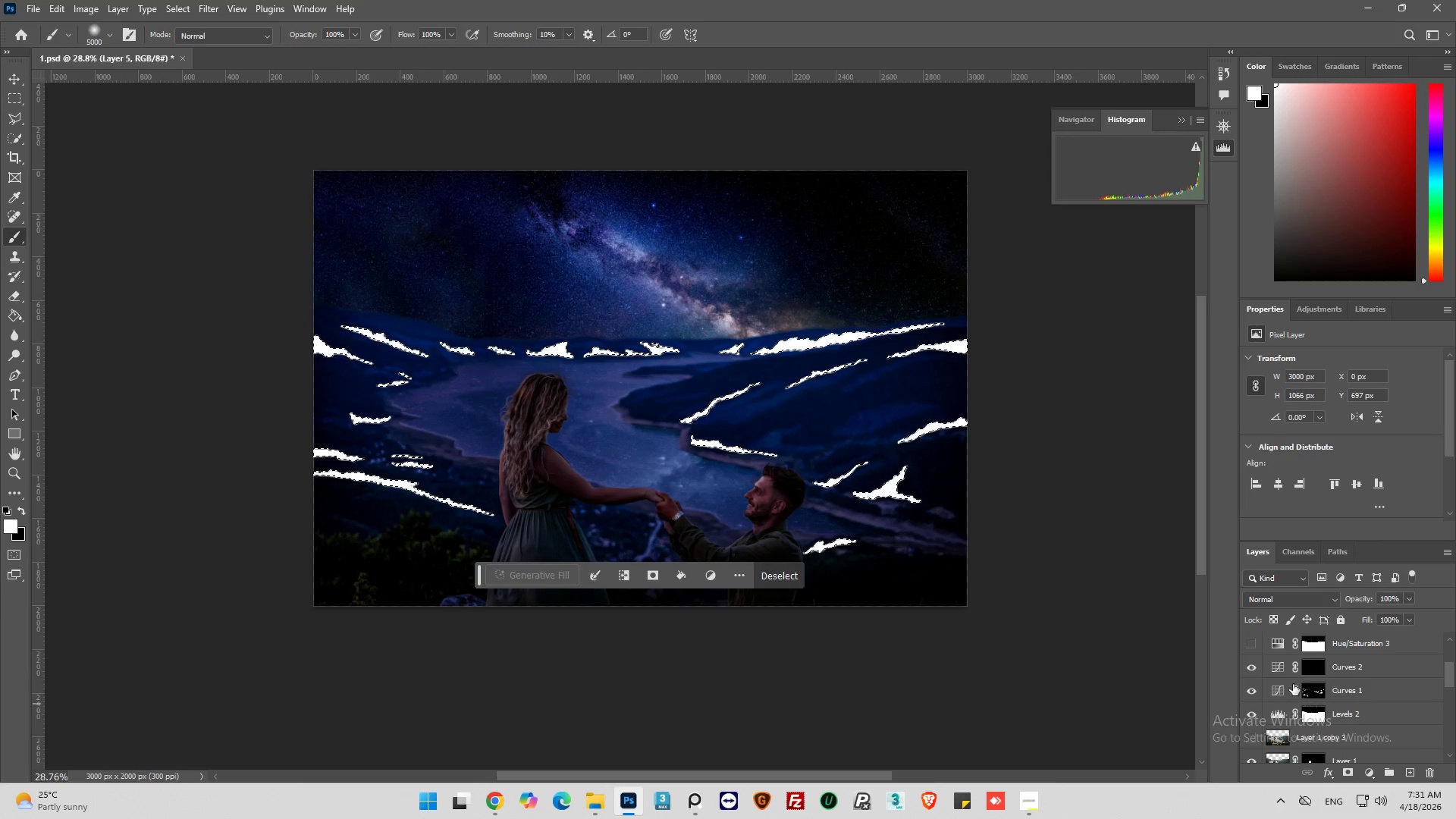 
scroll: coordinate [1291, 682], scroll_direction: up, amount: 3.0
 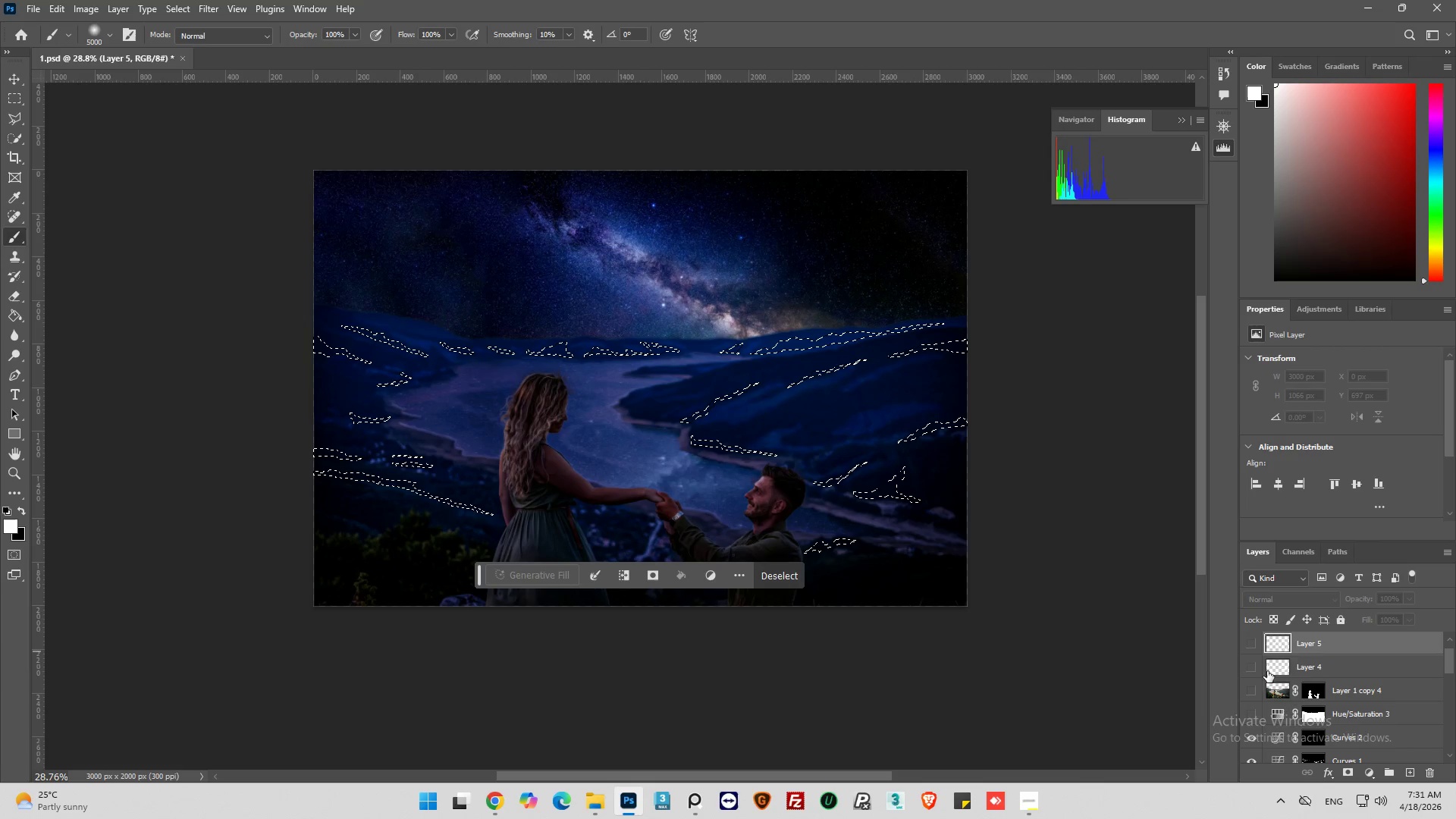 
scroll: coordinate [1301, 713], scroll_direction: down, amount: 3.0
 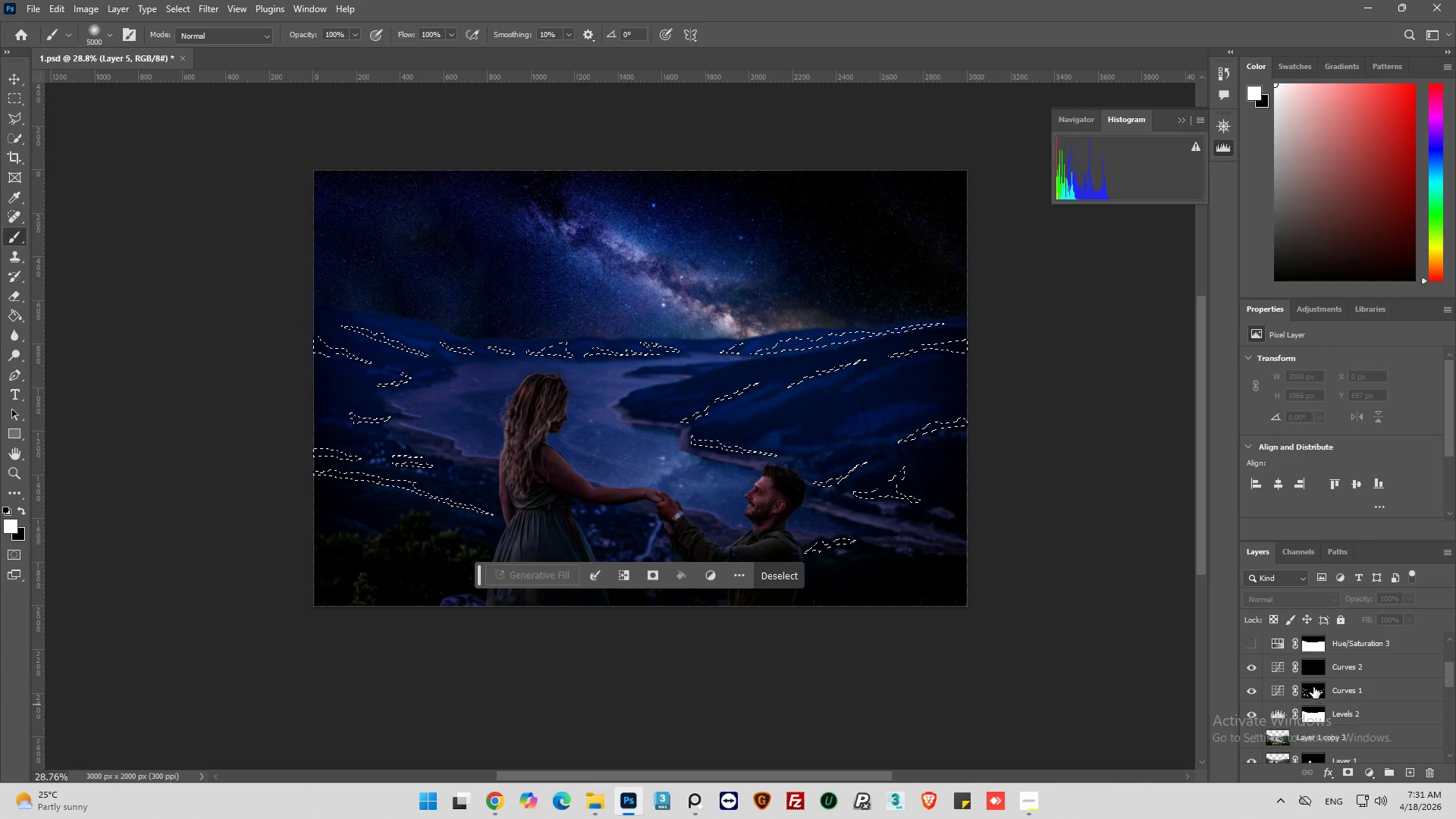 
left_click([1313, 670])
 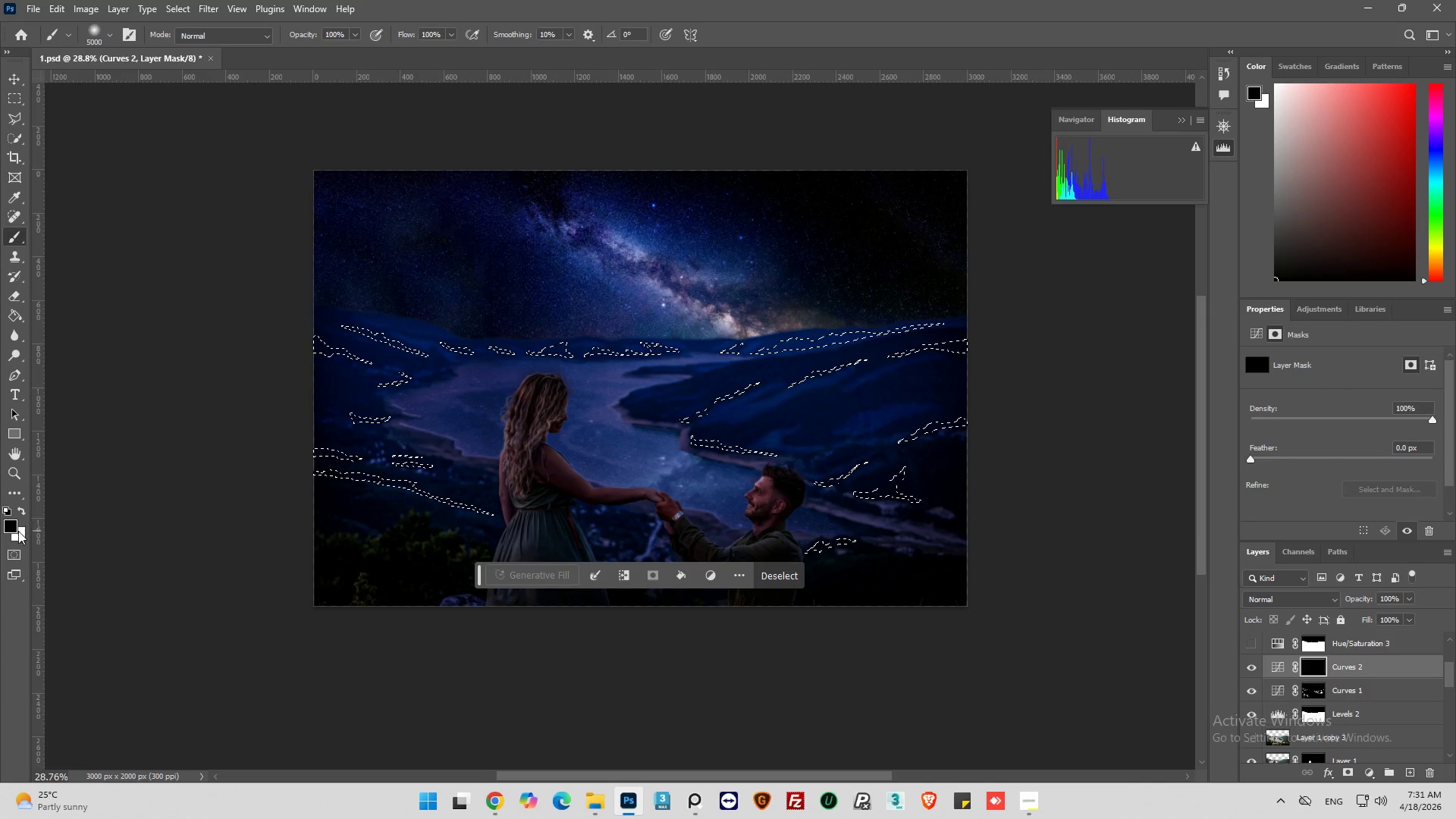 
left_click([19, 507])
 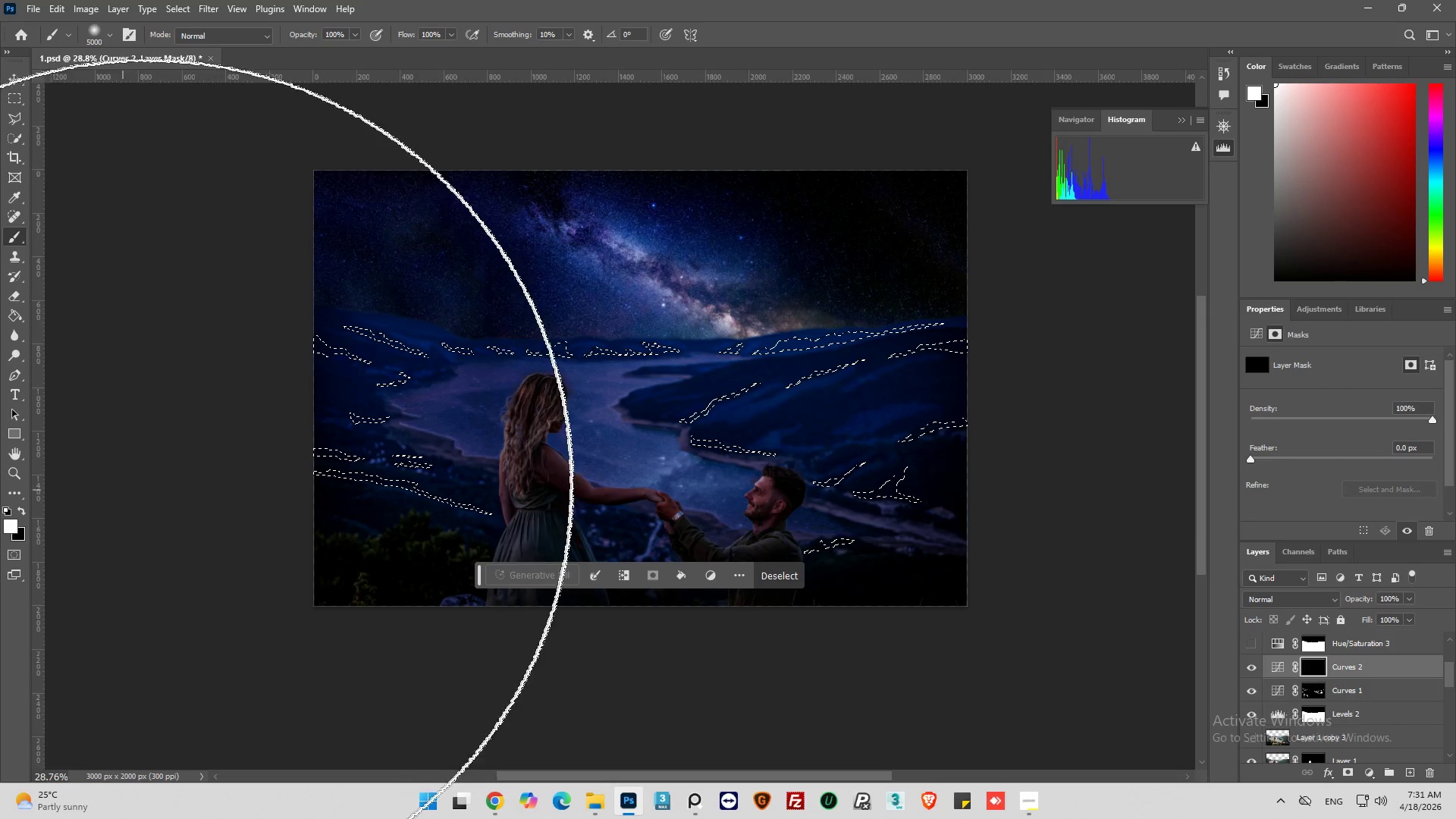 
left_click_drag(start_coordinate=[152, 483], to_coordinate=[722, 522])
 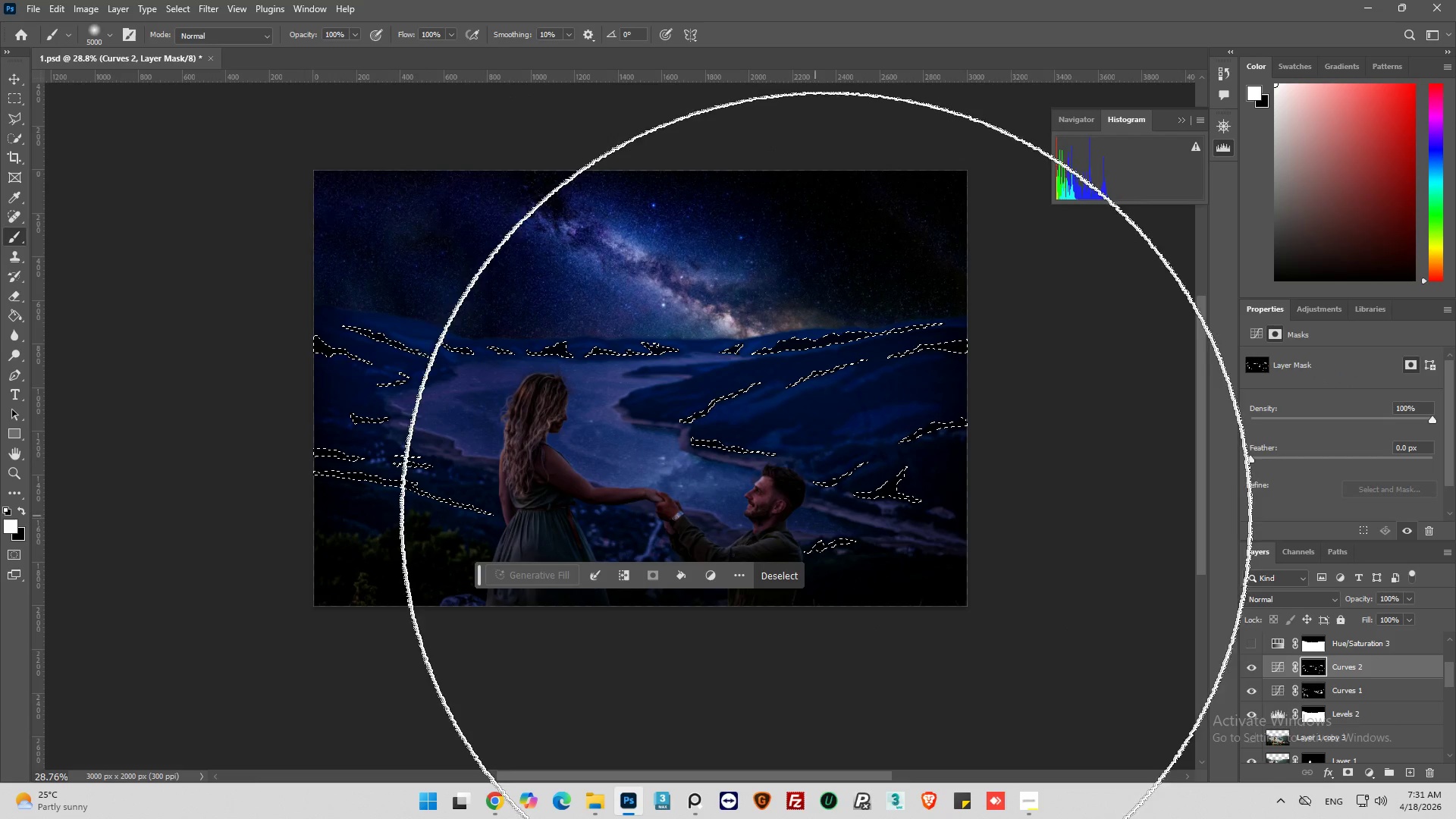 
left_click_drag(start_coordinate=[827, 517], to_coordinate=[359, 450])
 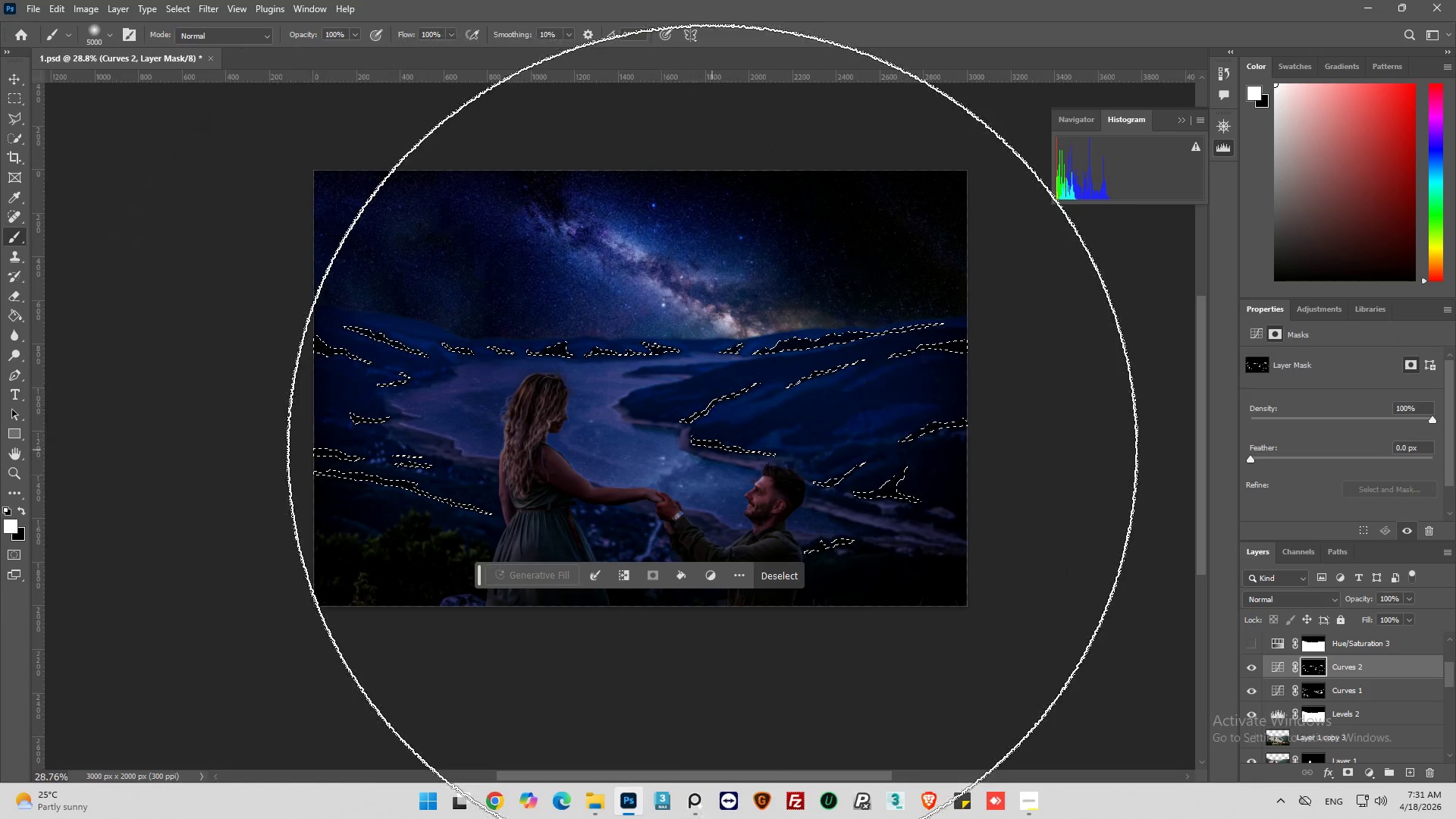 
left_click_drag(start_coordinate=[712, 450], to_coordinate=[405, 448])
 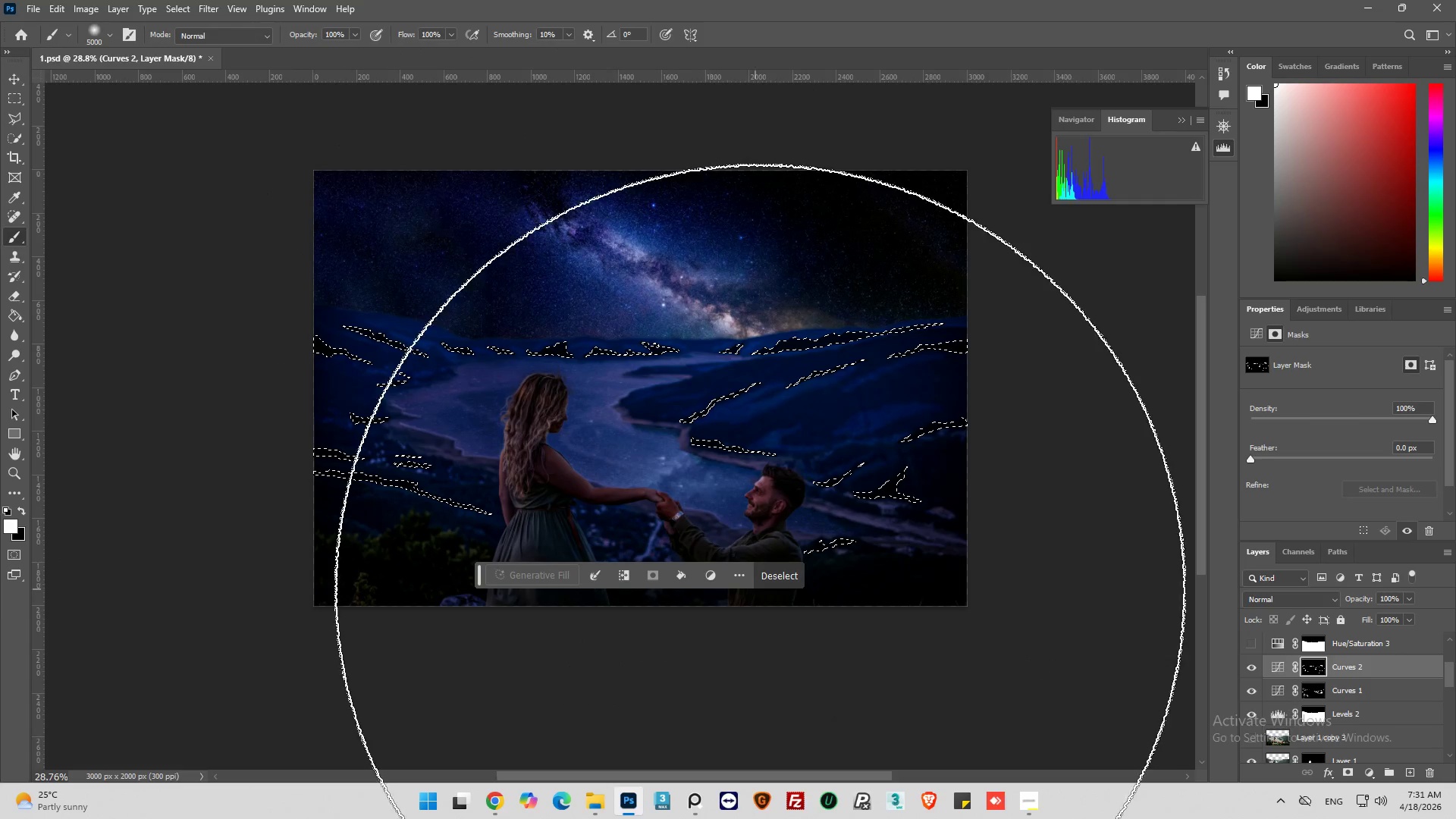 
left_click([789, 571])
 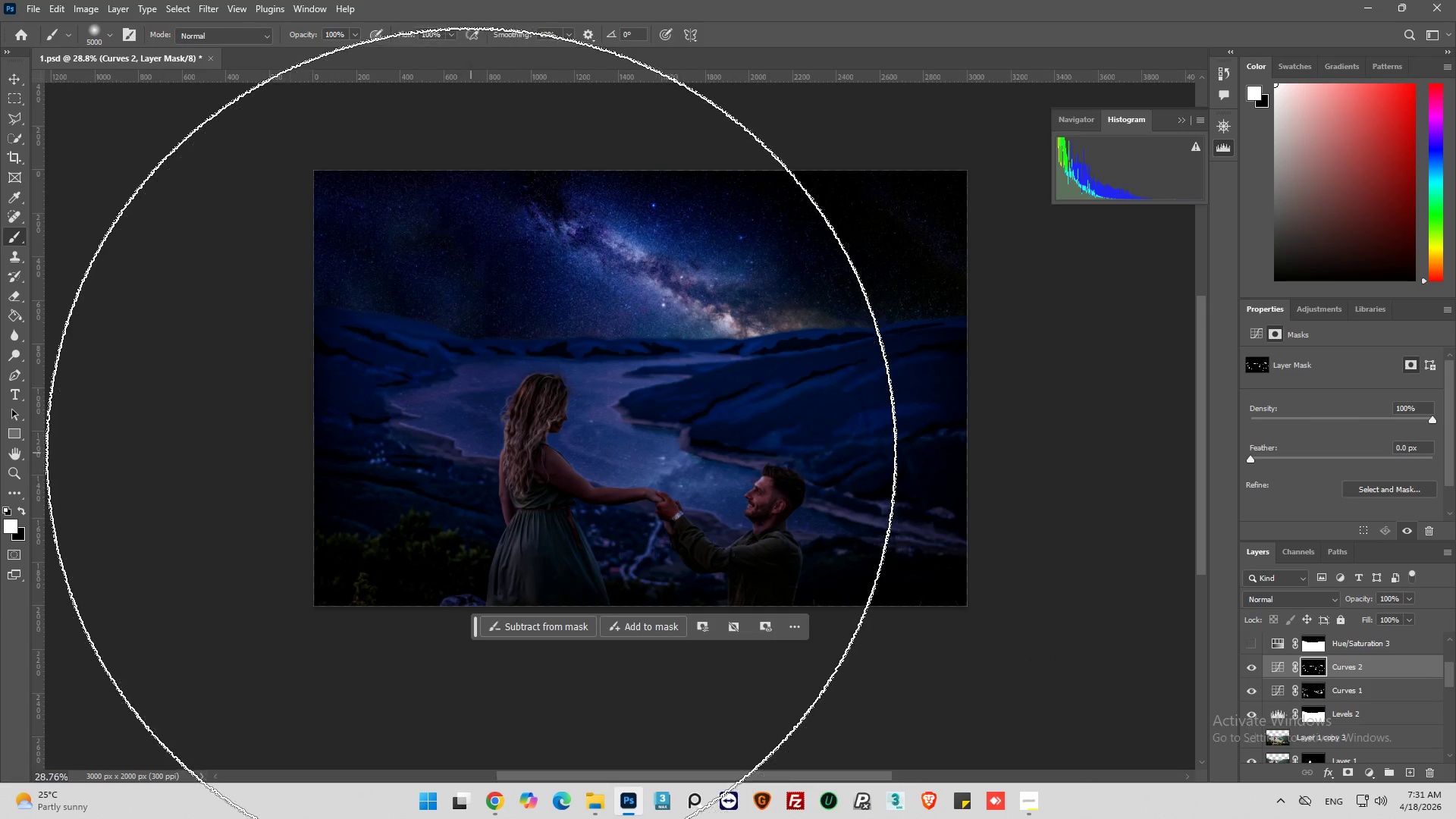 
scroll: coordinate [405, 436], scroll_direction: up, amount: 1.0
 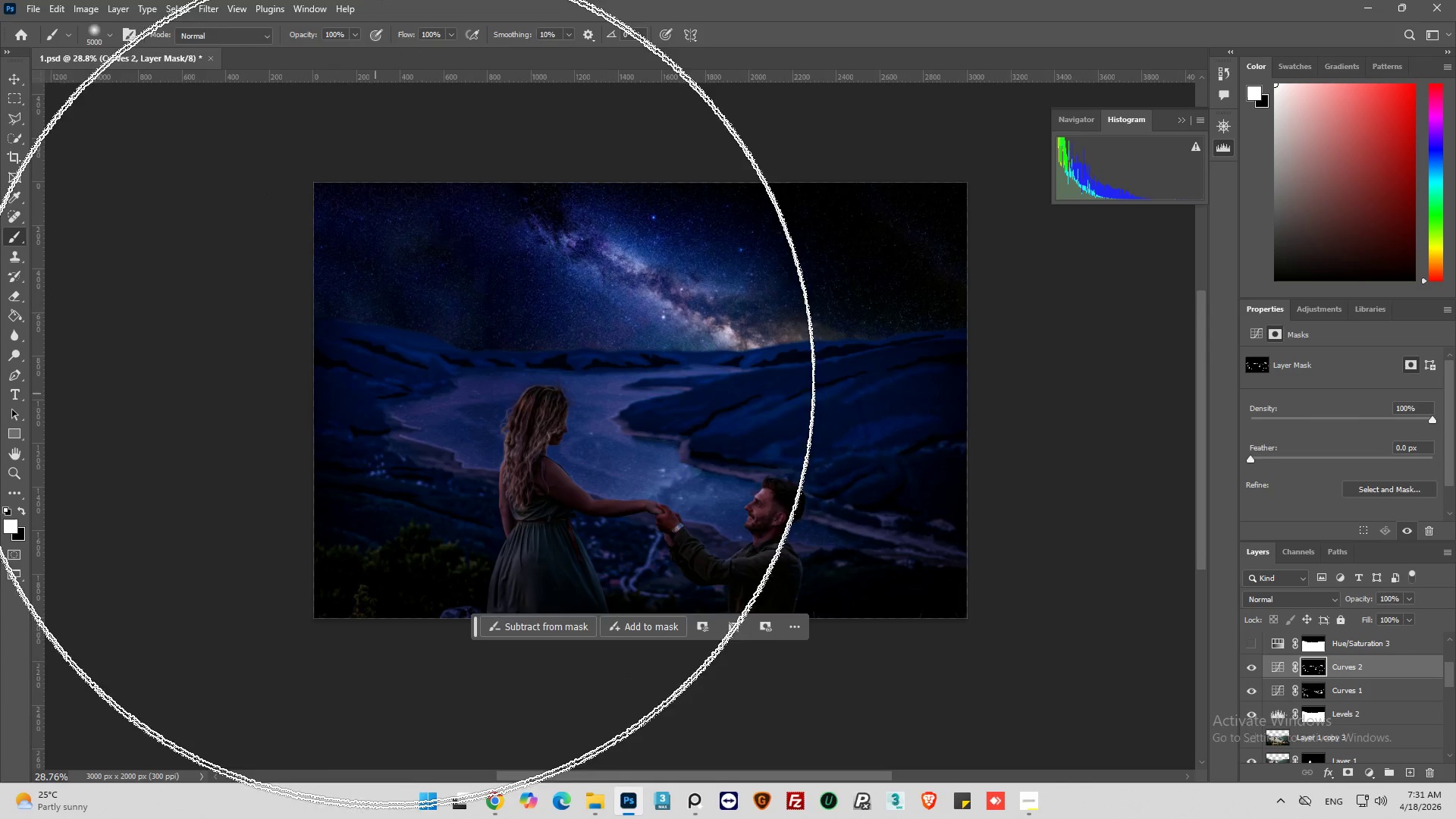 
hold_key(key=AltLeft, duration=0.41)
scroll: coordinate [393, 329], scroll_direction: up, amount: 3.0
 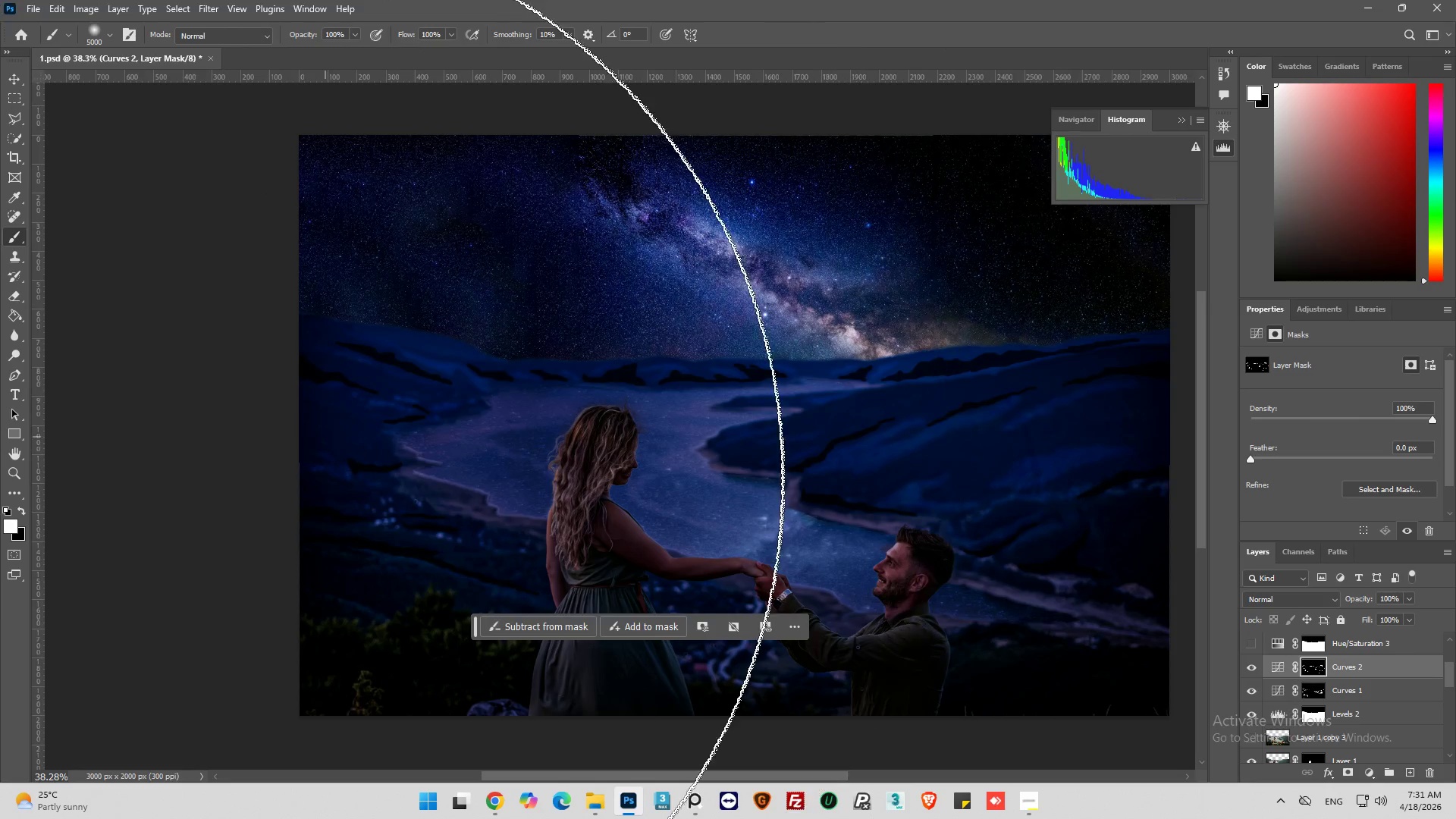 
hold_key(key=AltLeft, duration=0.31)
scroll: coordinate [207, 484], scroll_direction: down, amount: 1.0
 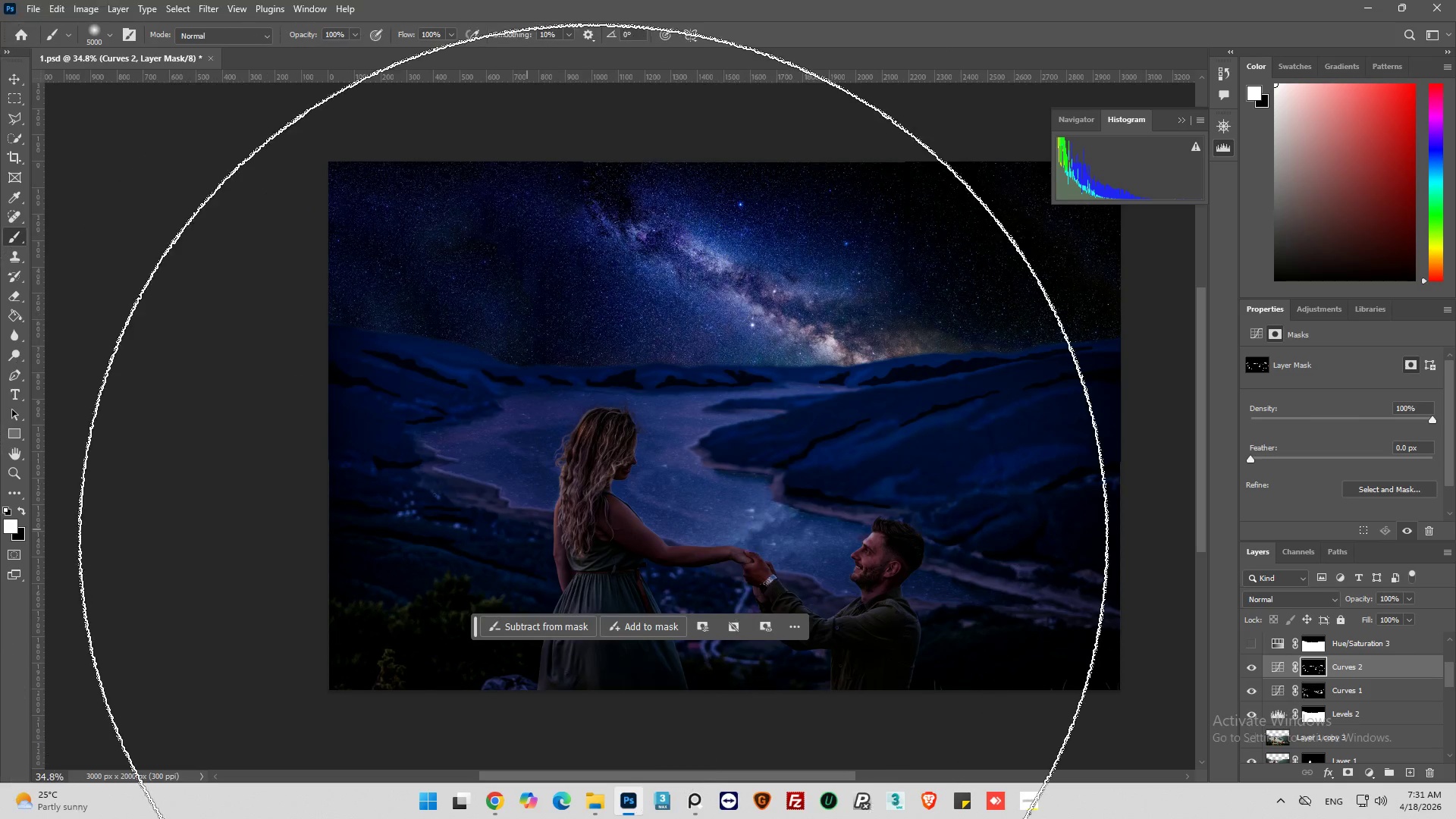 
hold_key(key=AltLeft, duration=0.31)
 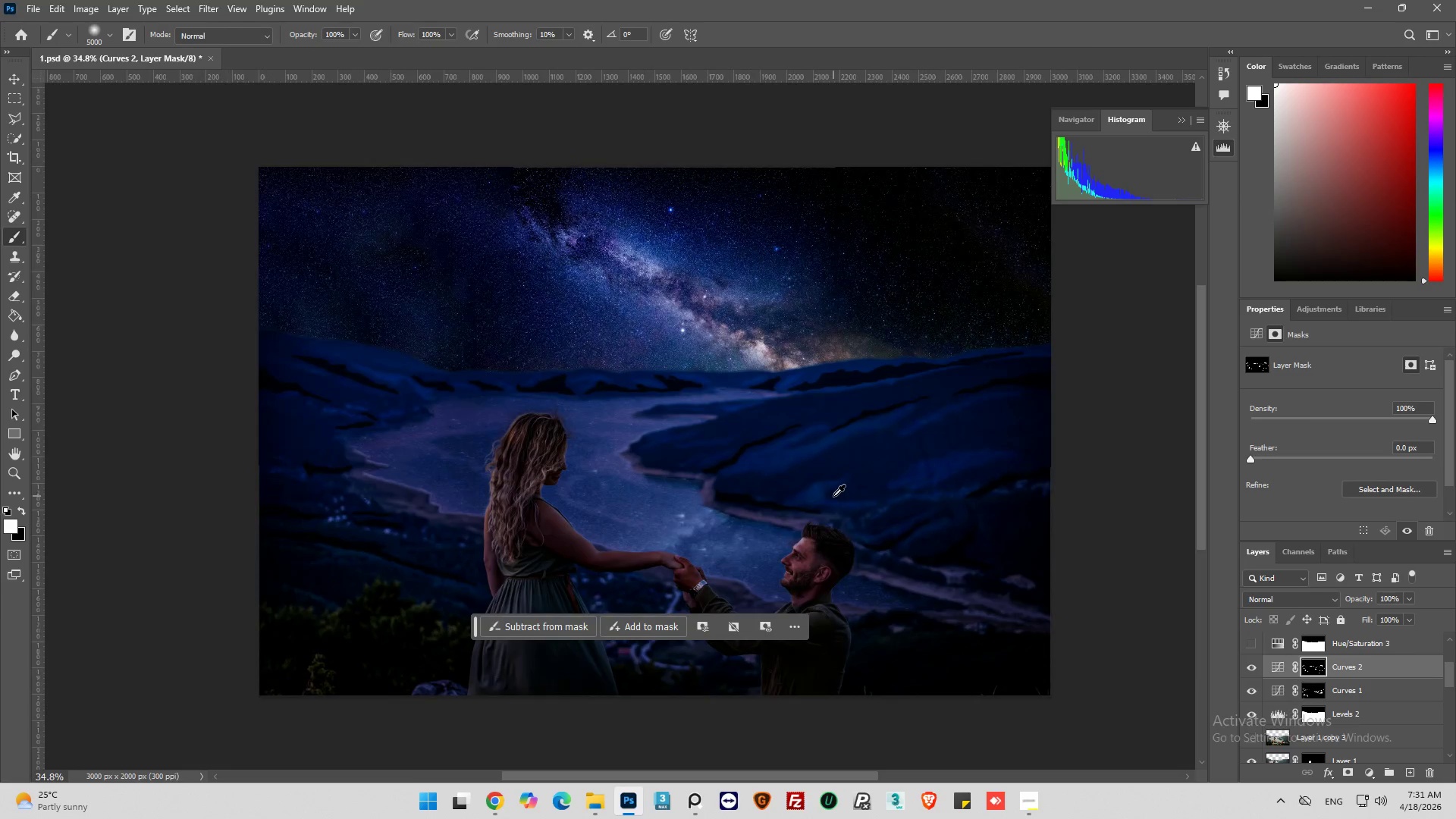 
hold_key(key=AltLeft, duration=0.31)
 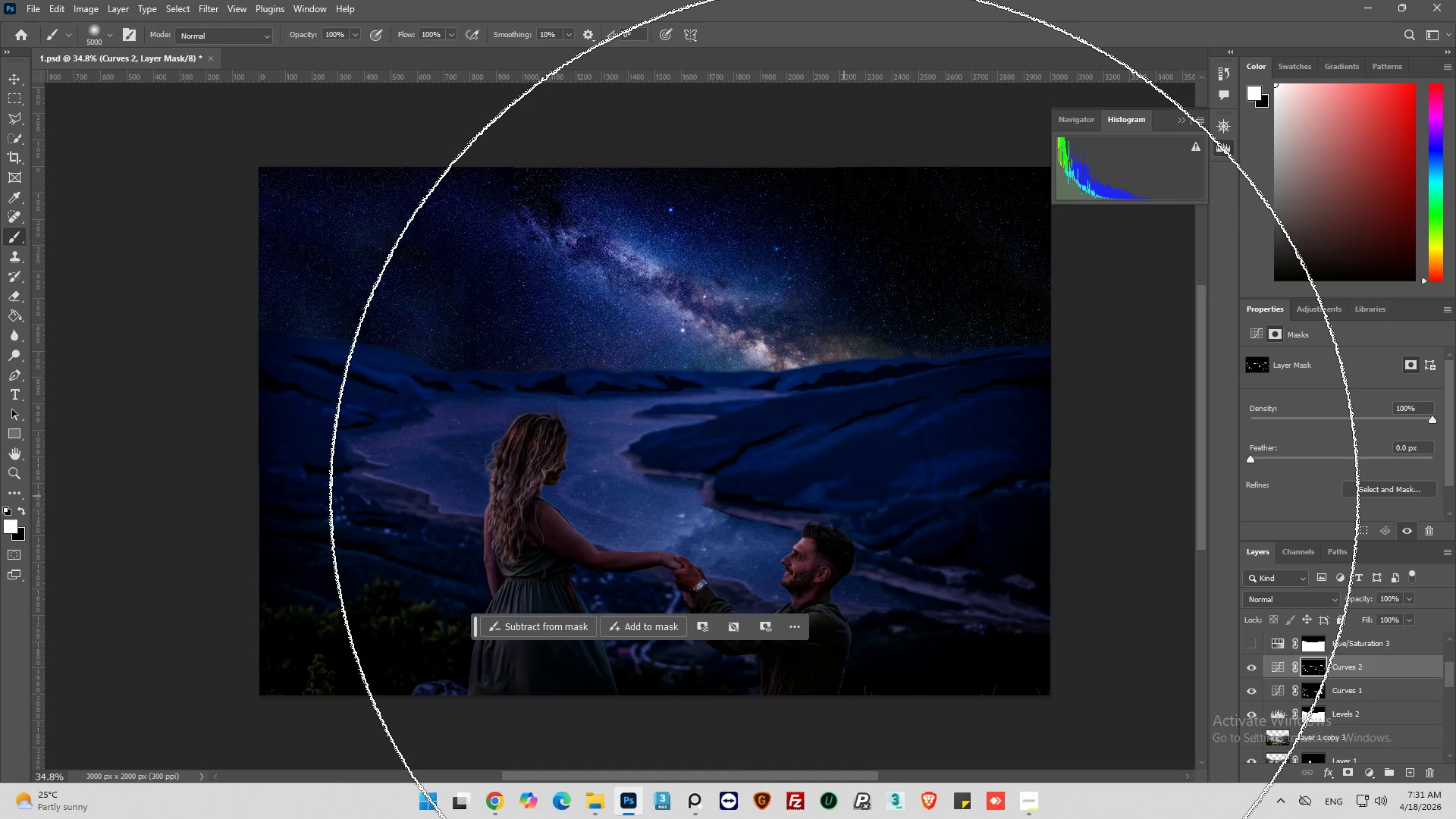 
scroll: coordinate [490, 522], scroll_direction: down, amount: 2.0
 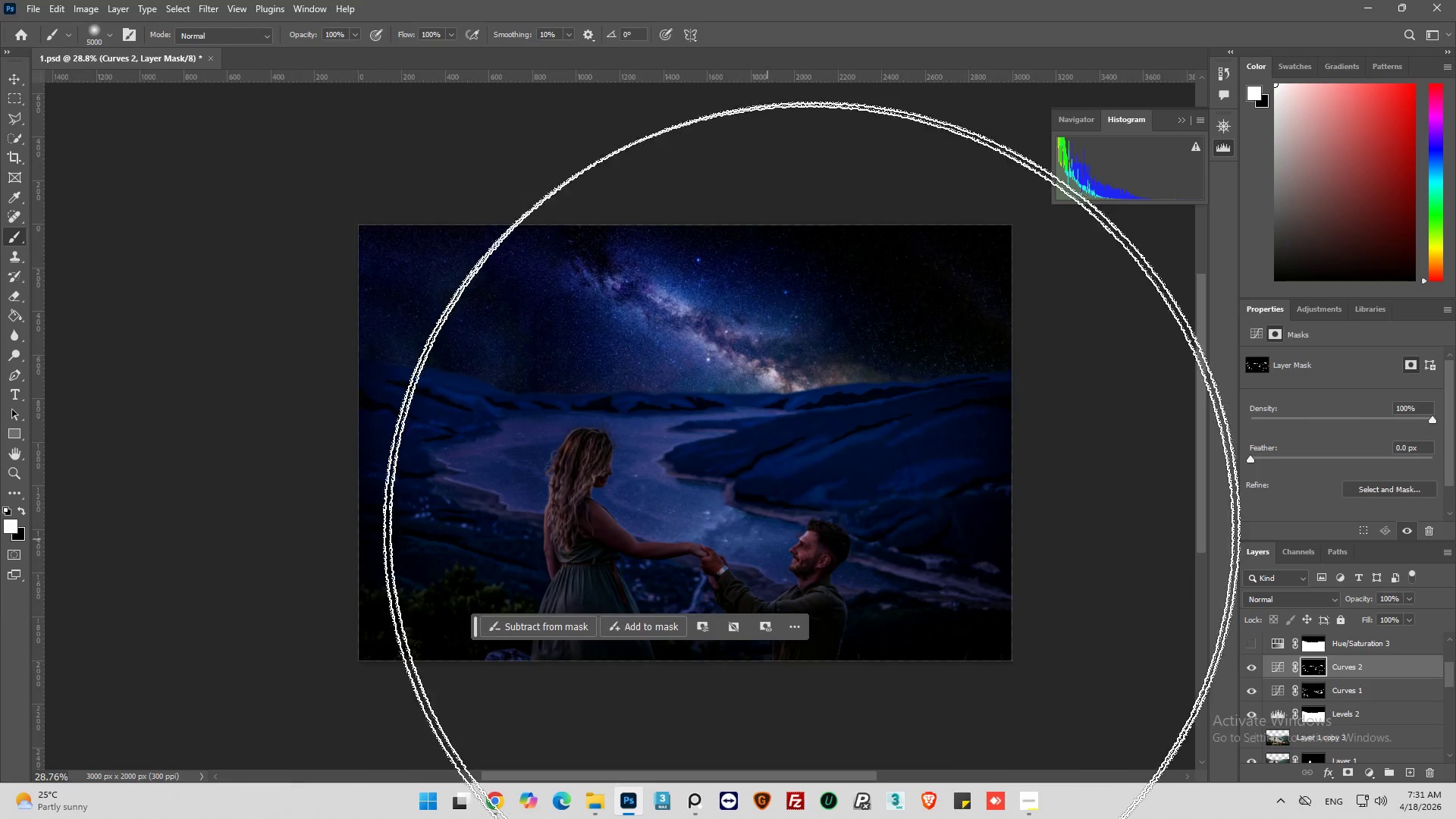 
scroll: coordinate [832, 497], scroll_direction: up, amount: 2.0
 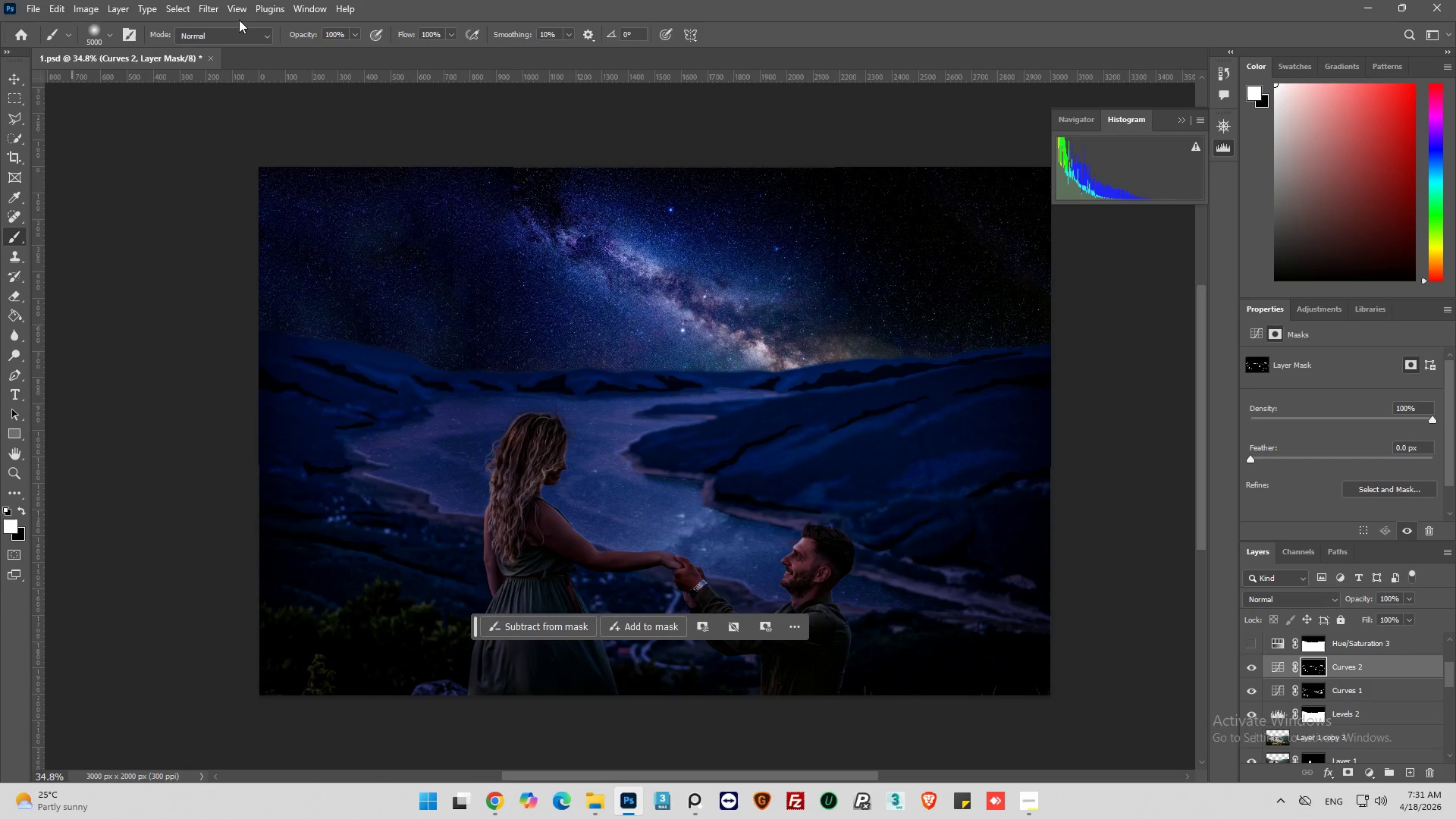 
left_click([211, 11])
 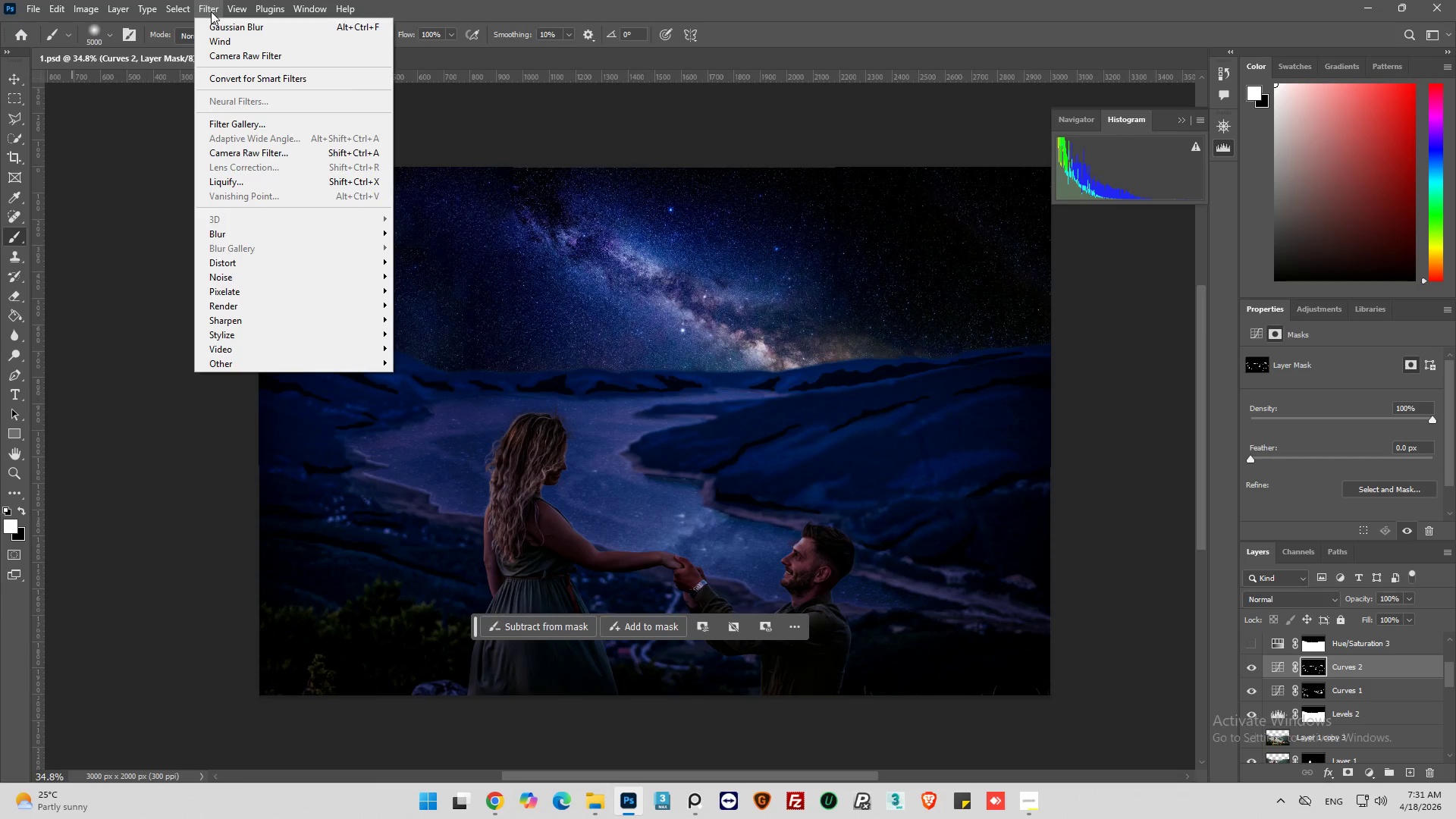 
left_click([217, 21])
 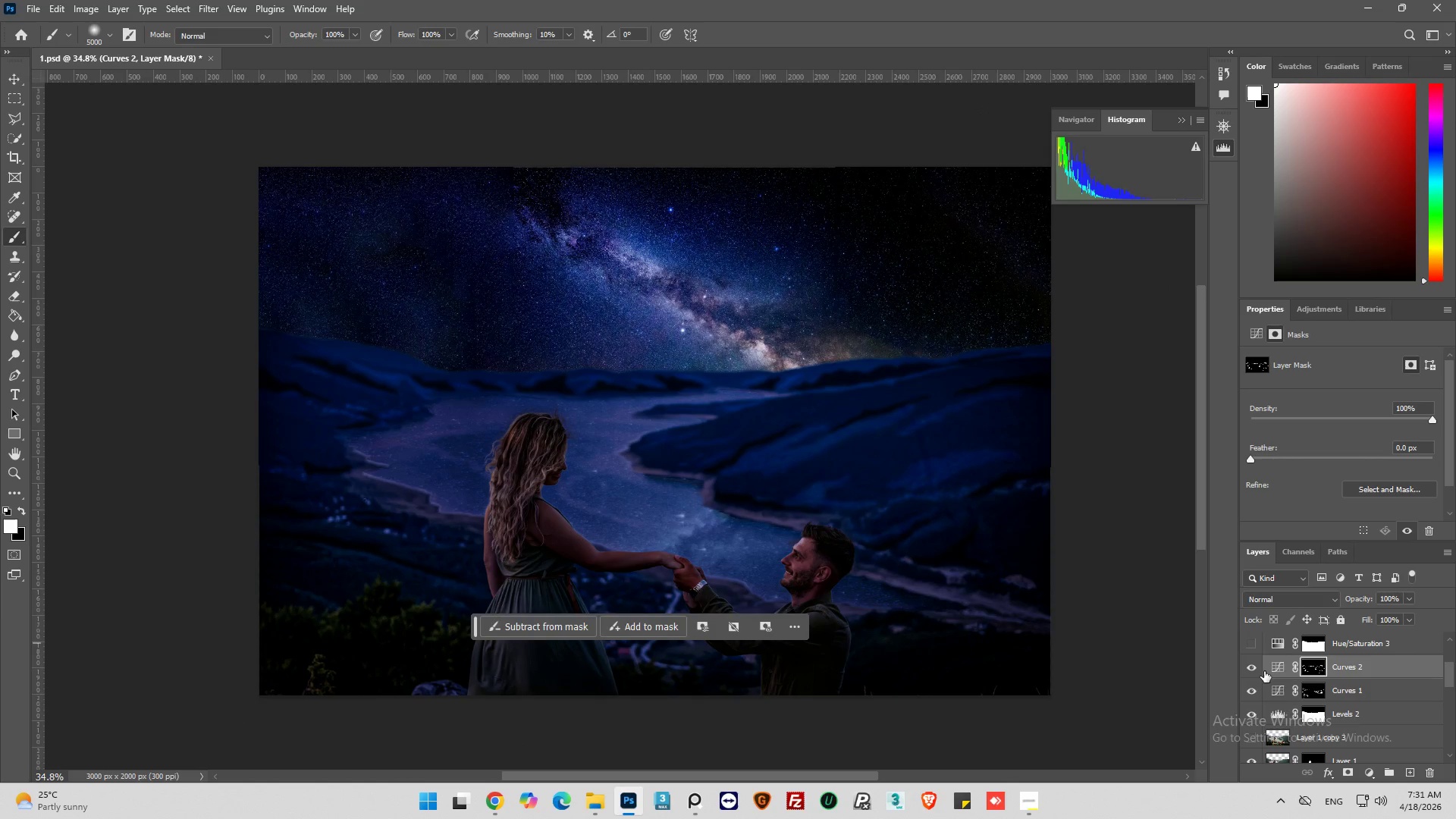 
wait(5.64)
 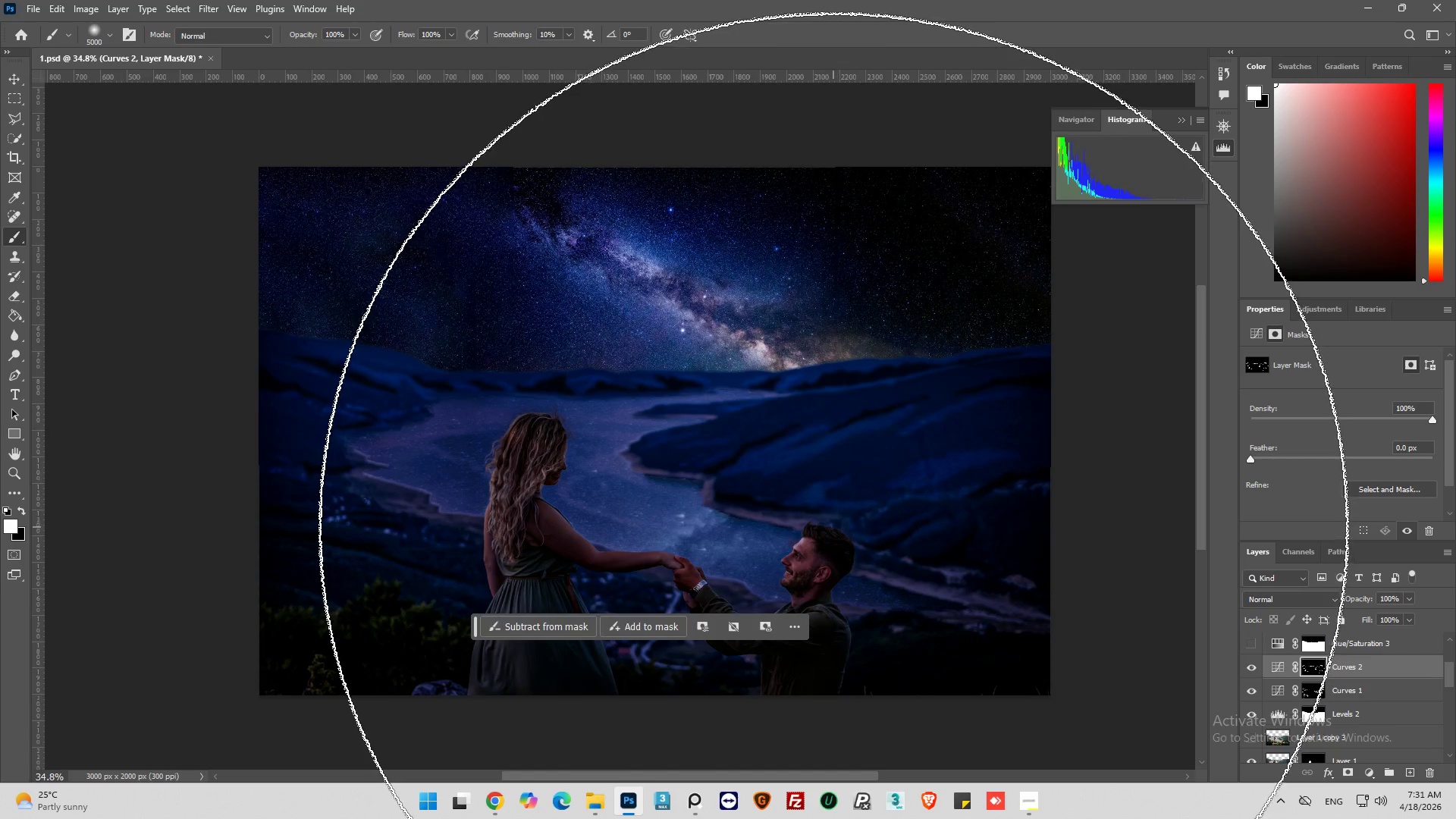 
left_click([1278, 664])
 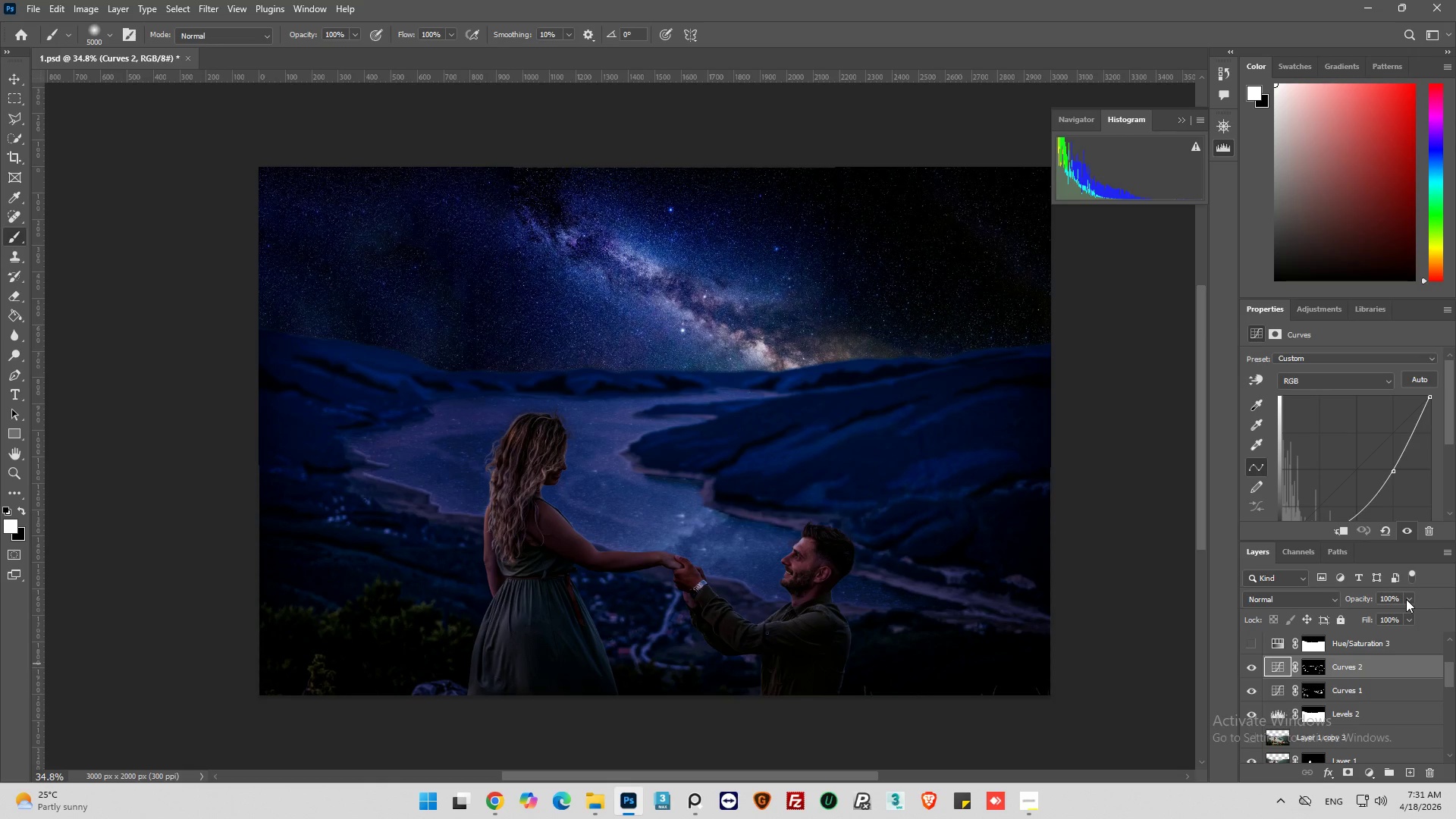 
left_click([1407, 599])
 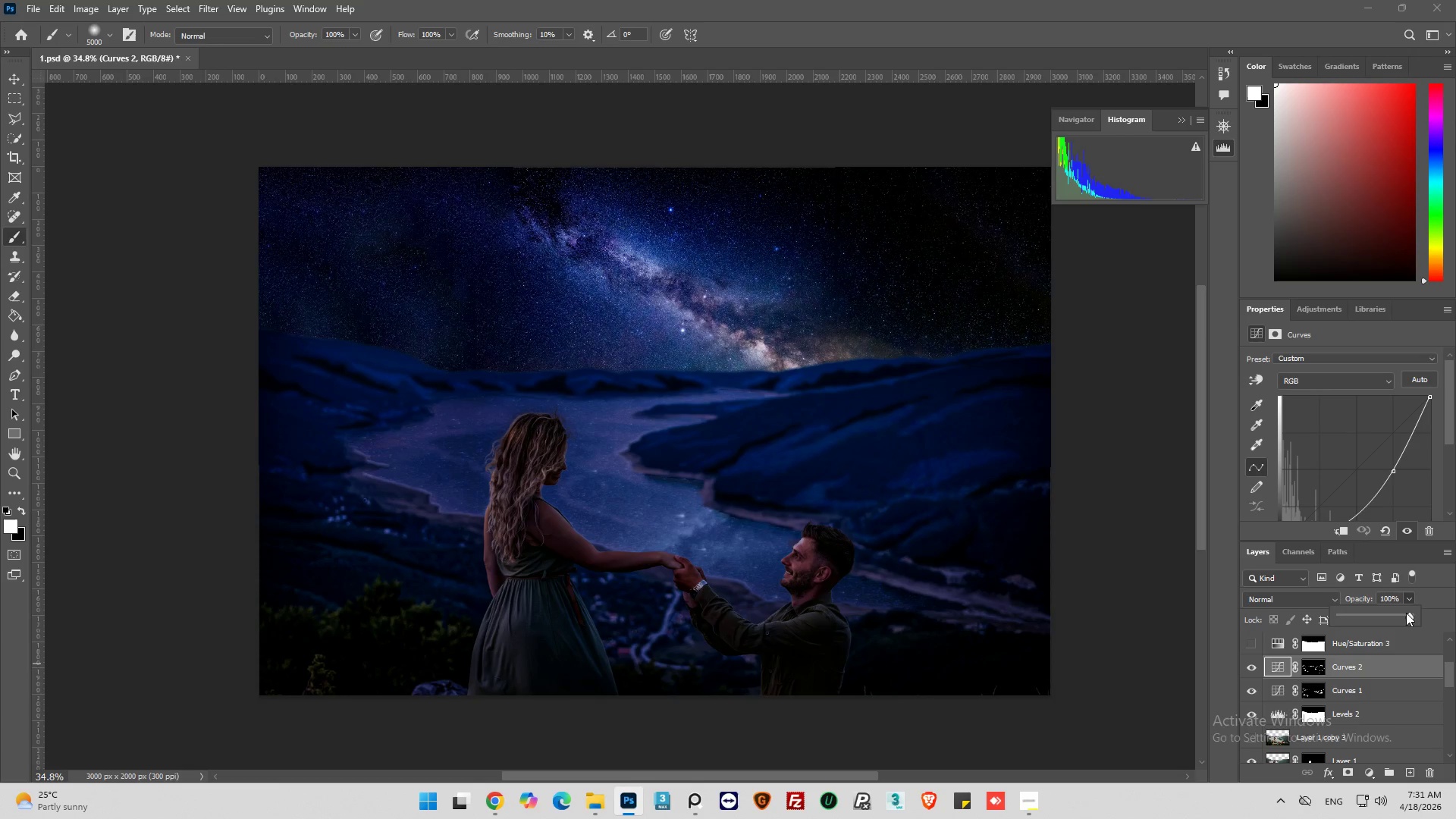 
left_click_drag(start_coordinate=[1406, 613], to_coordinate=[1400, 613])
 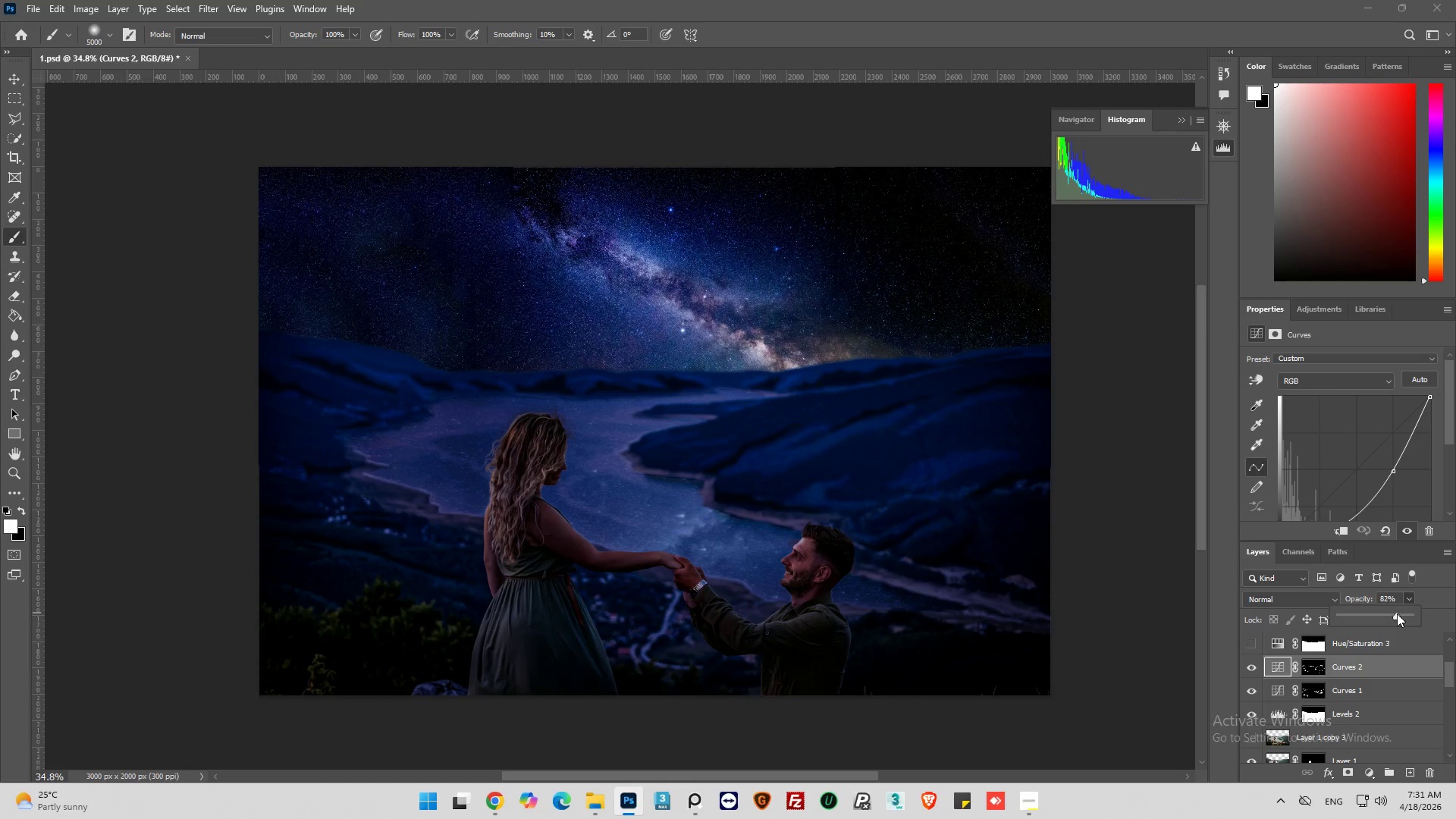 
left_click_drag(start_coordinate=[1397, 613], to_coordinate=[1385, 615])
 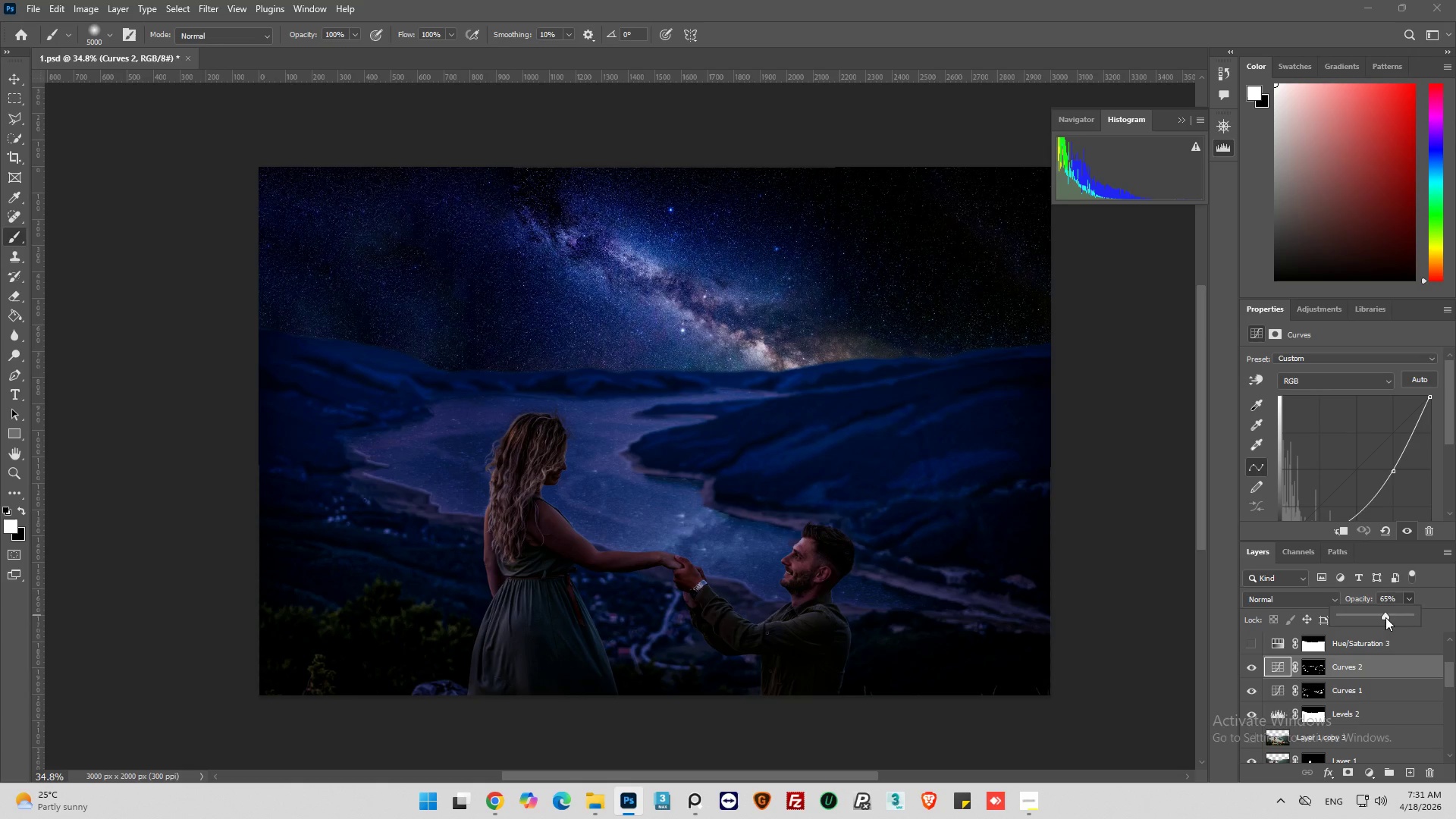 
left_click_drag(start_coordinate=[1385, 617], to_coordinate=[1378, 618])
 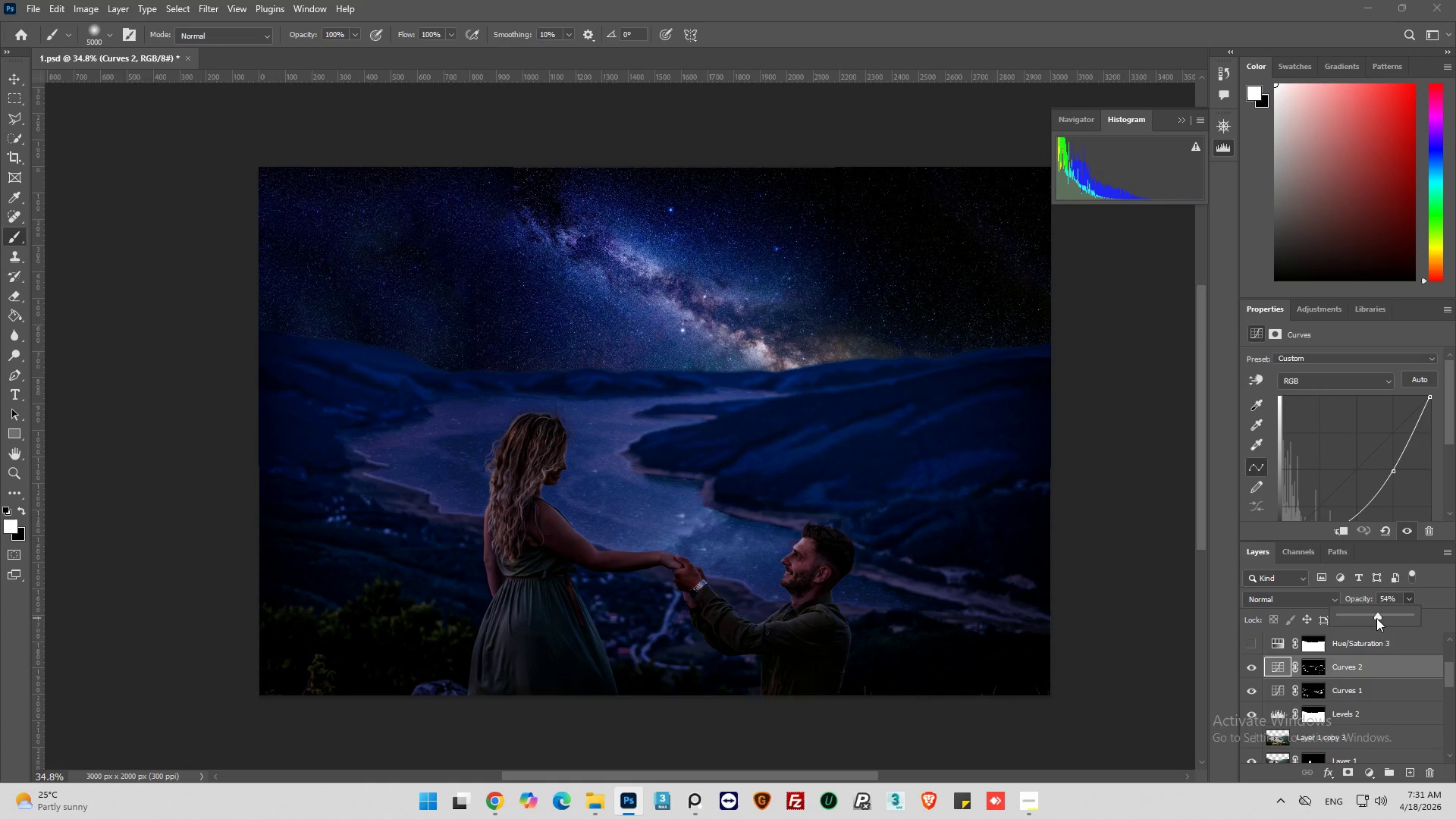 
left_click_drag(start_coordinate=[1376, 618], to_coordinate=[1367, 621])
 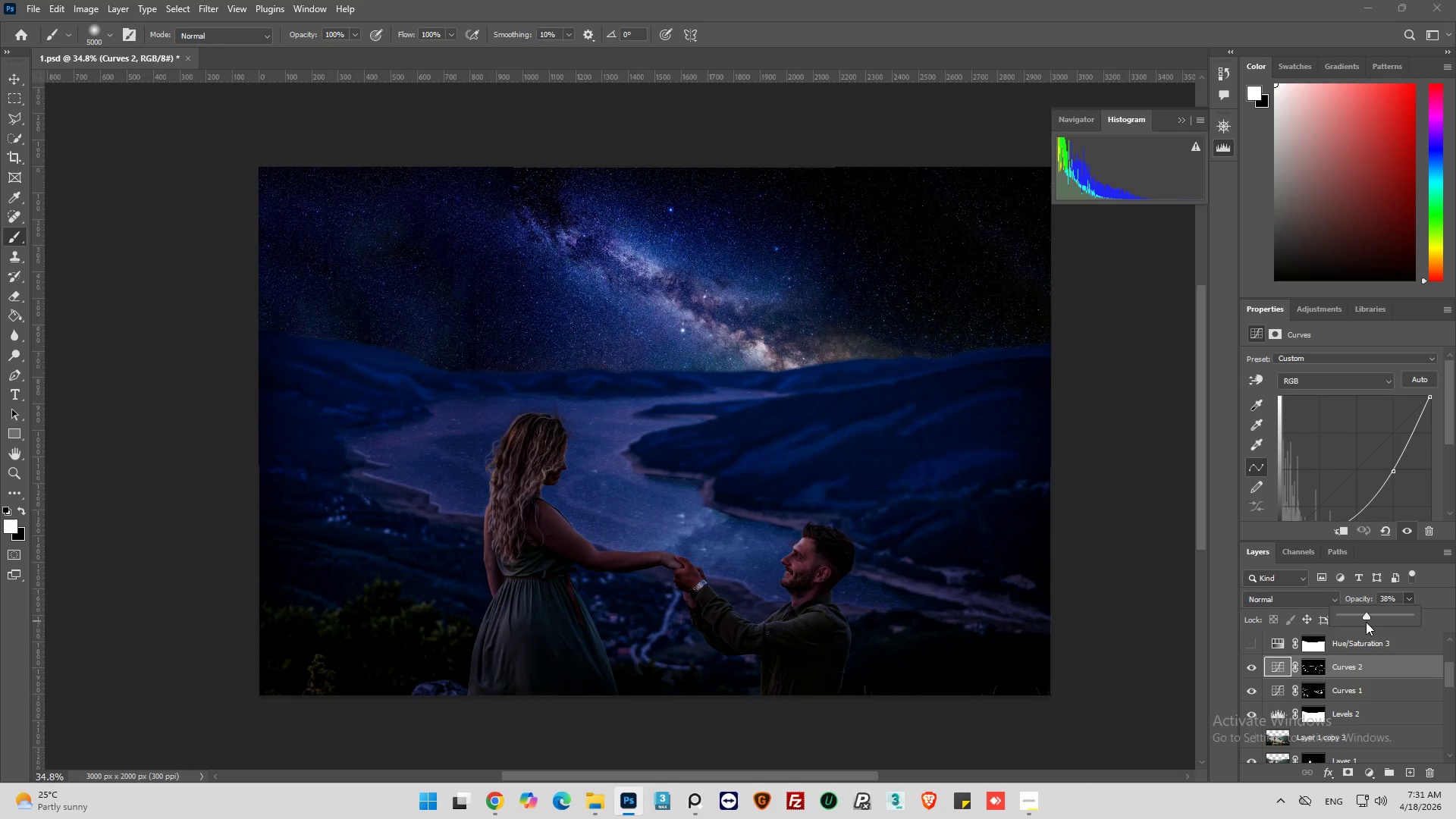 
left_click_drag(start_coordinate=[1366, 622], to_coordinate=[1371, 620])
 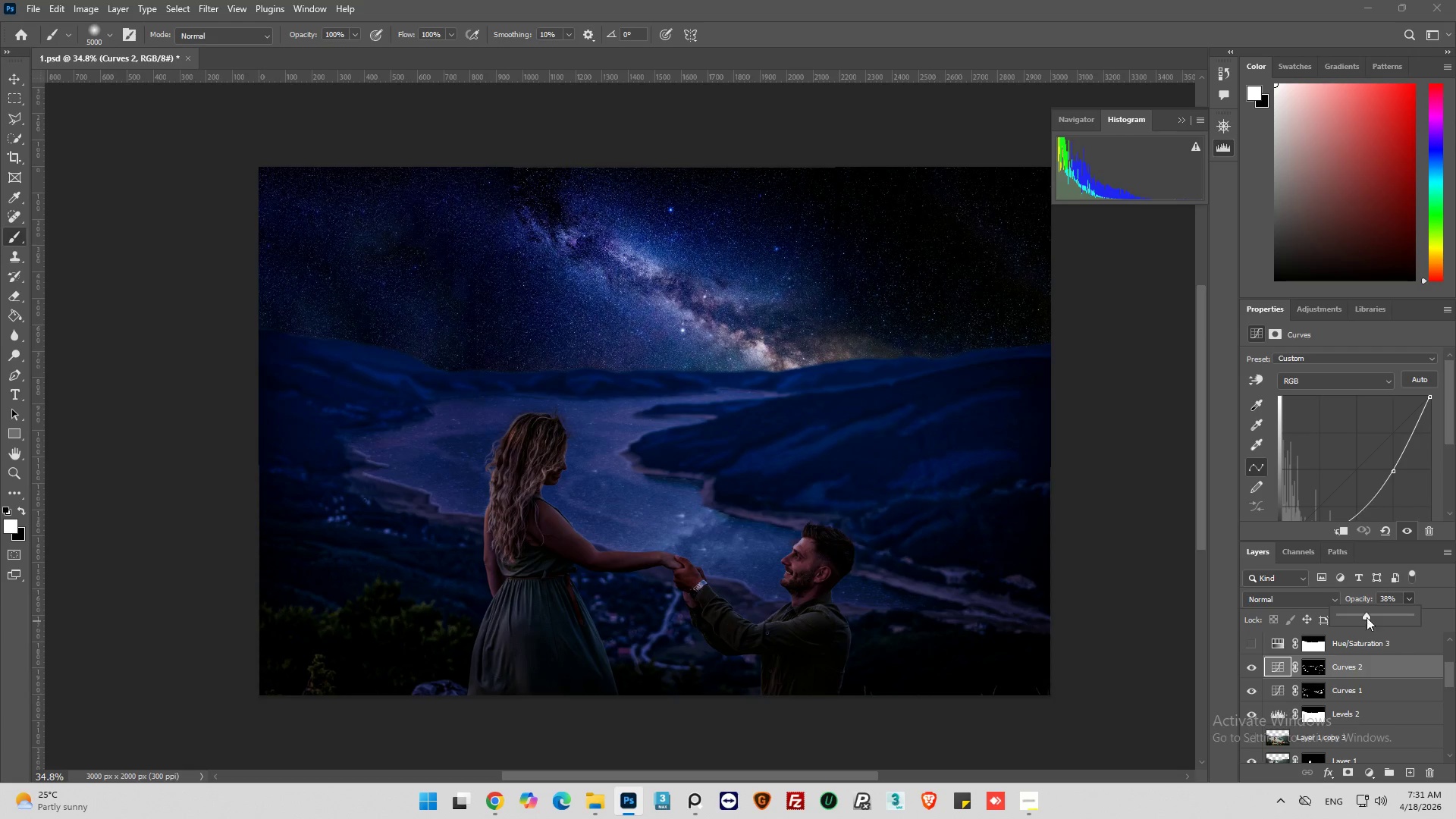 
left_click_drag(start_coordinate=[1367, 614], to_coordinate=[1379, 613])
 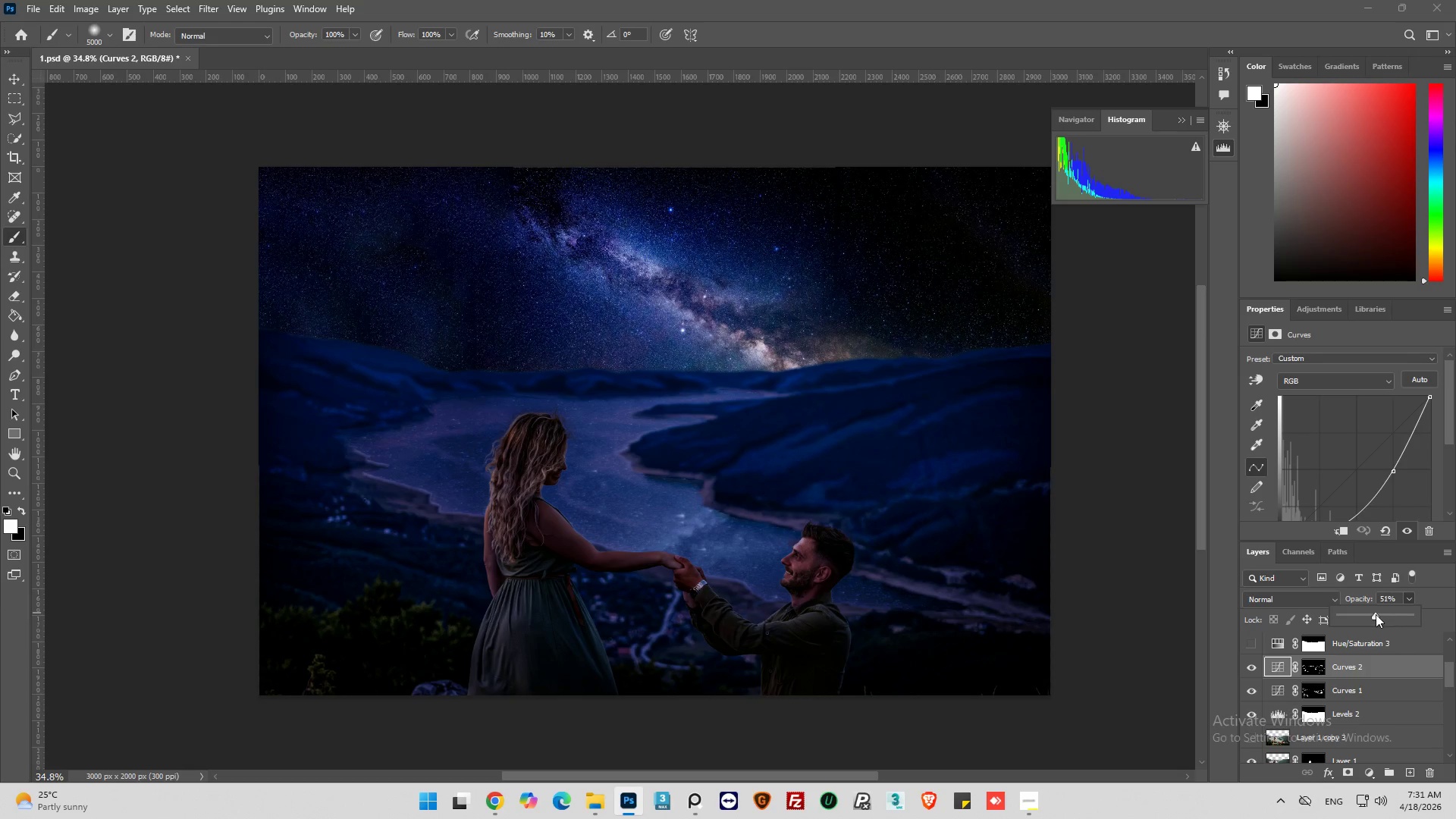 
left_click_drag(start_coordinate=[1376, 614], to_coordinate=[1370, 616])
 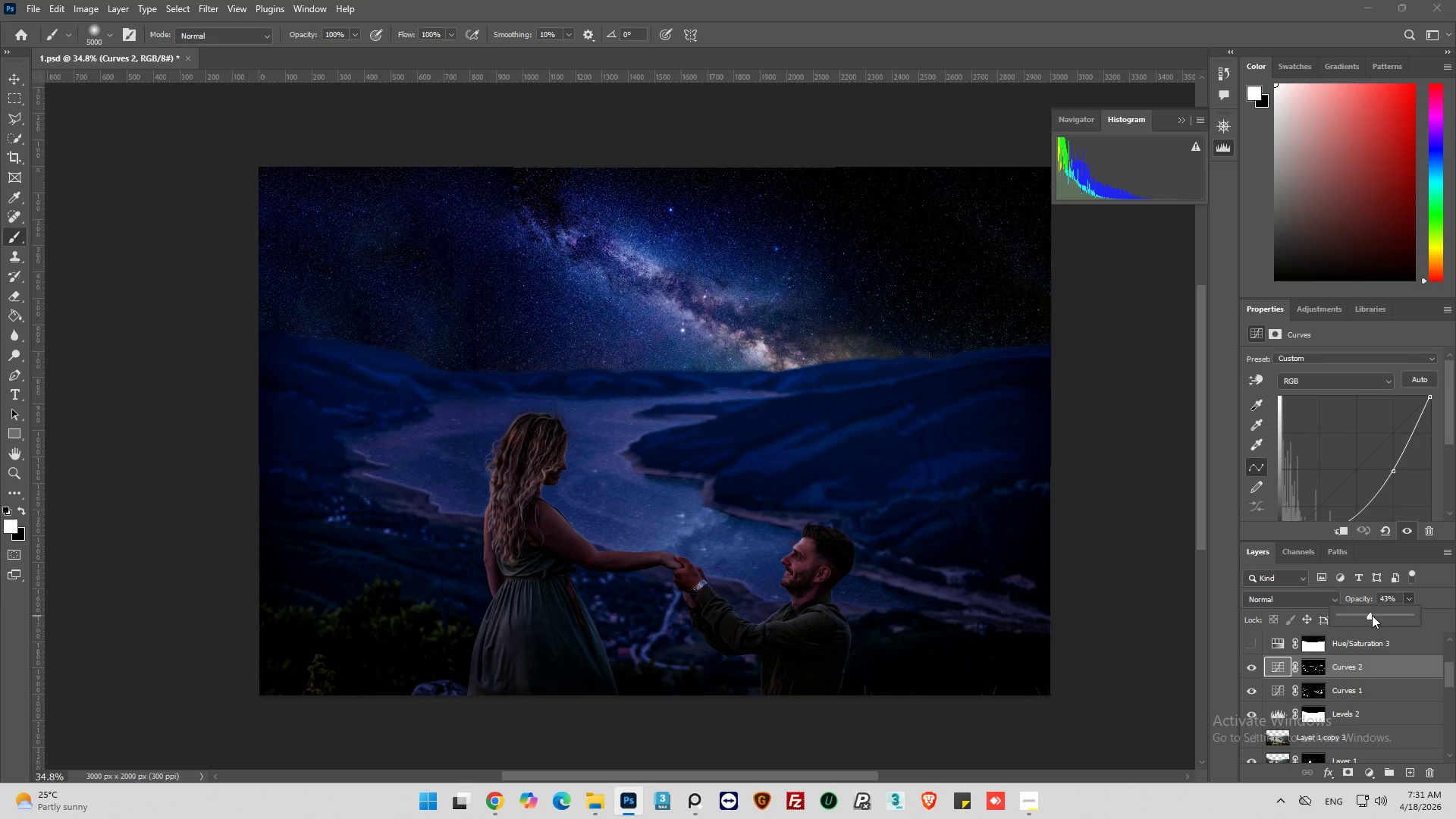 
left_click_drag(start_coordinate=[1372, 615], to_coordinate=[1376, 614])
 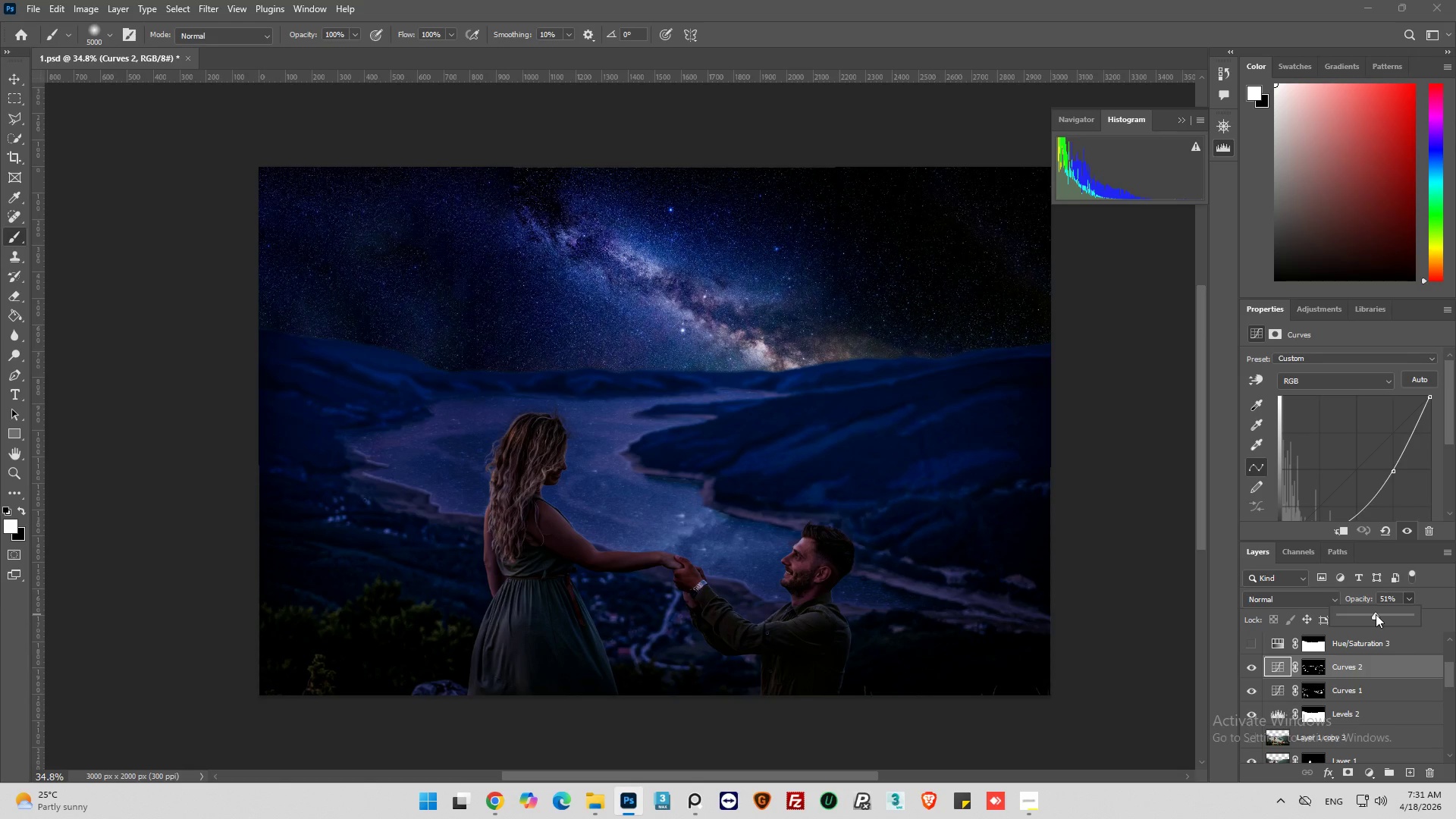 
left_click([1376, 614])
 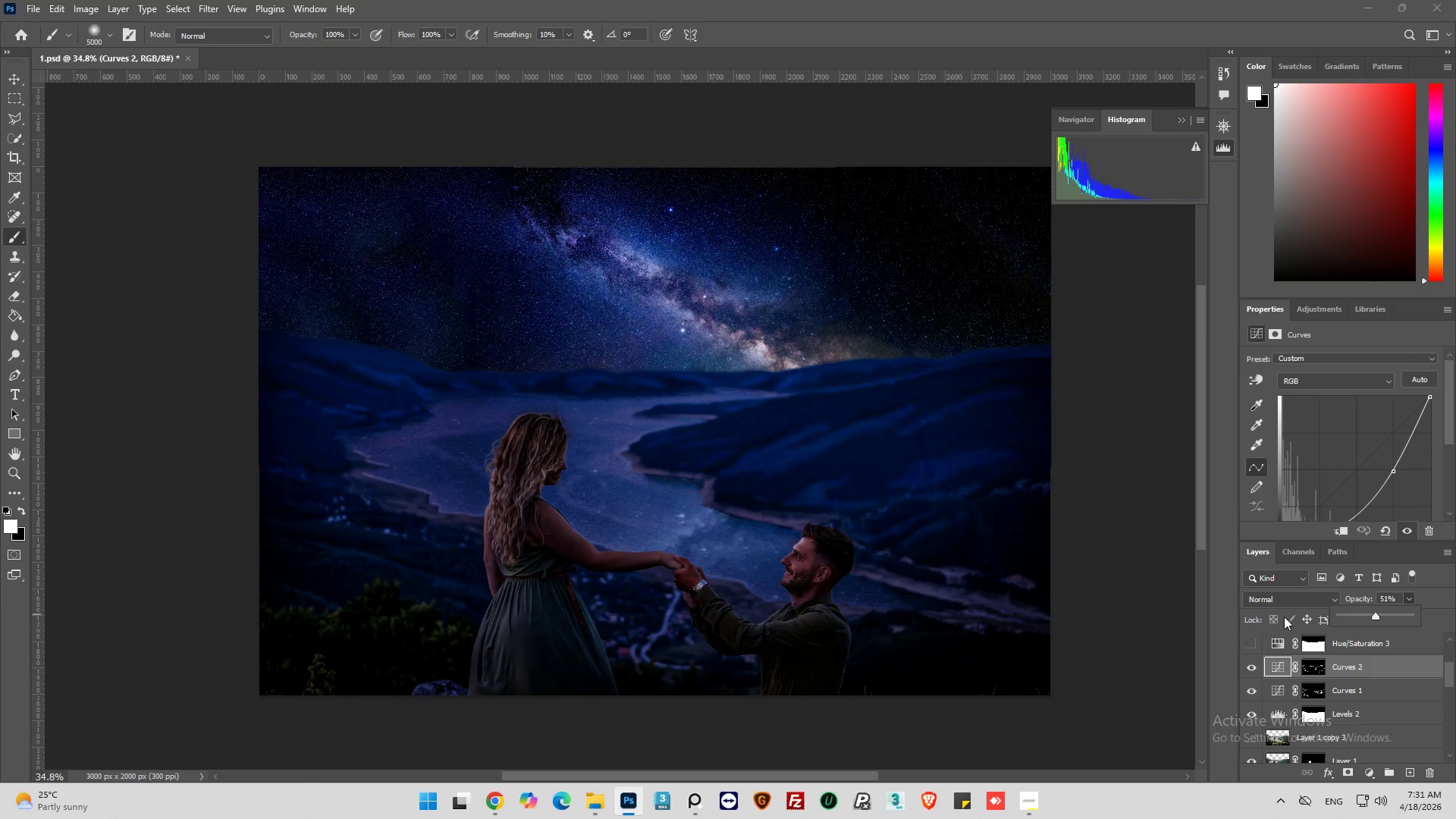 
hold_key(key=AltLeft, duration=0.34)
hold_key(key=AltLeft, duration=0.33)
scroll: coordinate [806, 598], scroll_direction: down, amount: 1.0
 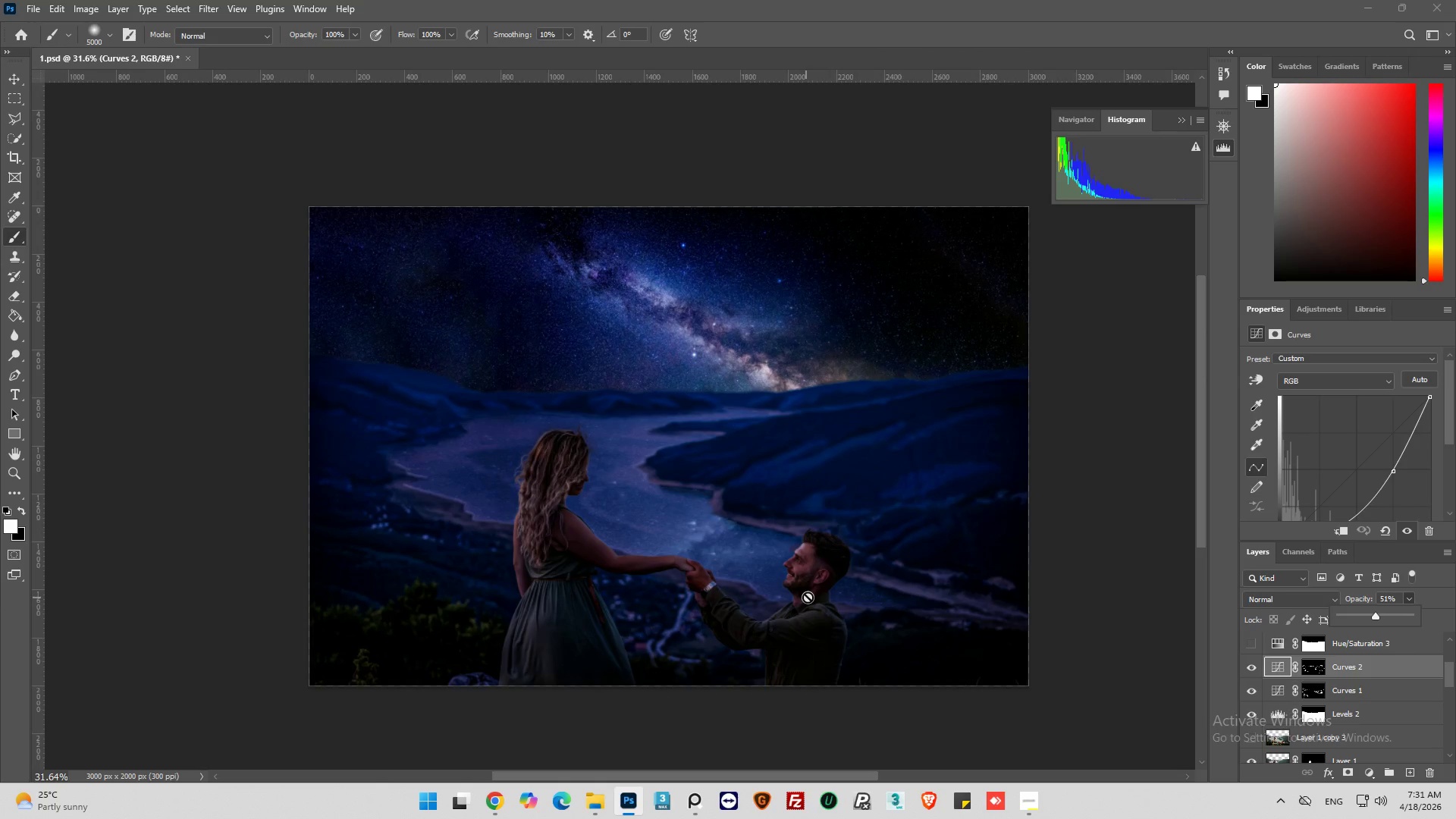 
hold_key(key=AltLeft, duration=1.16)
scroll: coordinate [331, 449], scroll_direction: up, amount: 9.0
 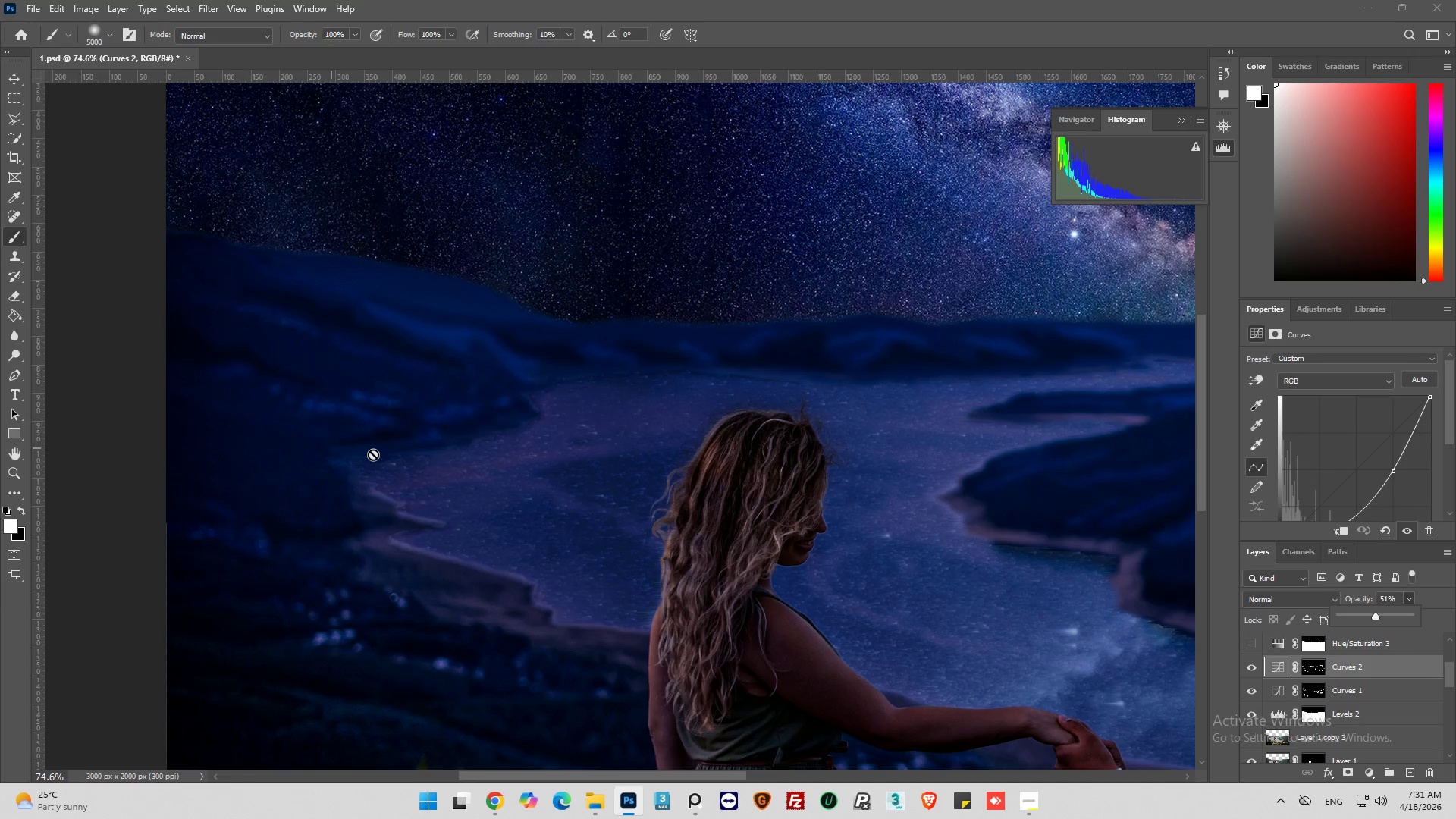 
hold_key(key=AltLeft, duration=0.53)
scroll: coordinate [366, 450], scroll_direction: down, amount: 8.0
 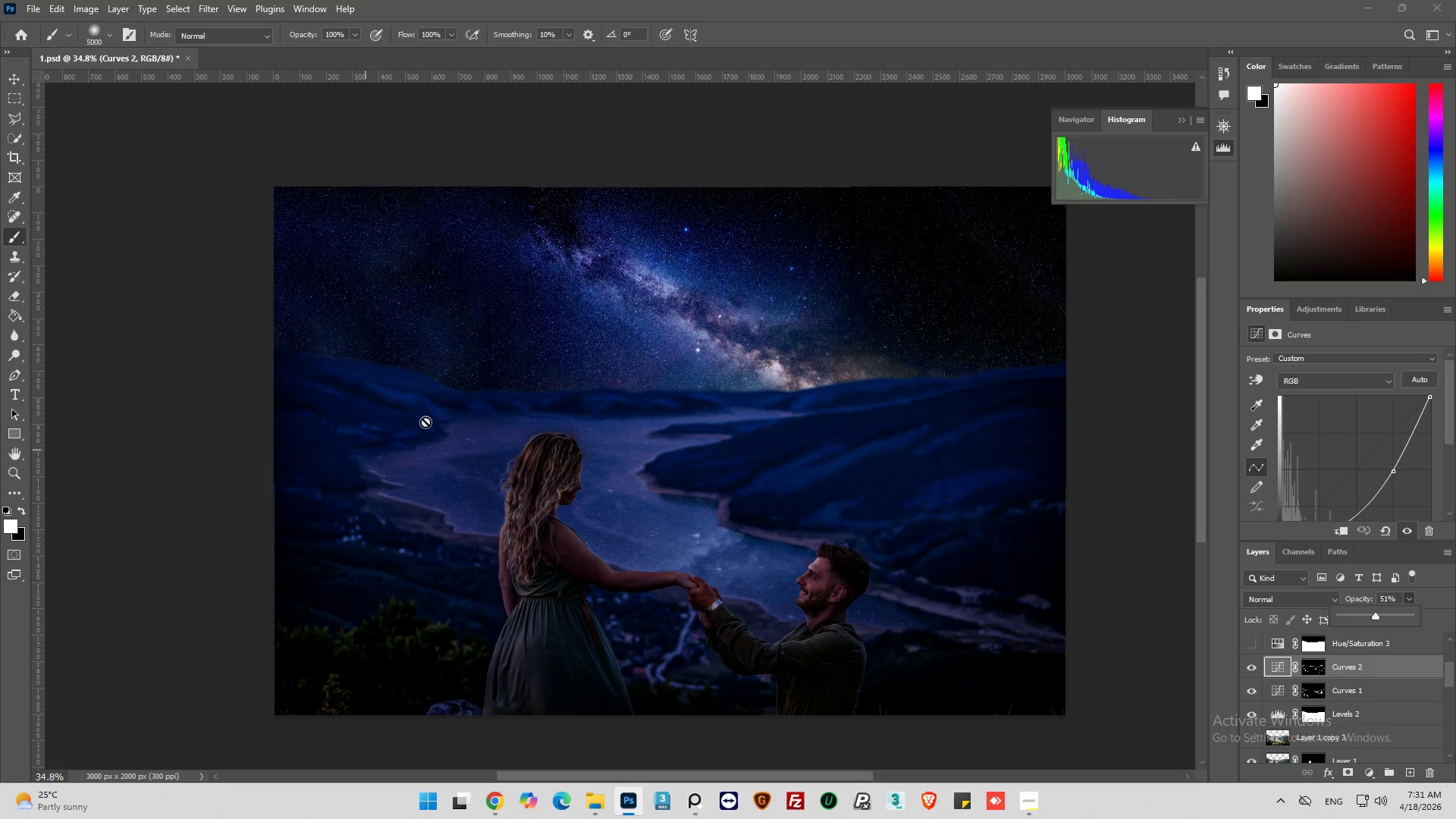 
key(Alt+AltLeft)
 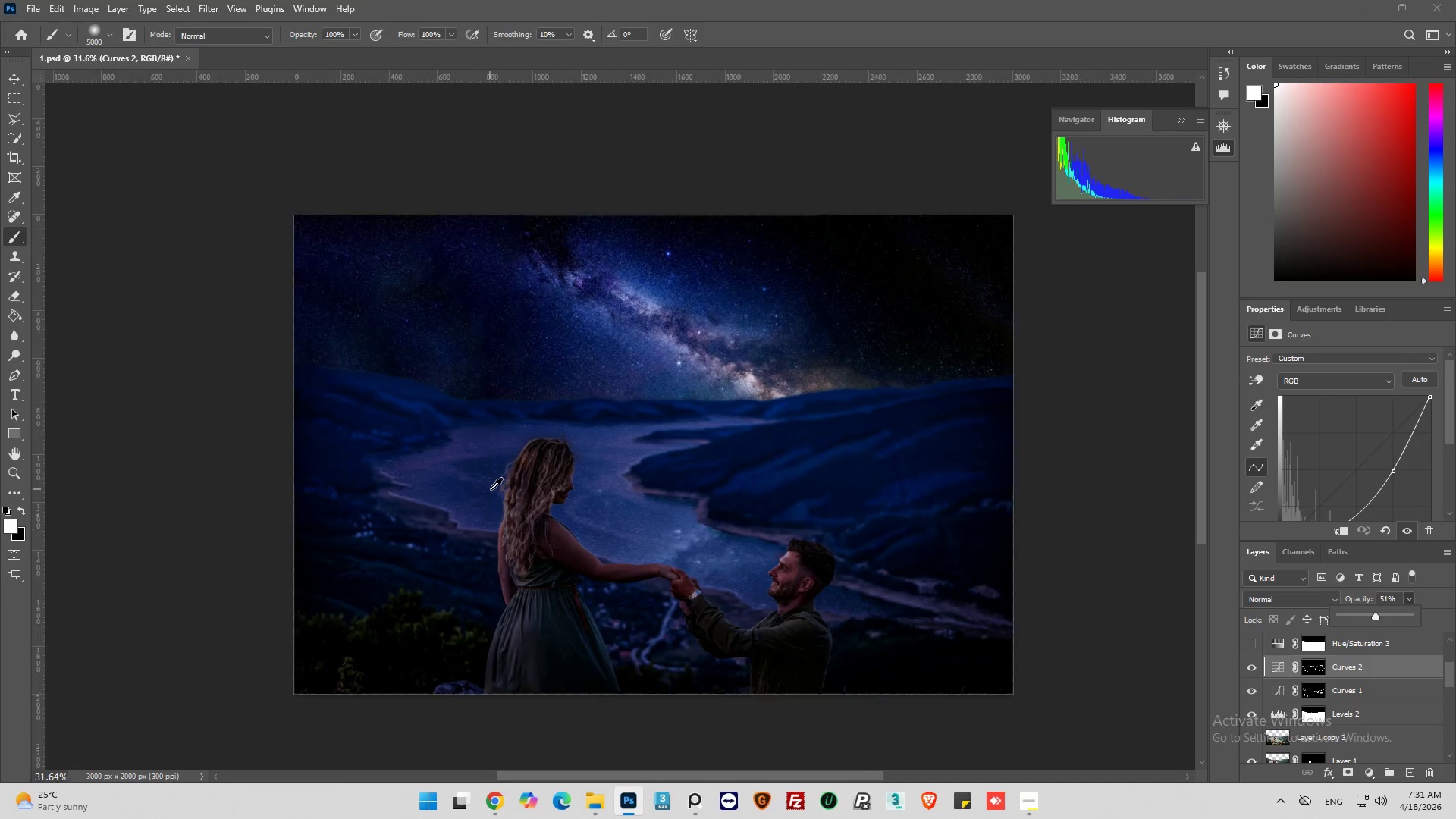 
scroll: coordinate [490, 489], scroll_direction: down, amount: 1.0
 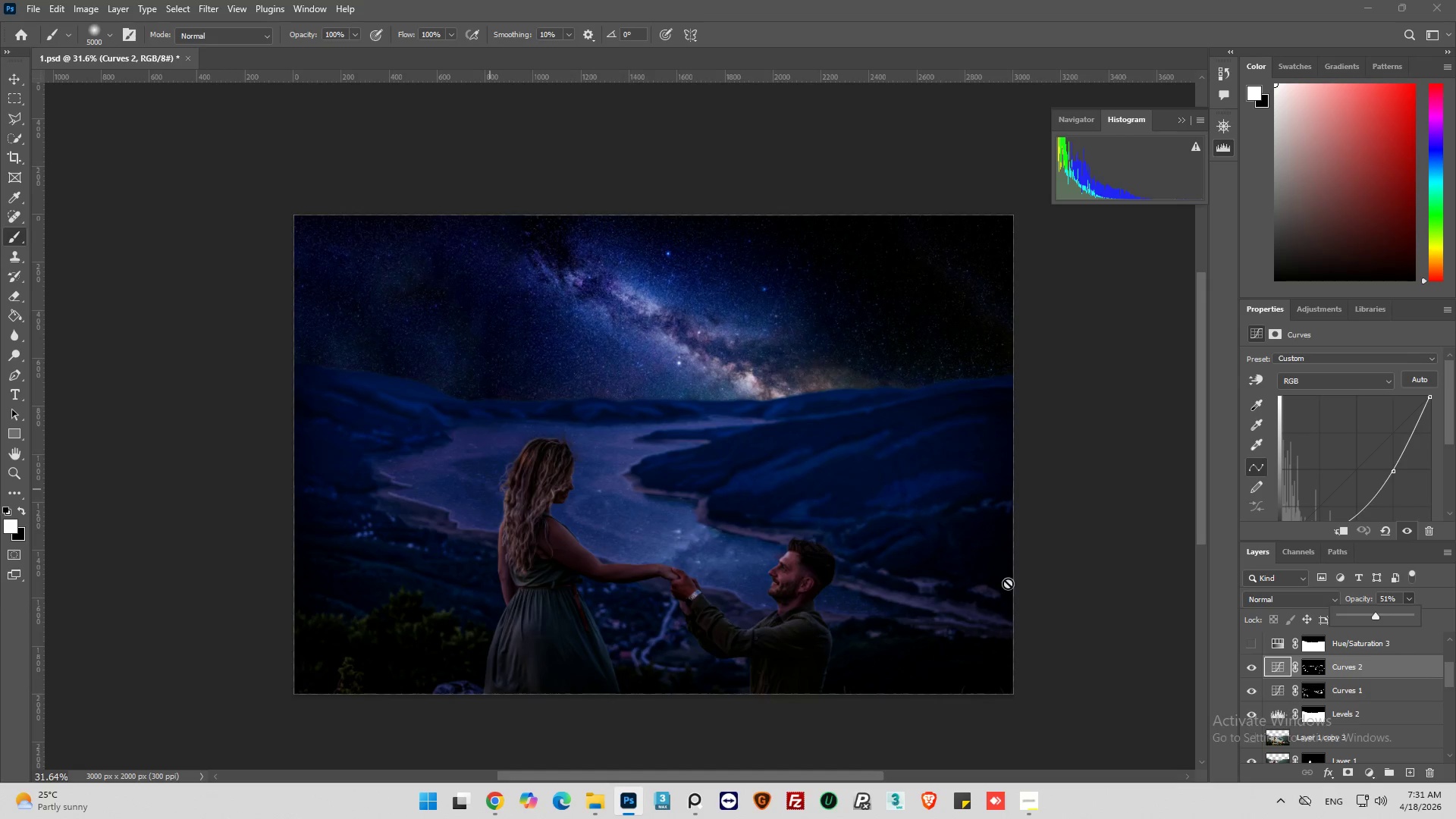 
key(Alt+AltLeft)
 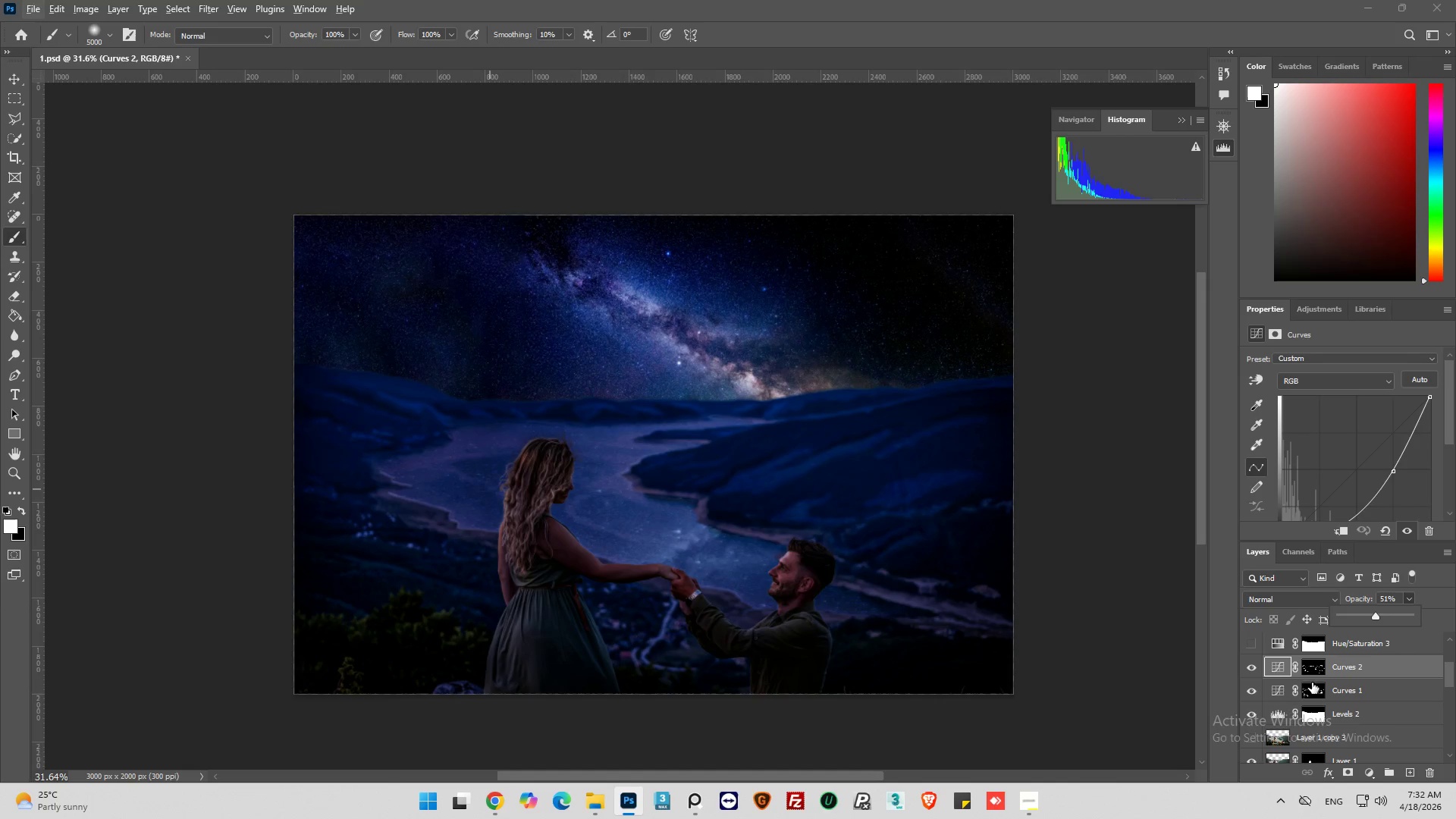 
hold_key(key=AltLeft, duration=1.22)
 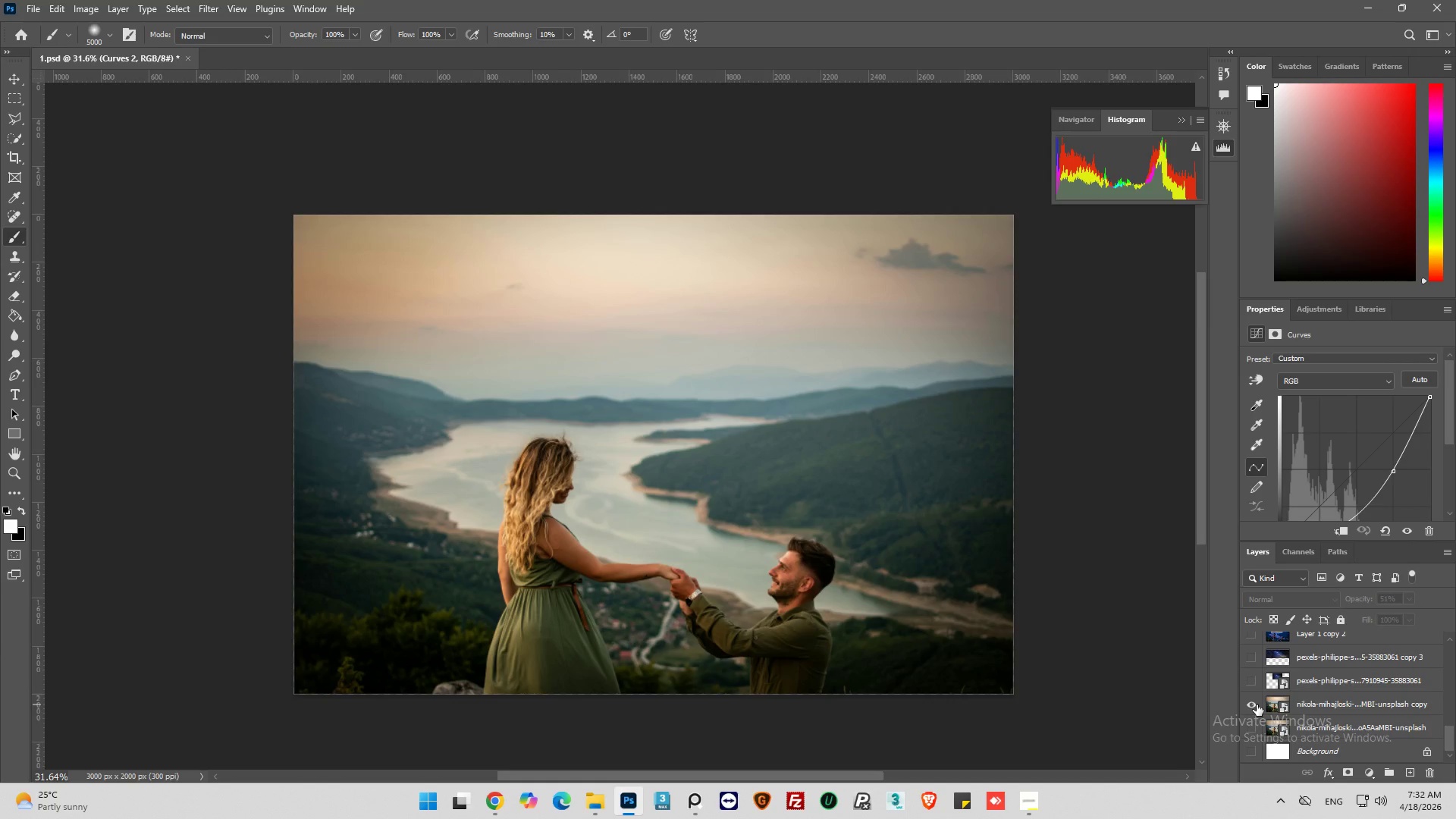 
scroll: coordinate [1285, 711], scroll_direction: down, amount: 18.0
 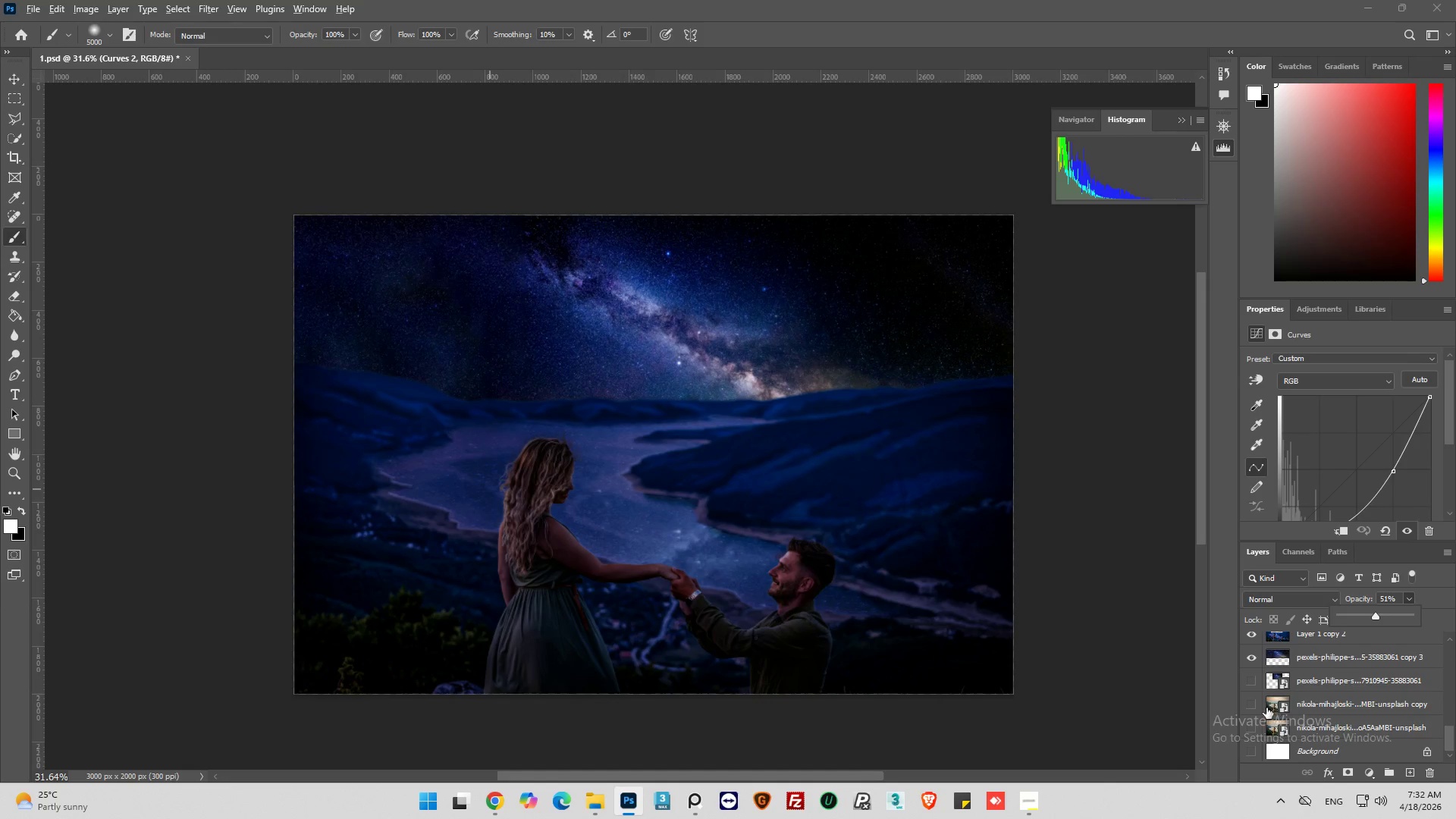 
left_click([1257, 704])
 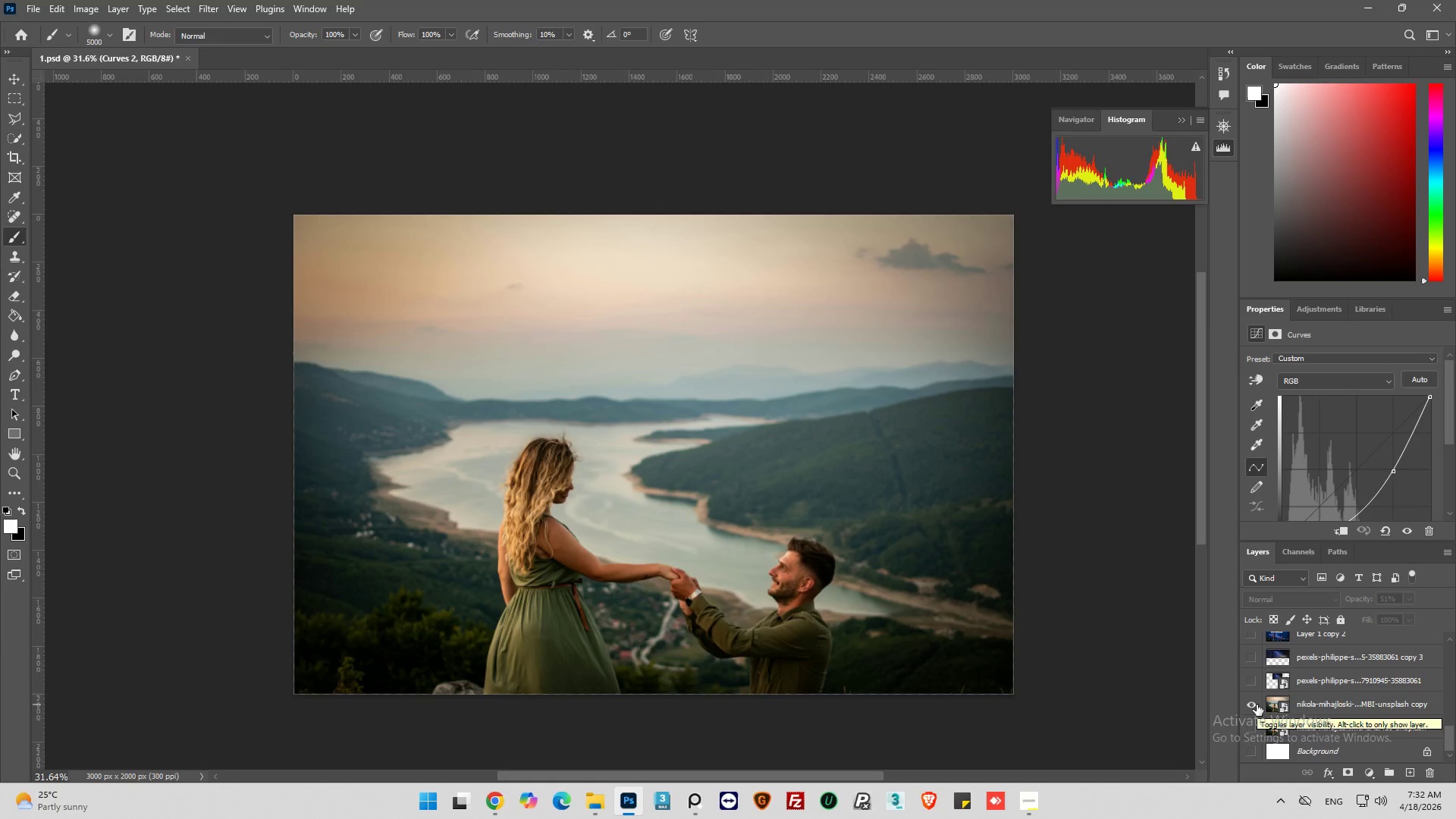 
hold_key(key=AltLeft, duration=1.0)
left_click([1257, 704])
 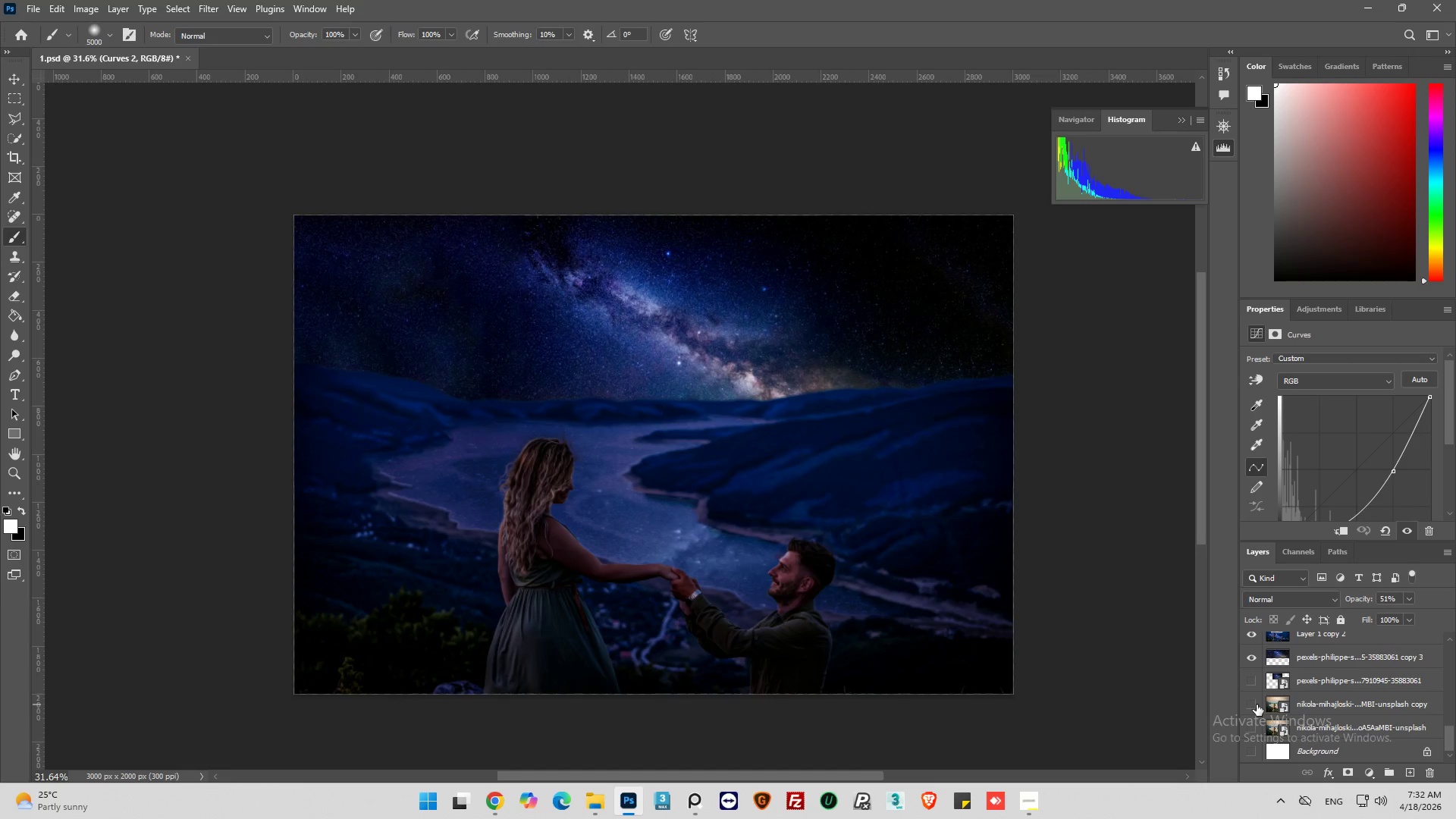 
hold_key(key=AltLeft, duration=1.19)
 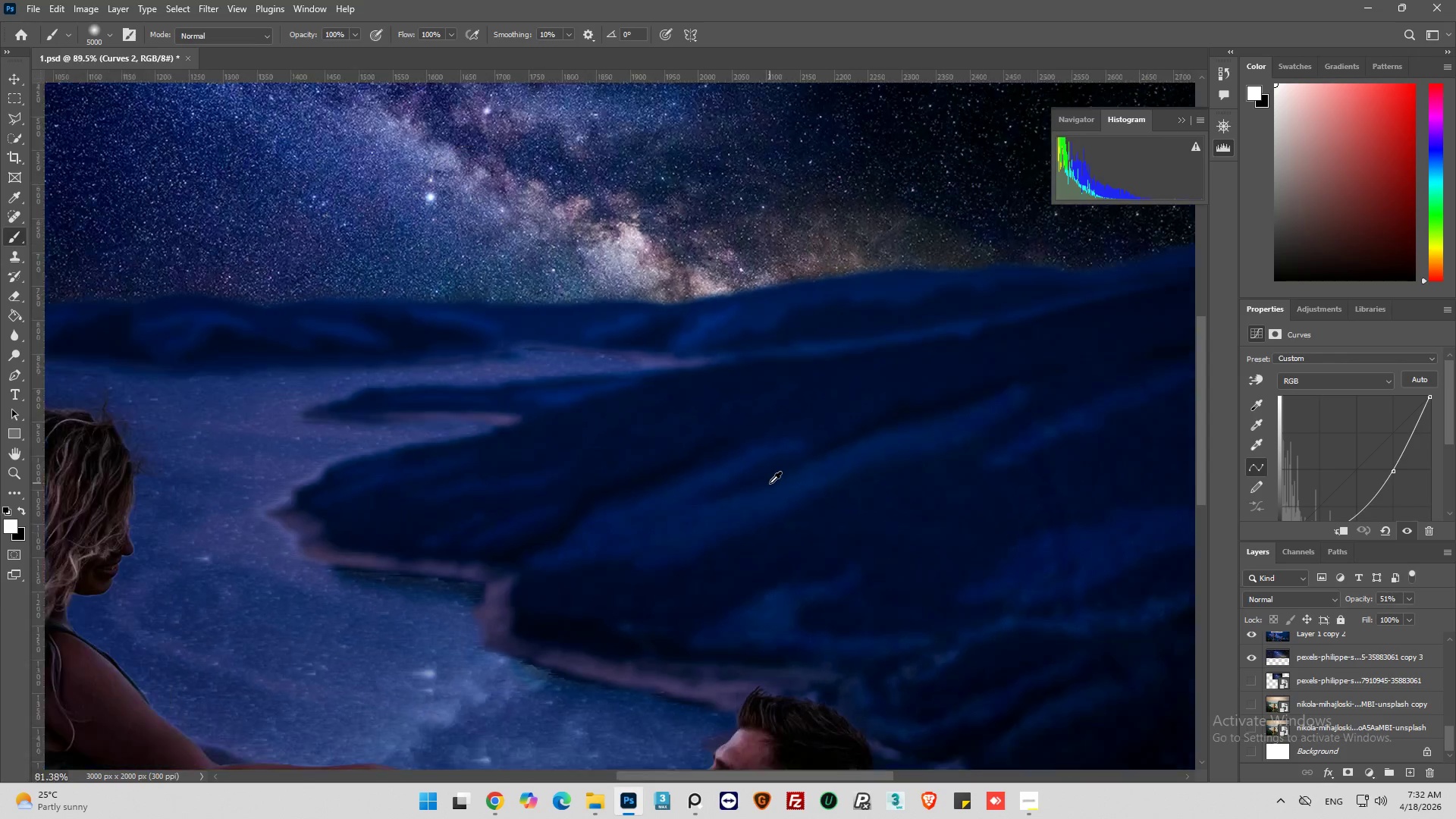 
hold_key(key=AltLeft, duration=0.66)
 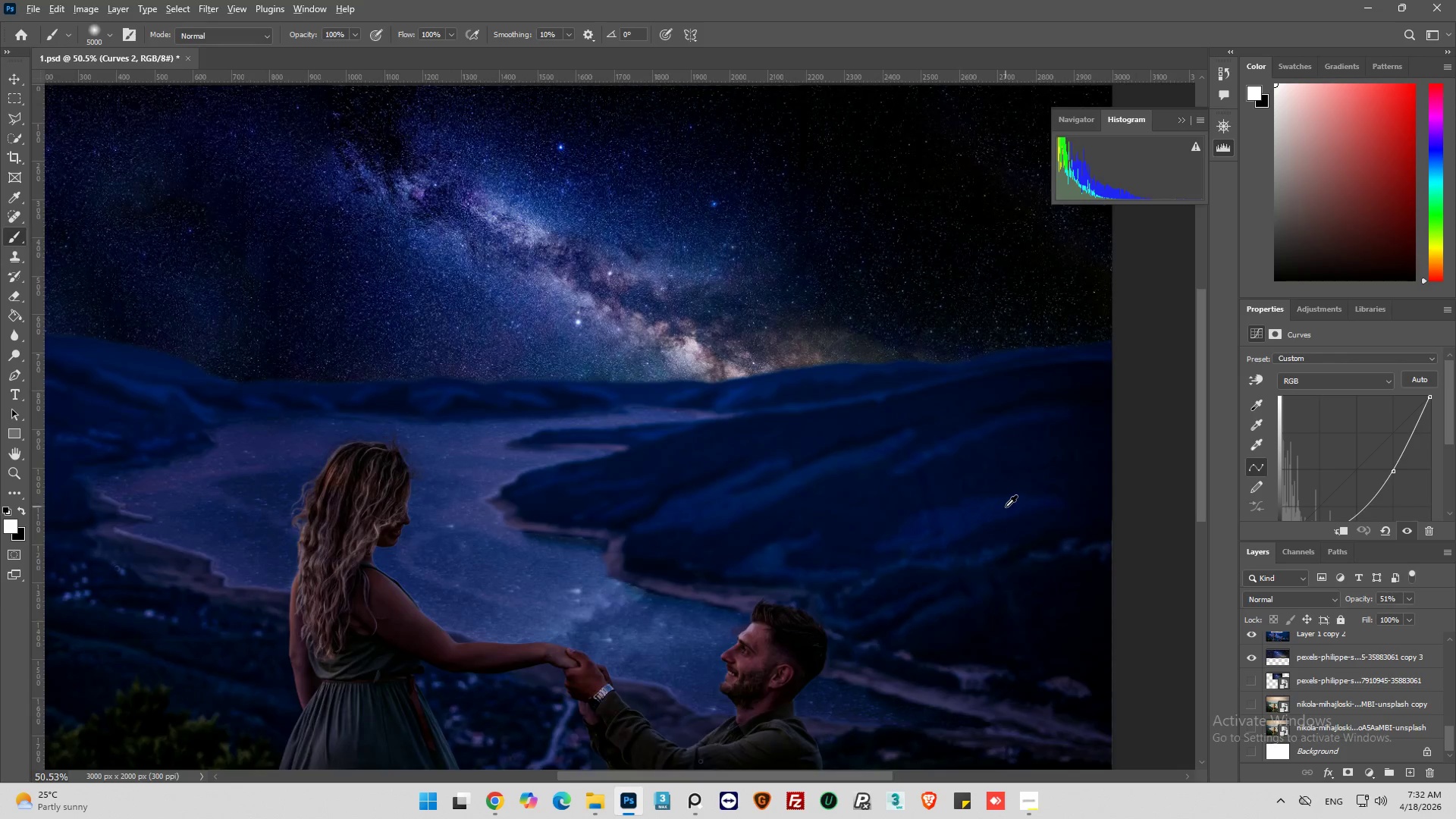 
scroll: coordinate [916, 481], scroll_direction: up, amount: 14.0
 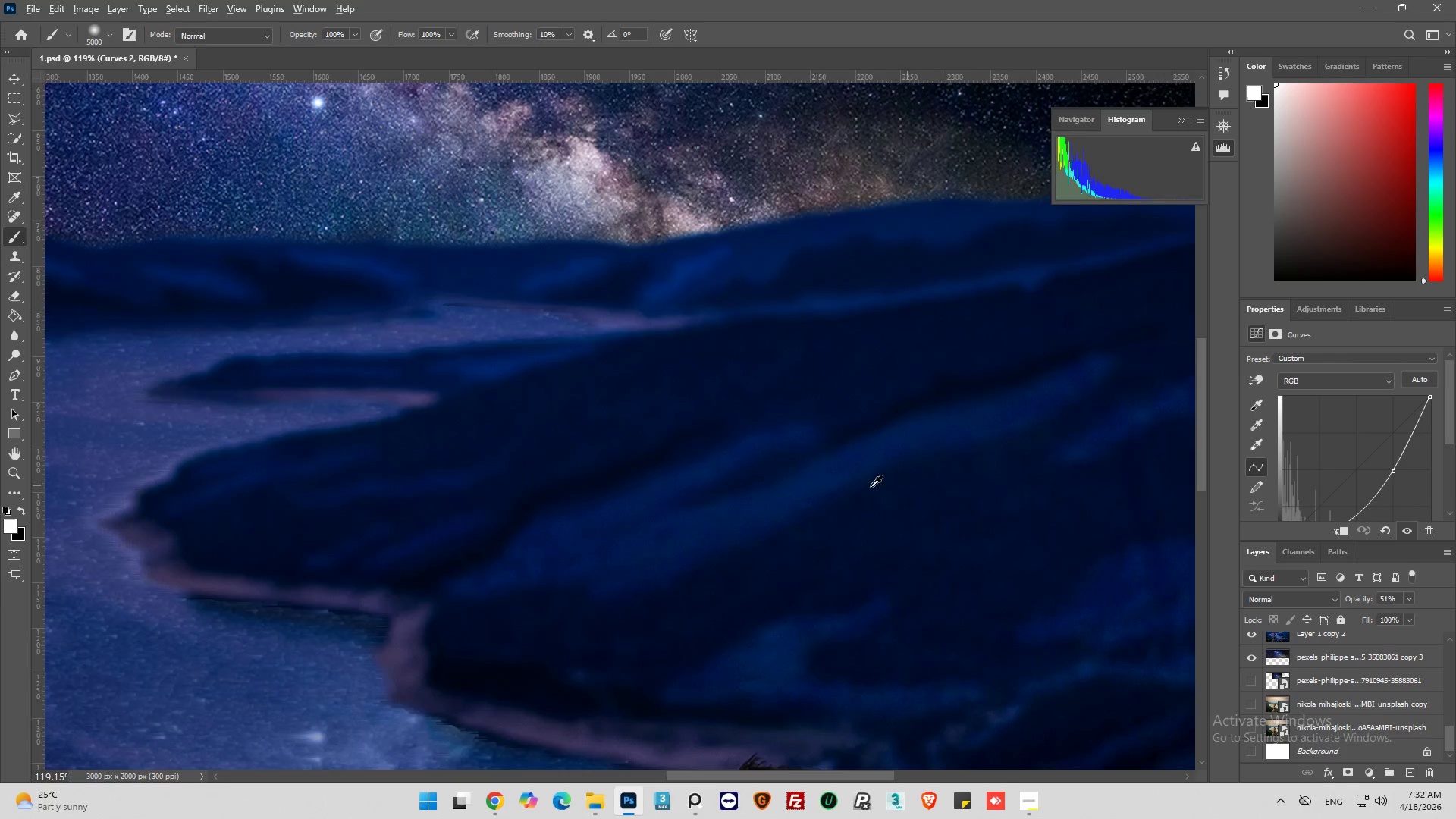 
scroll: coordinate [770, 483], scroll_direction: down, amount: 9.0
 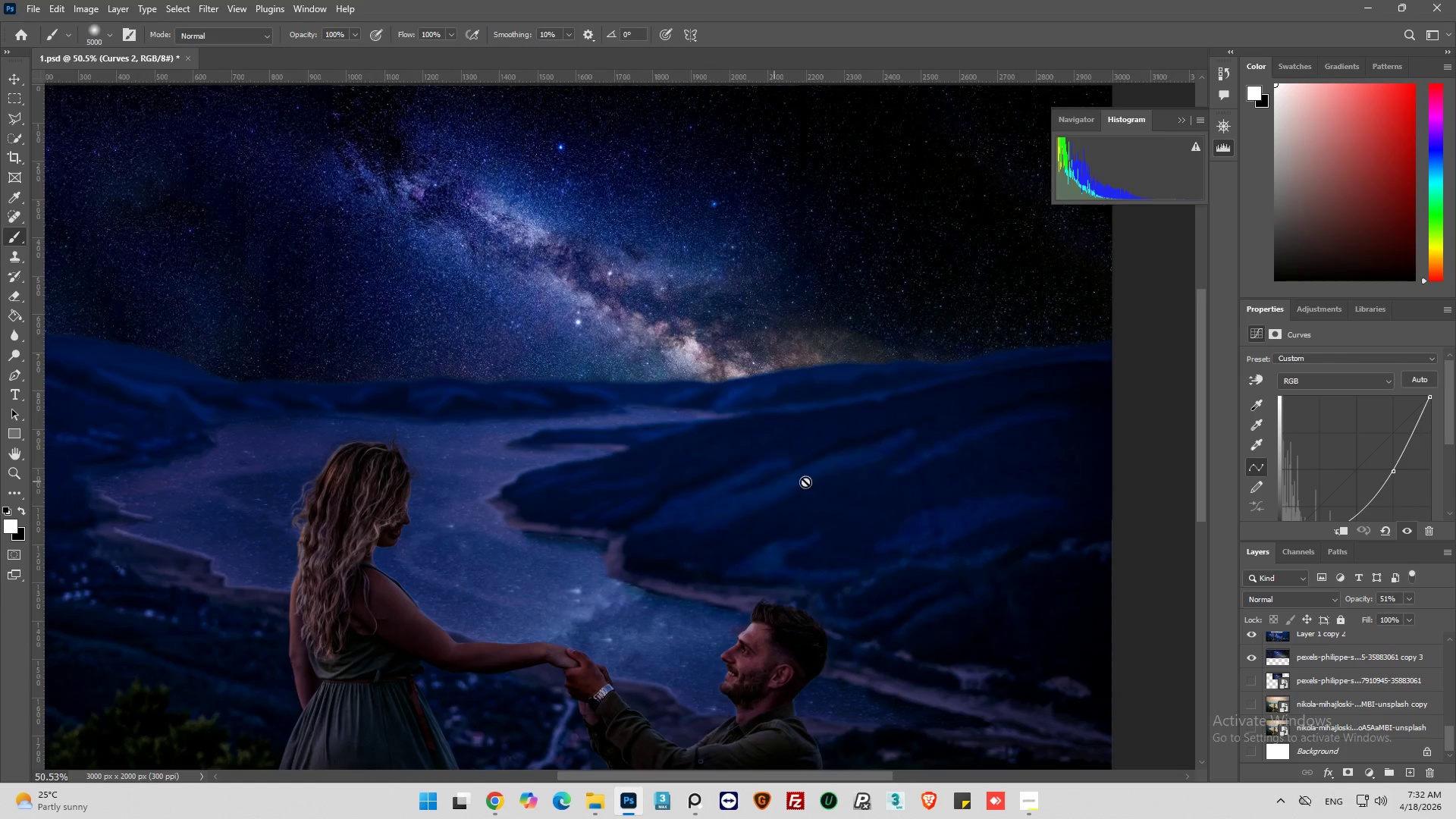 
hold_key(key=AltLeft, duration=0.33)
scroll: coordinate [889, 509], scroll_direction: down, amount: 10.0
 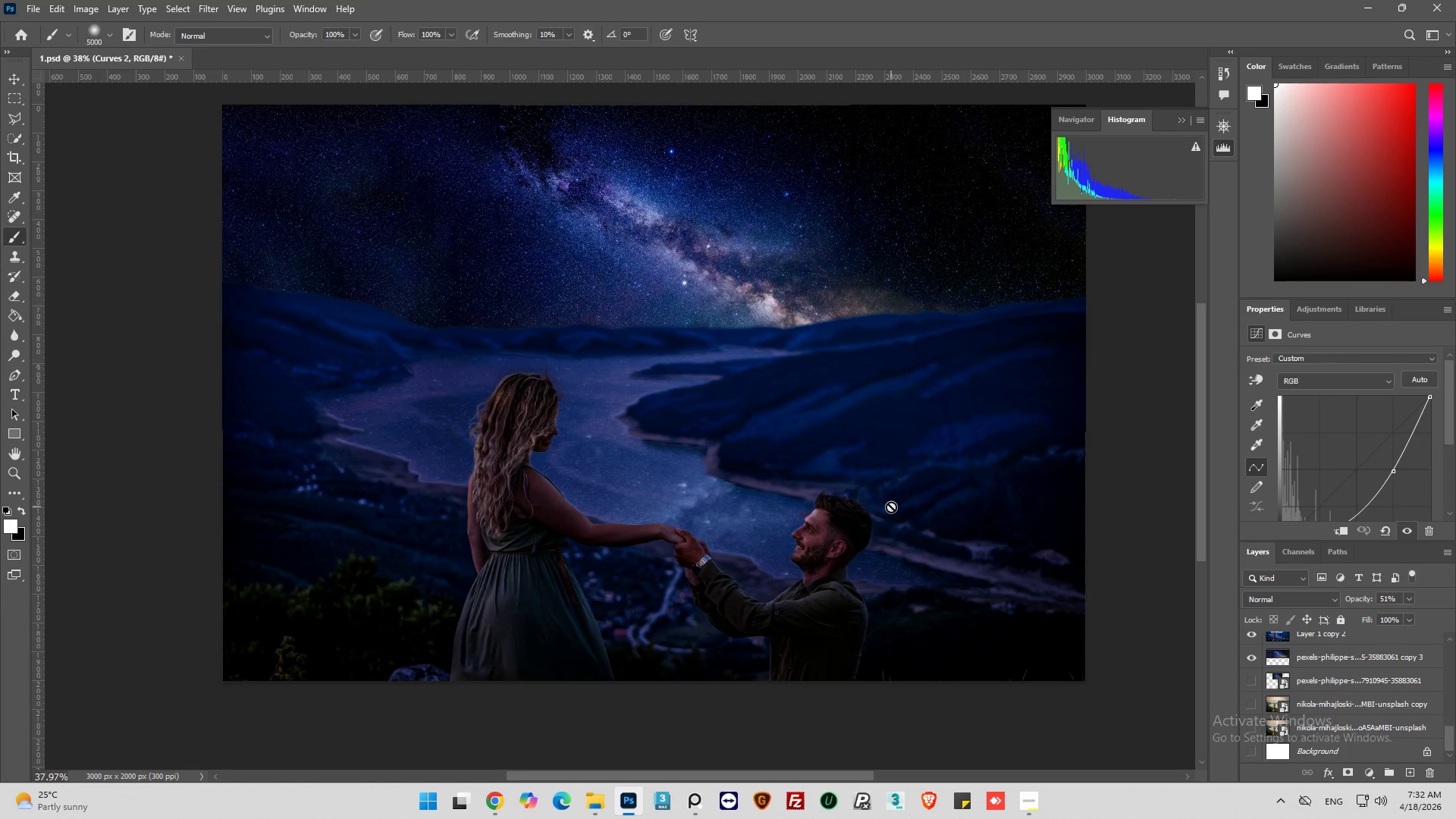 
key(Alt+AltLeft)
 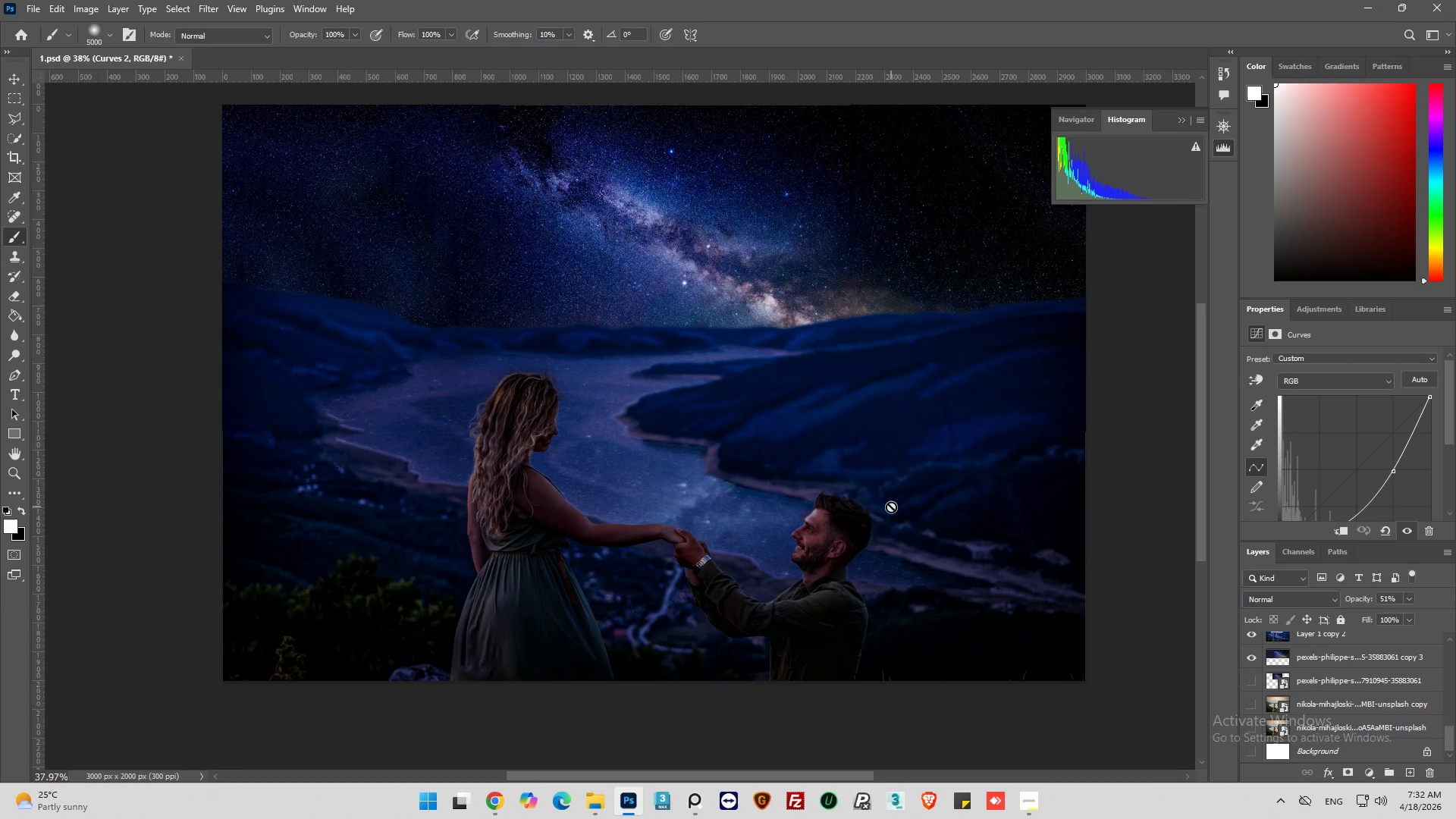 
key(Alt+AltLeft)
 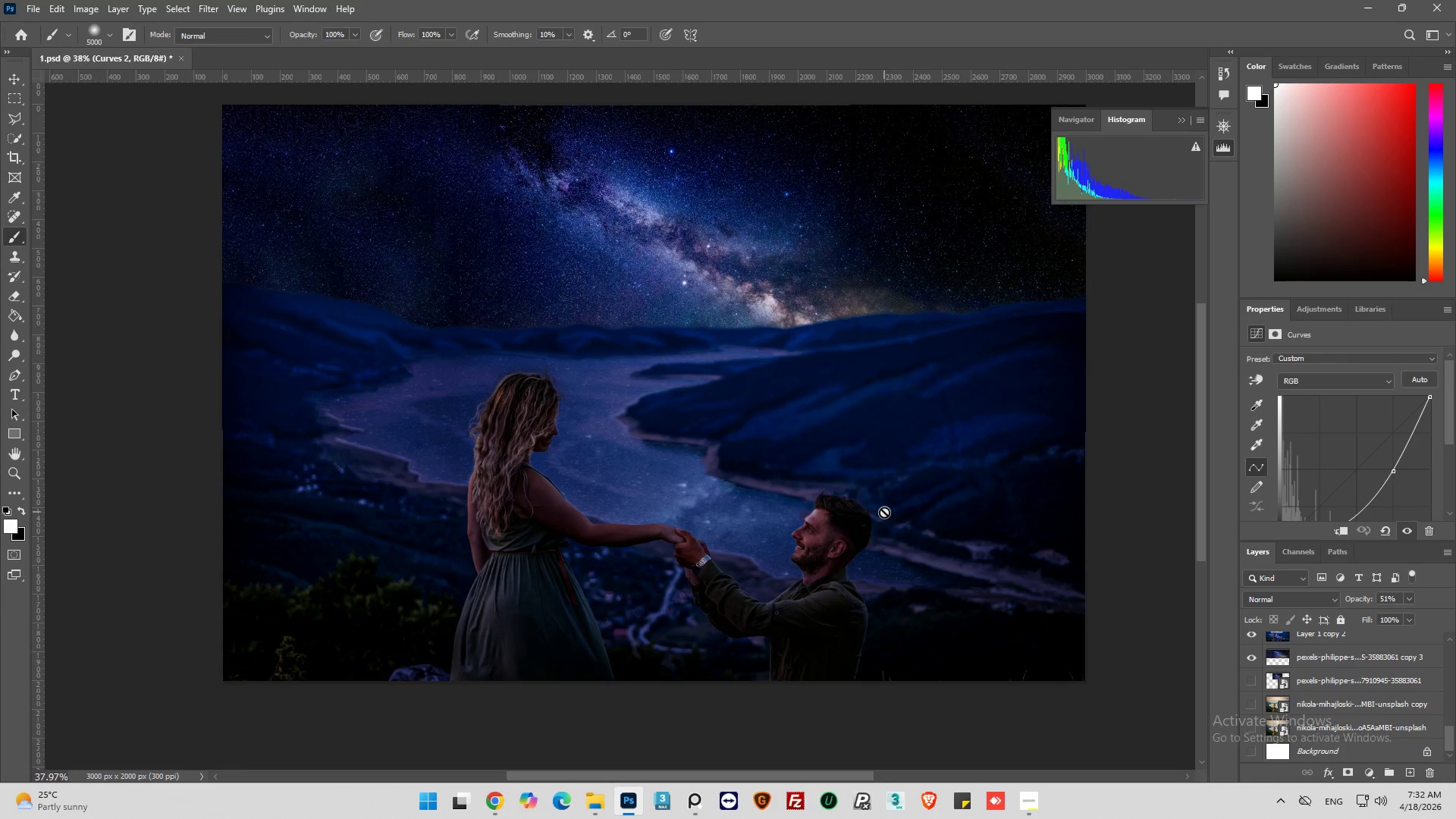 
hold_key(key=AltLeft, duration=0.41)
 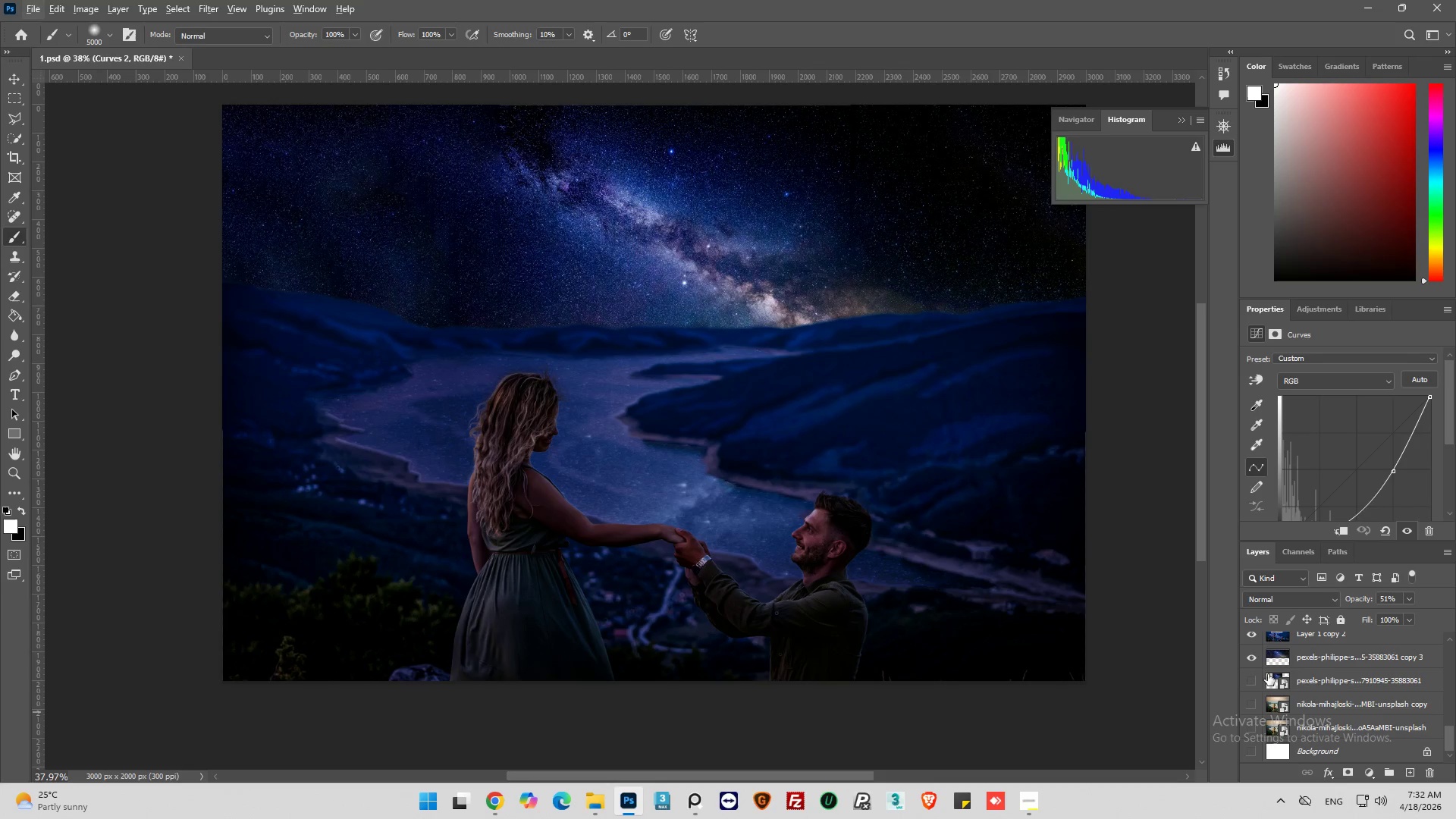 
scroll: coordinate [1275, 667], scroll_direction: up, amount: 23.0
 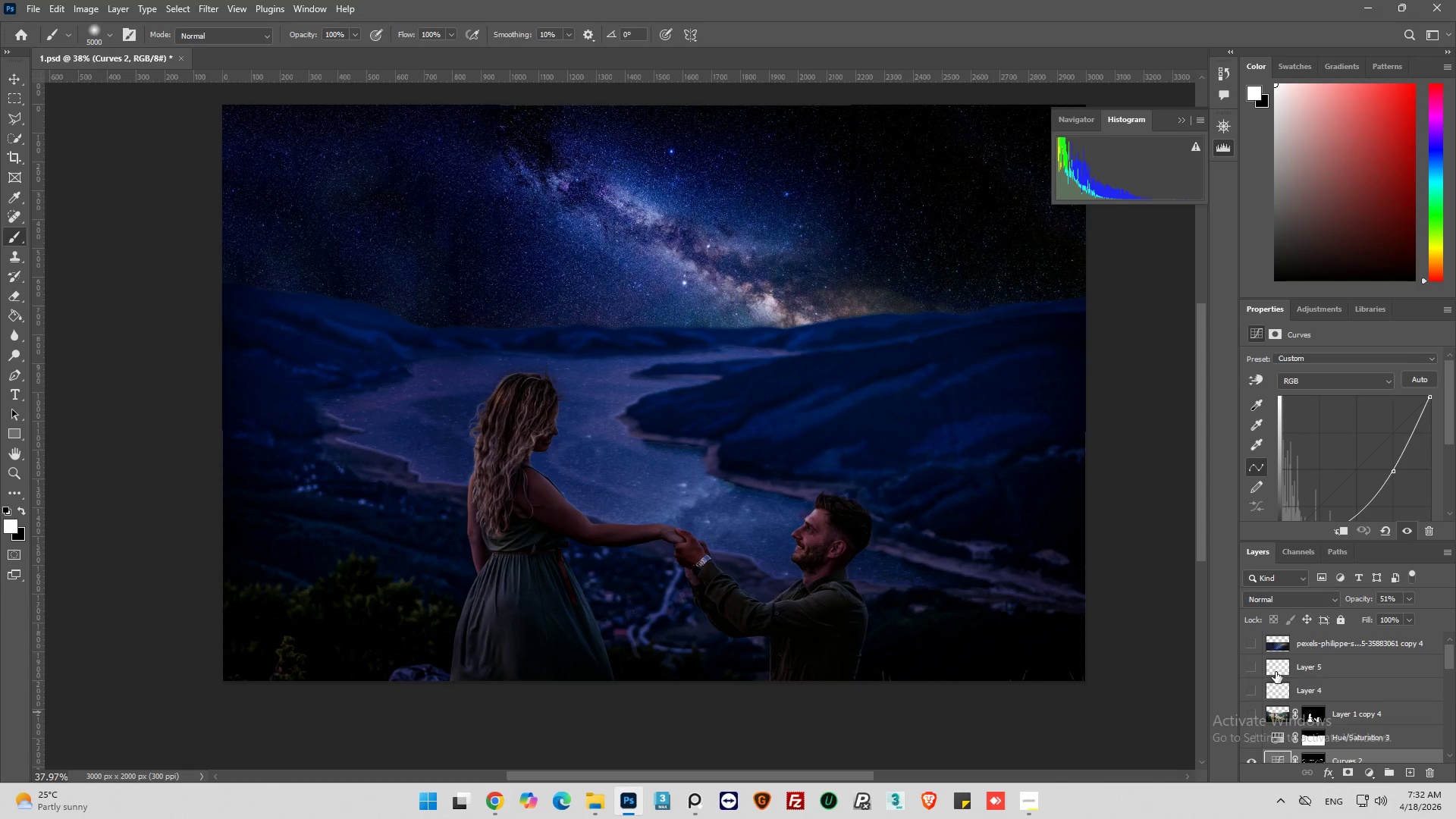 
left_click([1276, 672])
 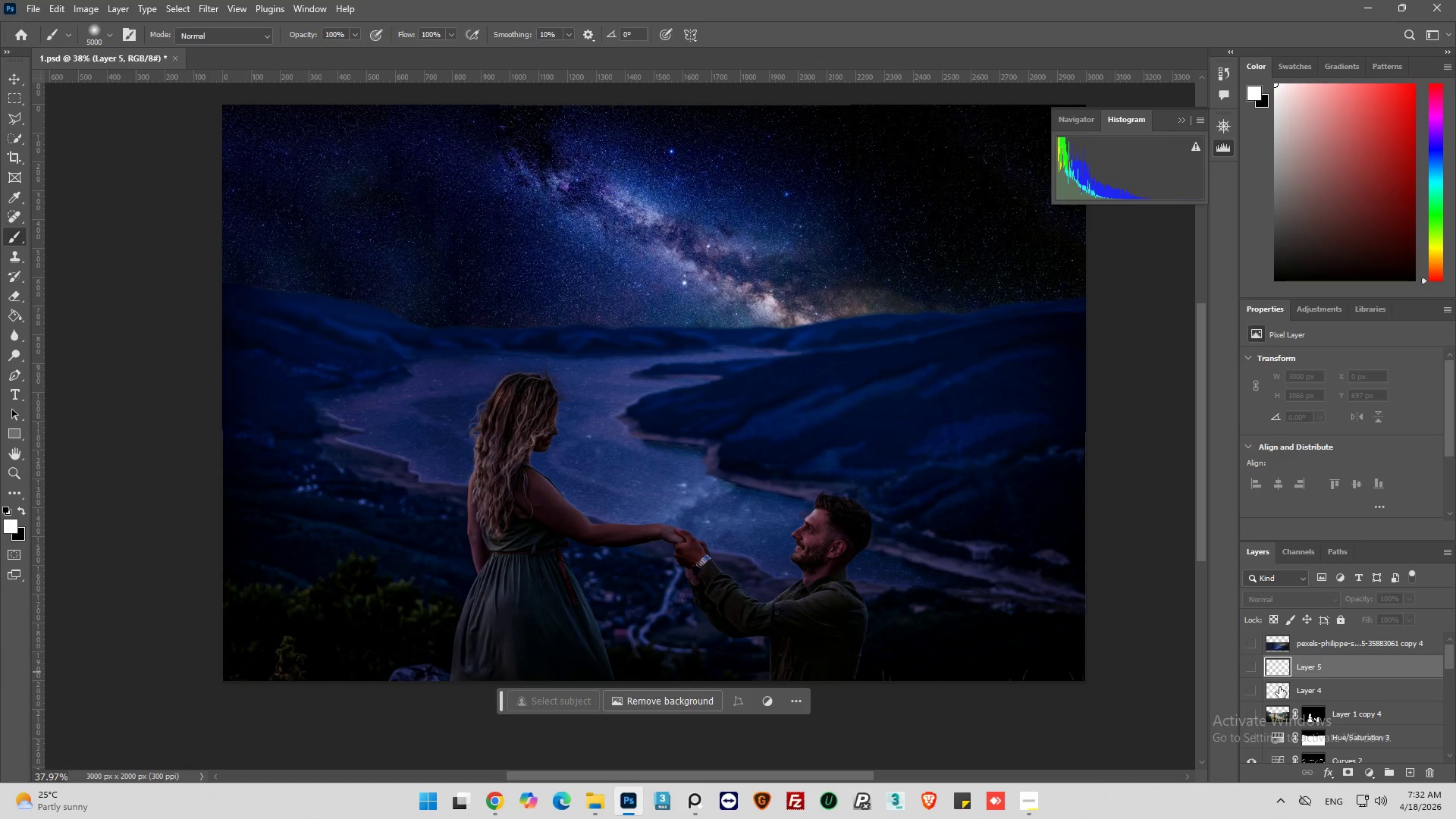 
key(Control+ControlLeft)
 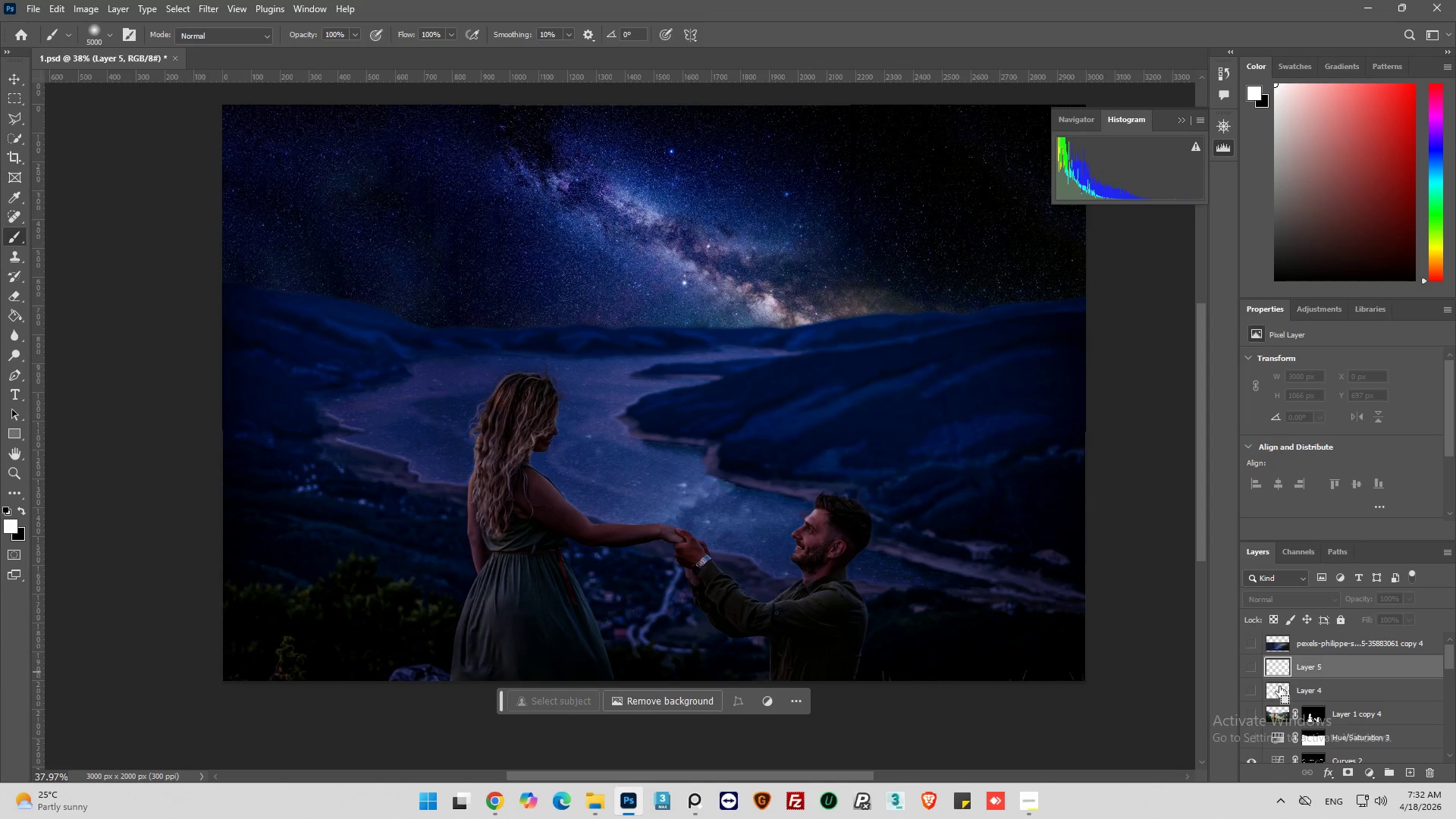 
left_click([1279, 687])
 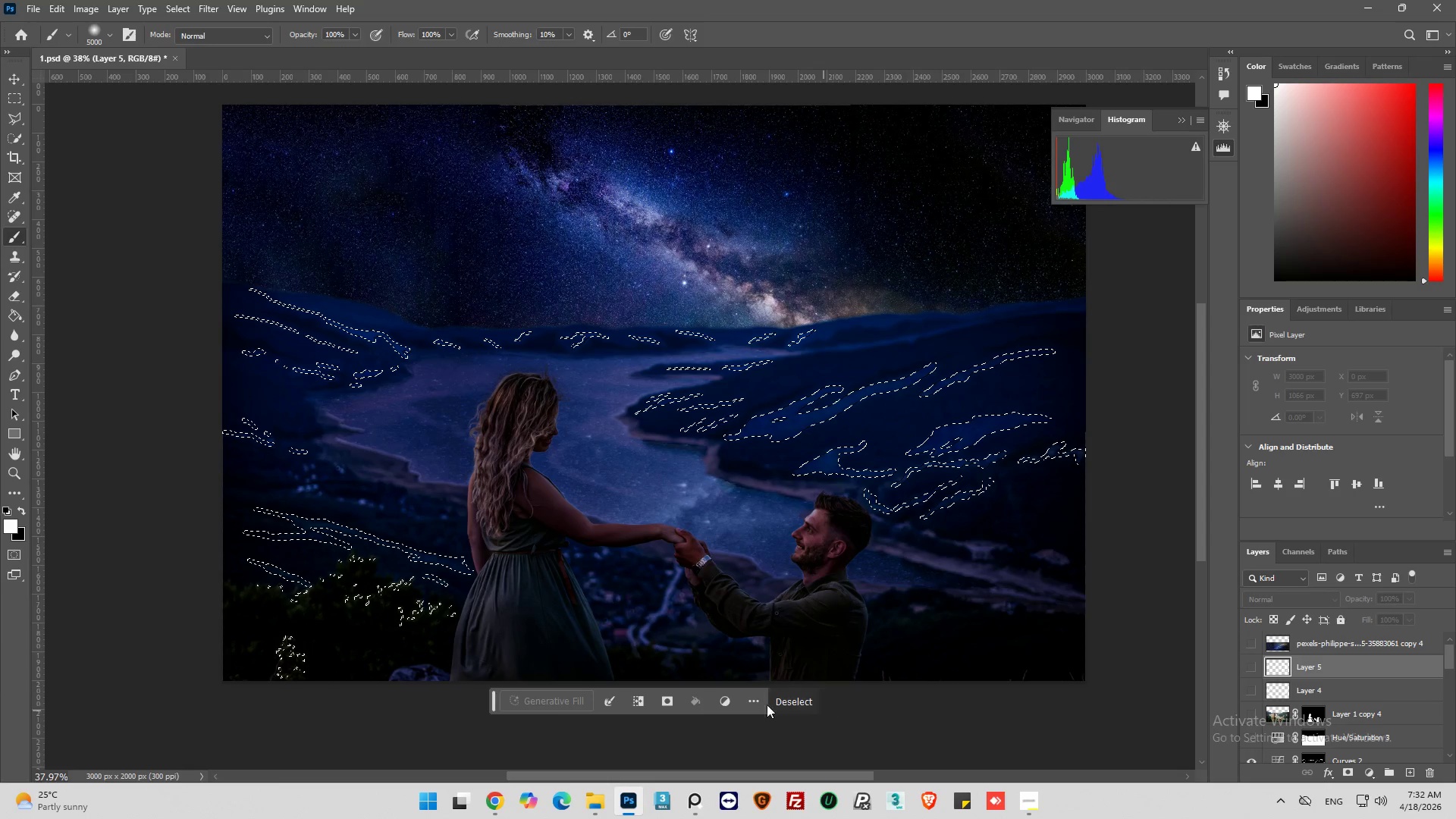 
left_click([775, 701])
 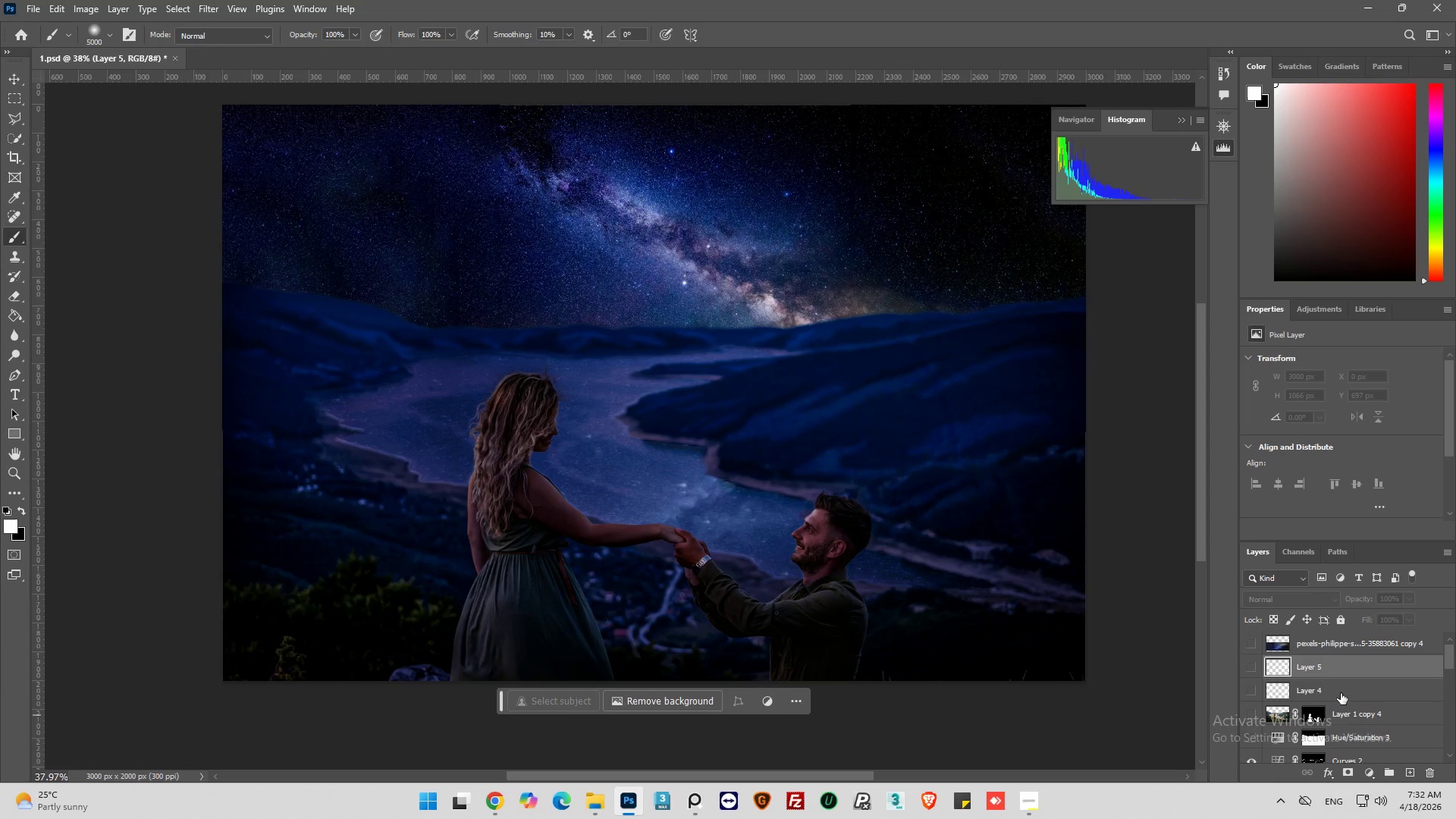 
hold_key(key=ControlLeft, duration=0.42)
left_click([1341, 693])
 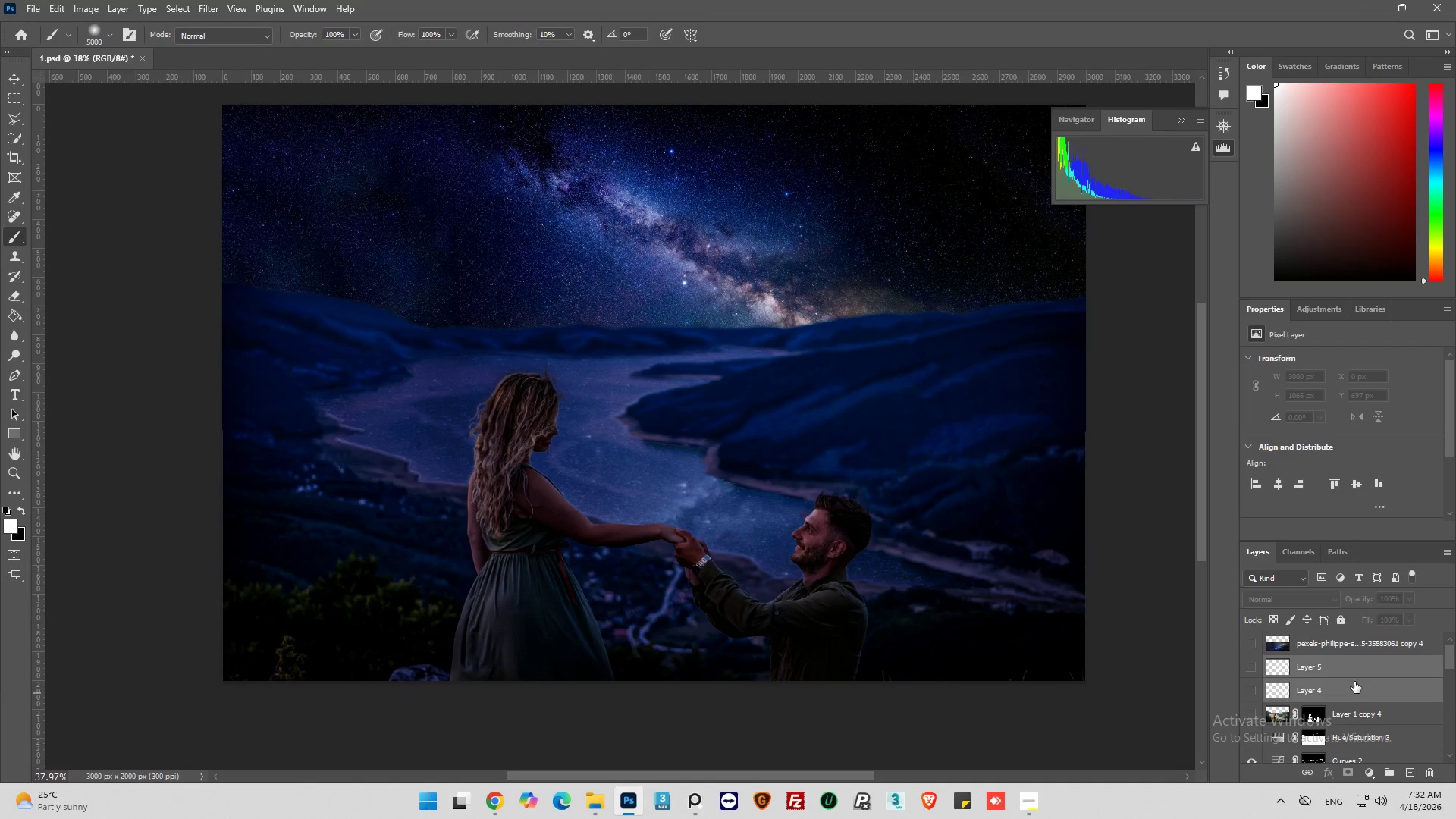 
key(Delete)
 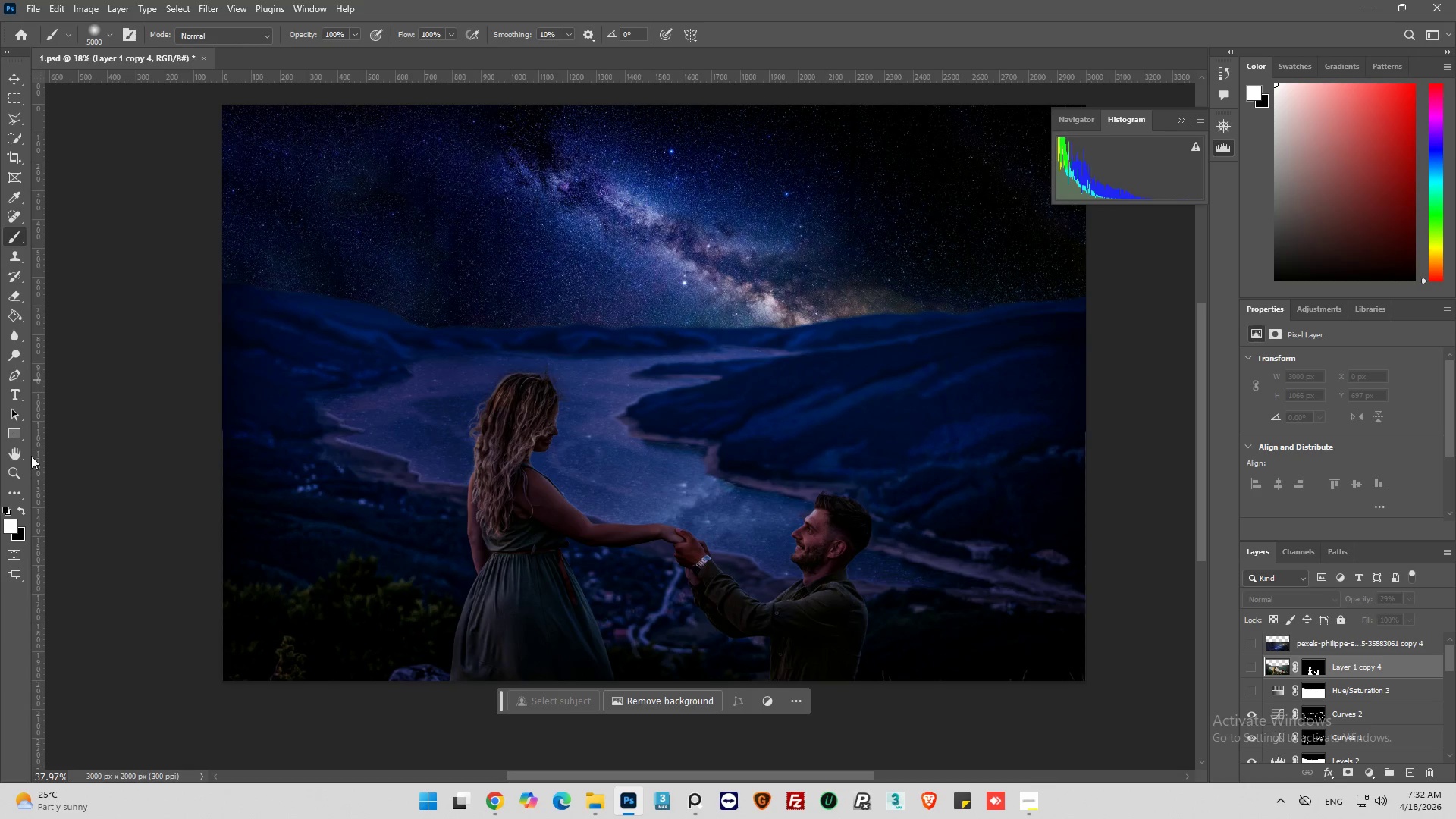 
wait(5.77)
 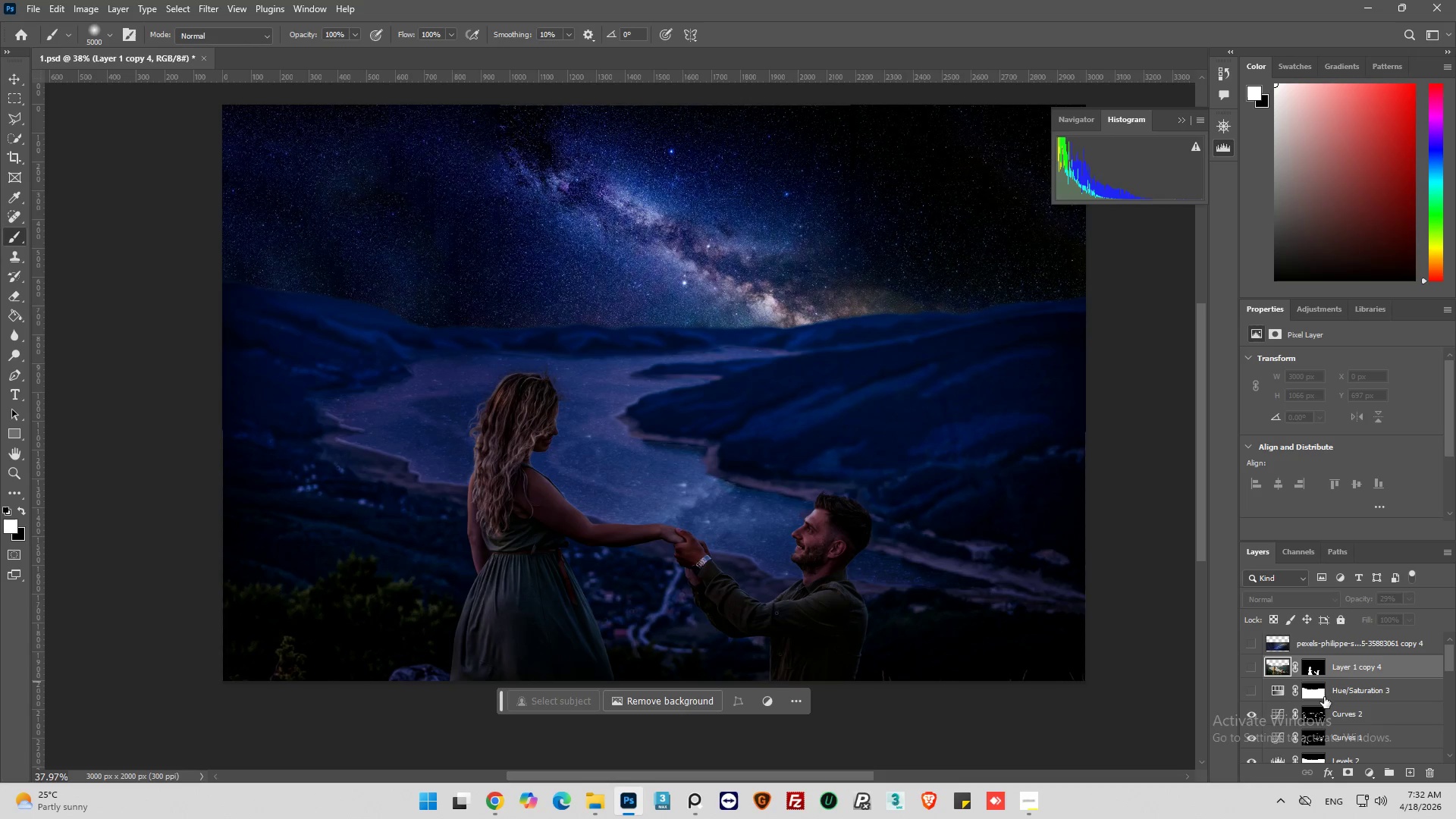 
mouse_move([38, 245])
 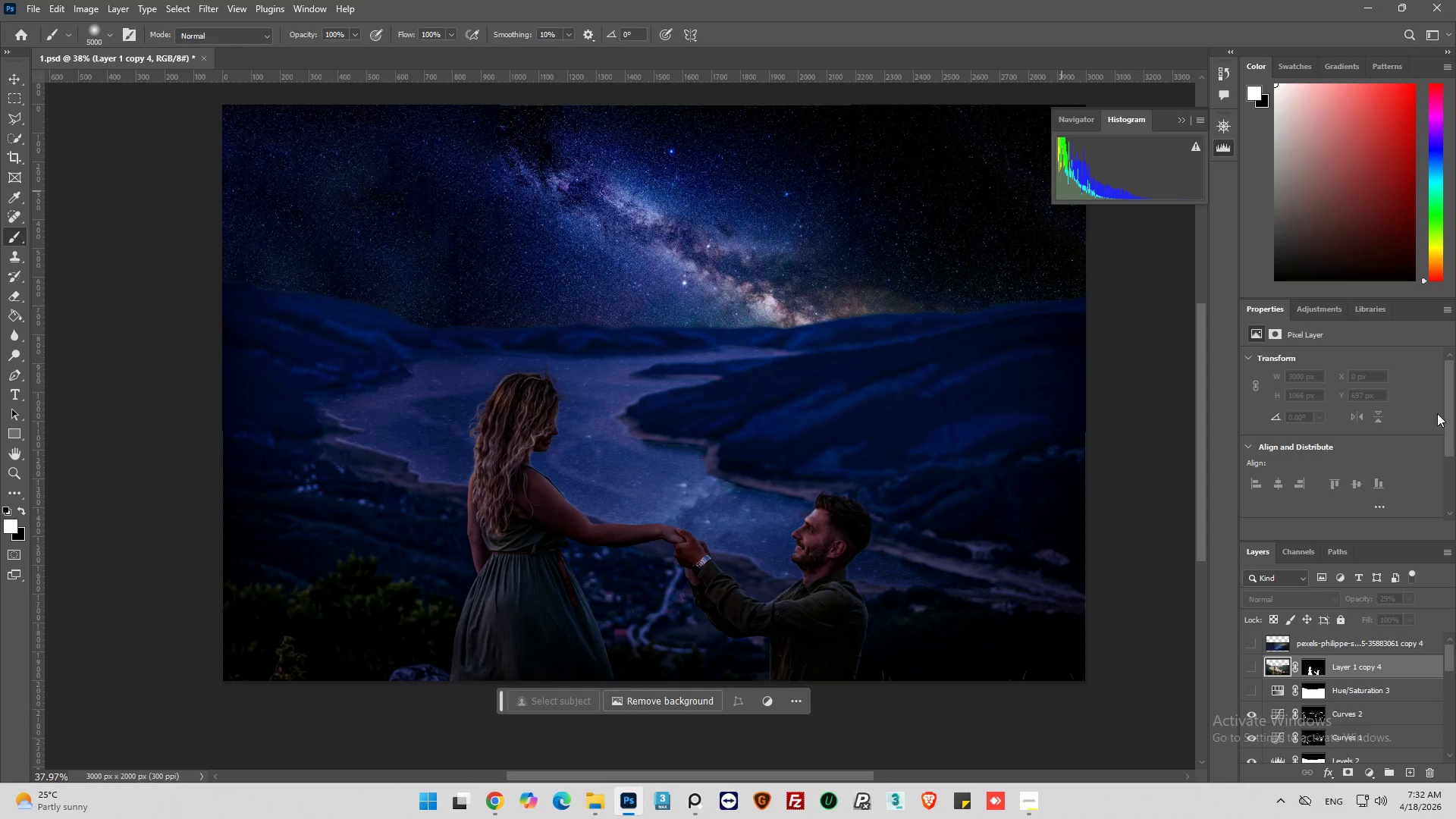 
scroll: coordinate [1276, 661], scroll_direction: up, amount: 4.0
 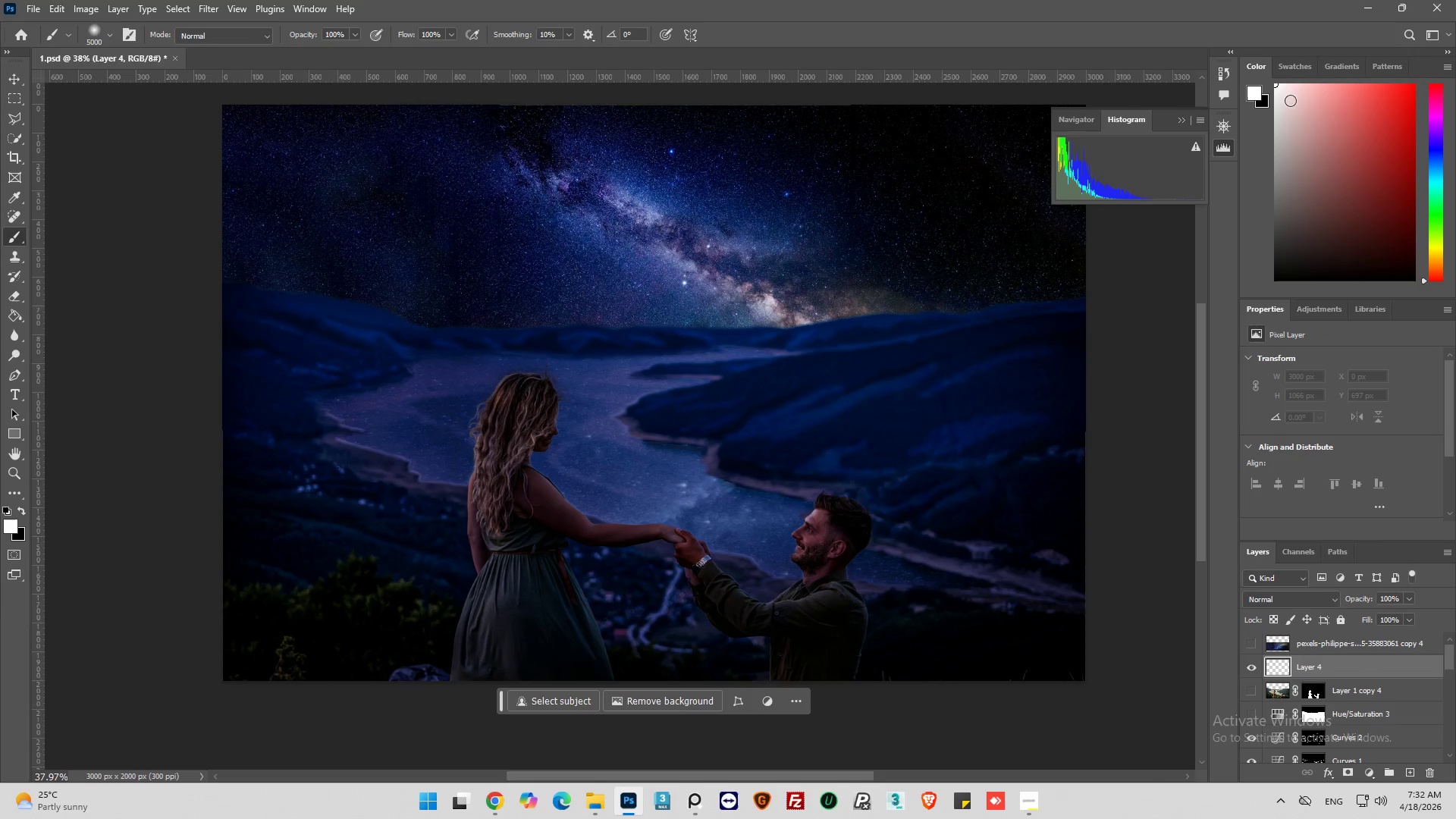 
wait(5.56)
 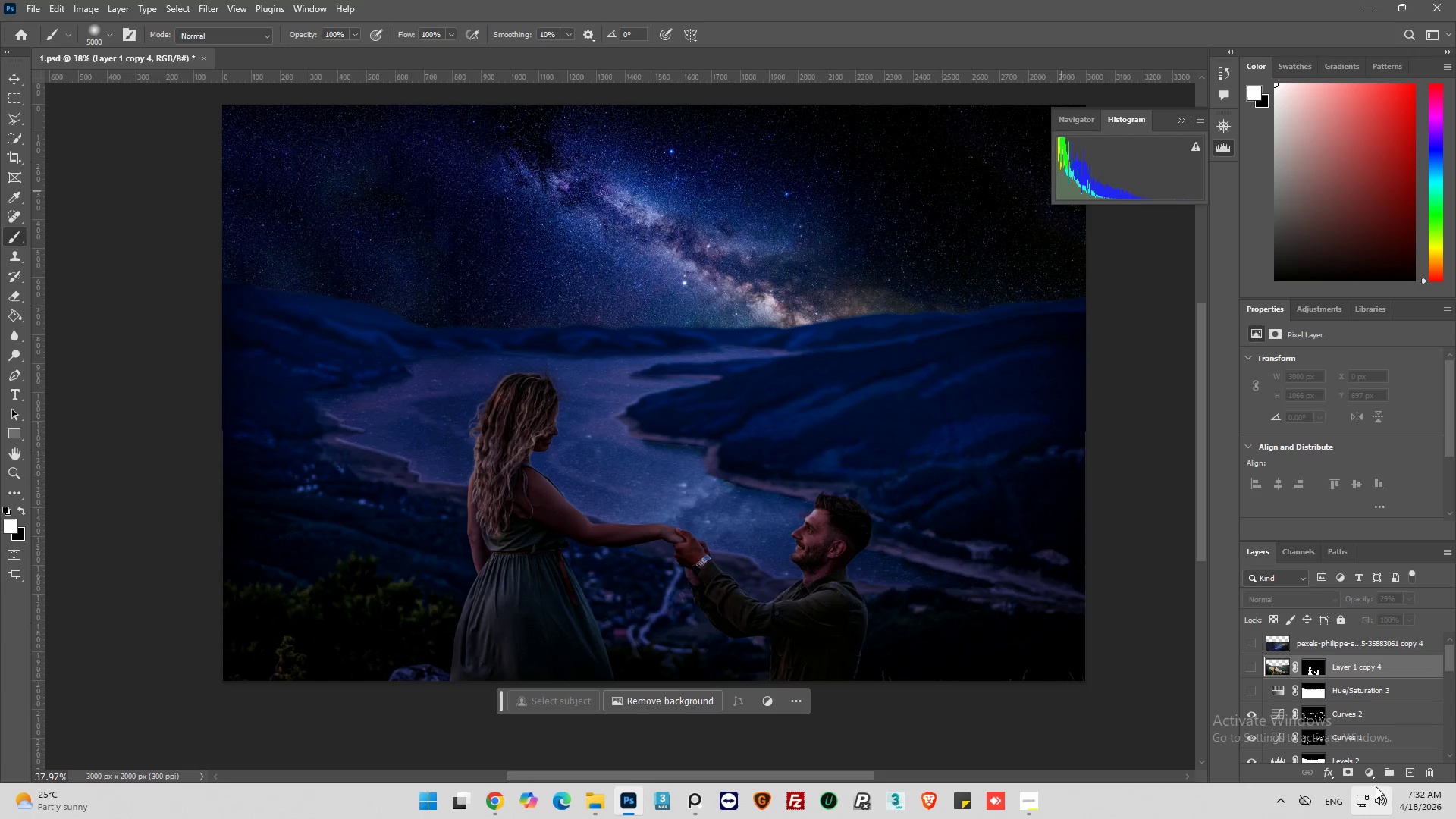 
left_click_drag(start_coordinate=[1436, 252], to_coordinate=[1436, 259])
 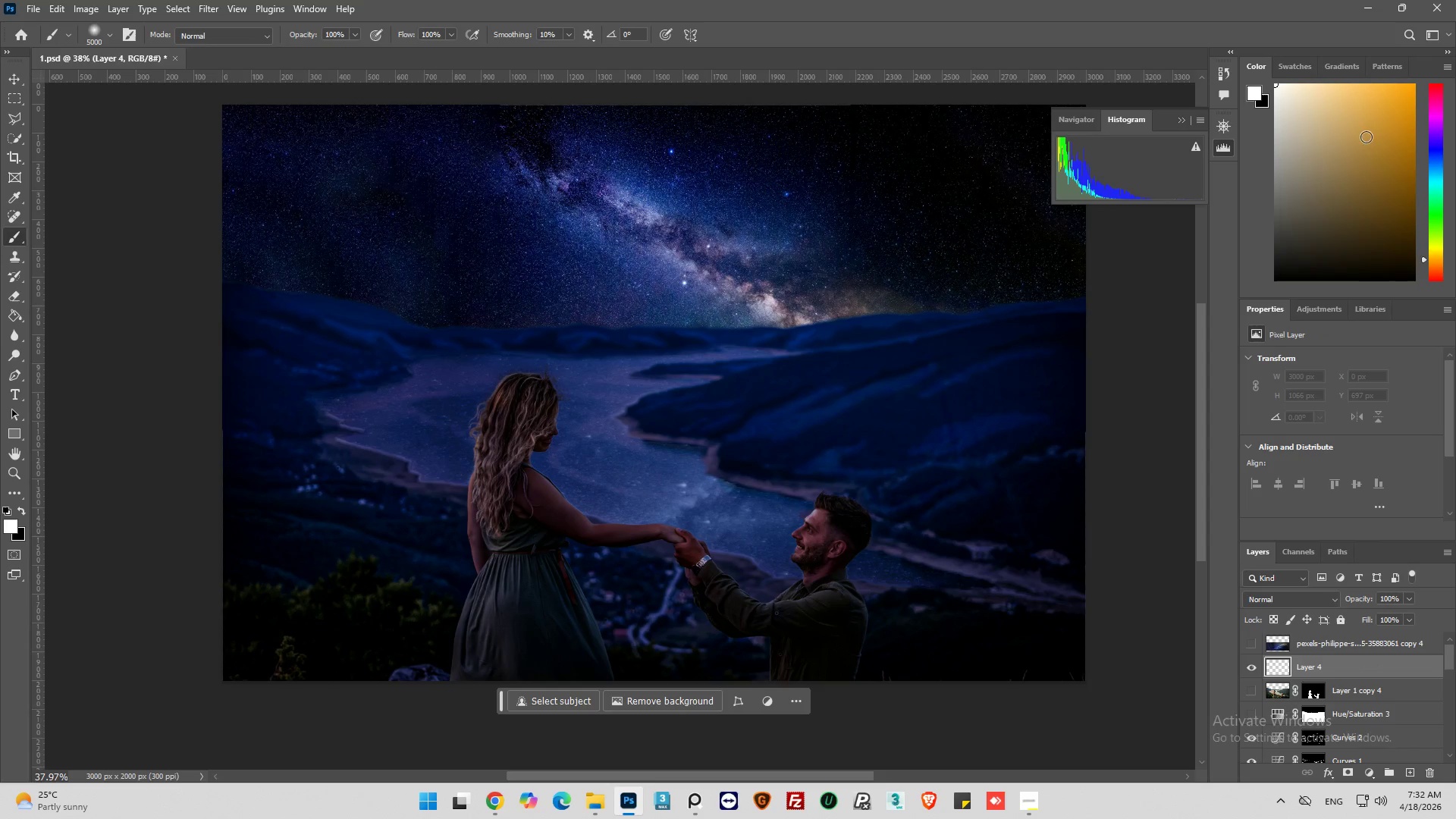 
left_click_drag(start_coordinate=[1367, 135], to_coordinate=[1379, 94])
 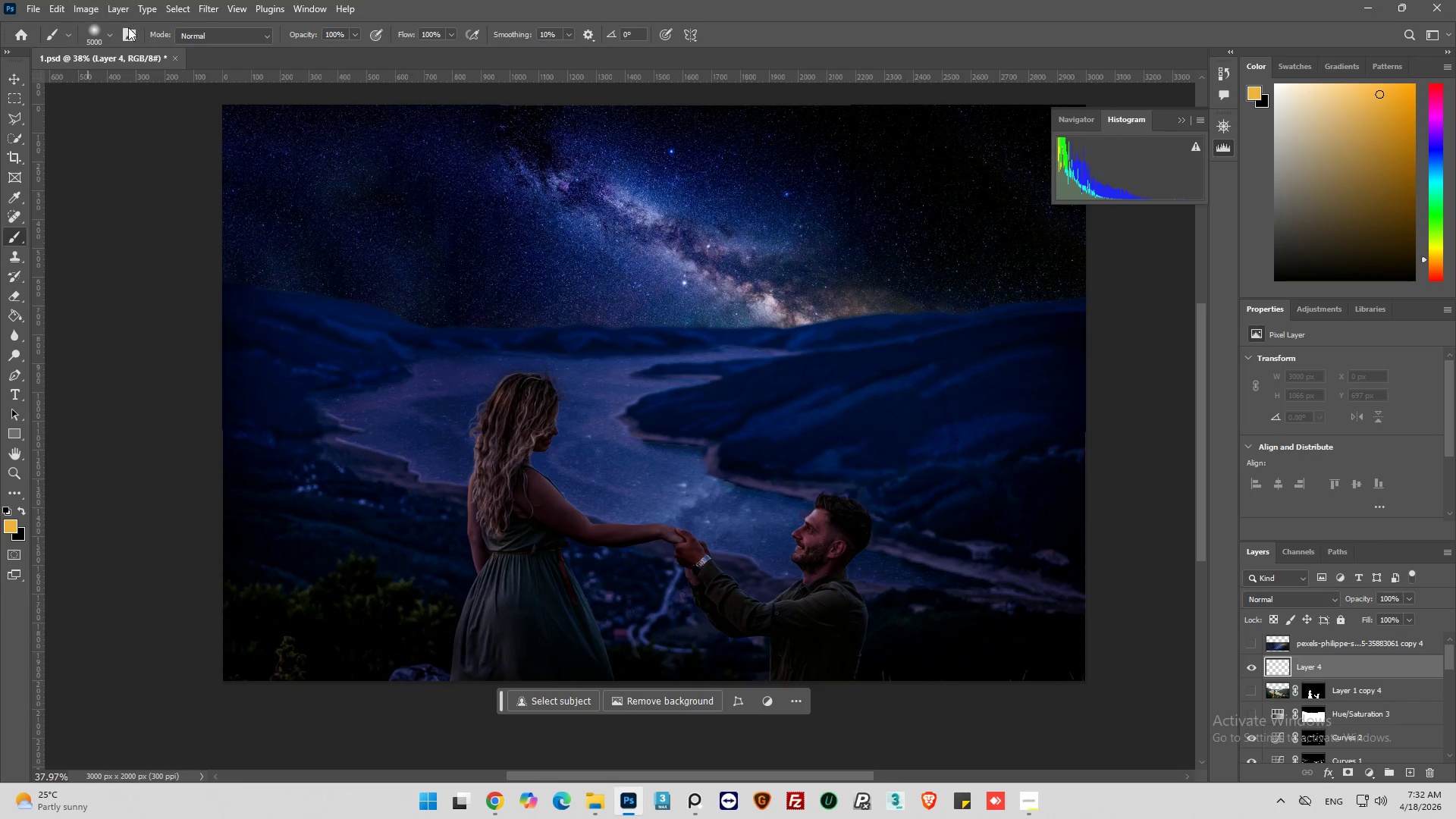 
left_click([106, 36])
 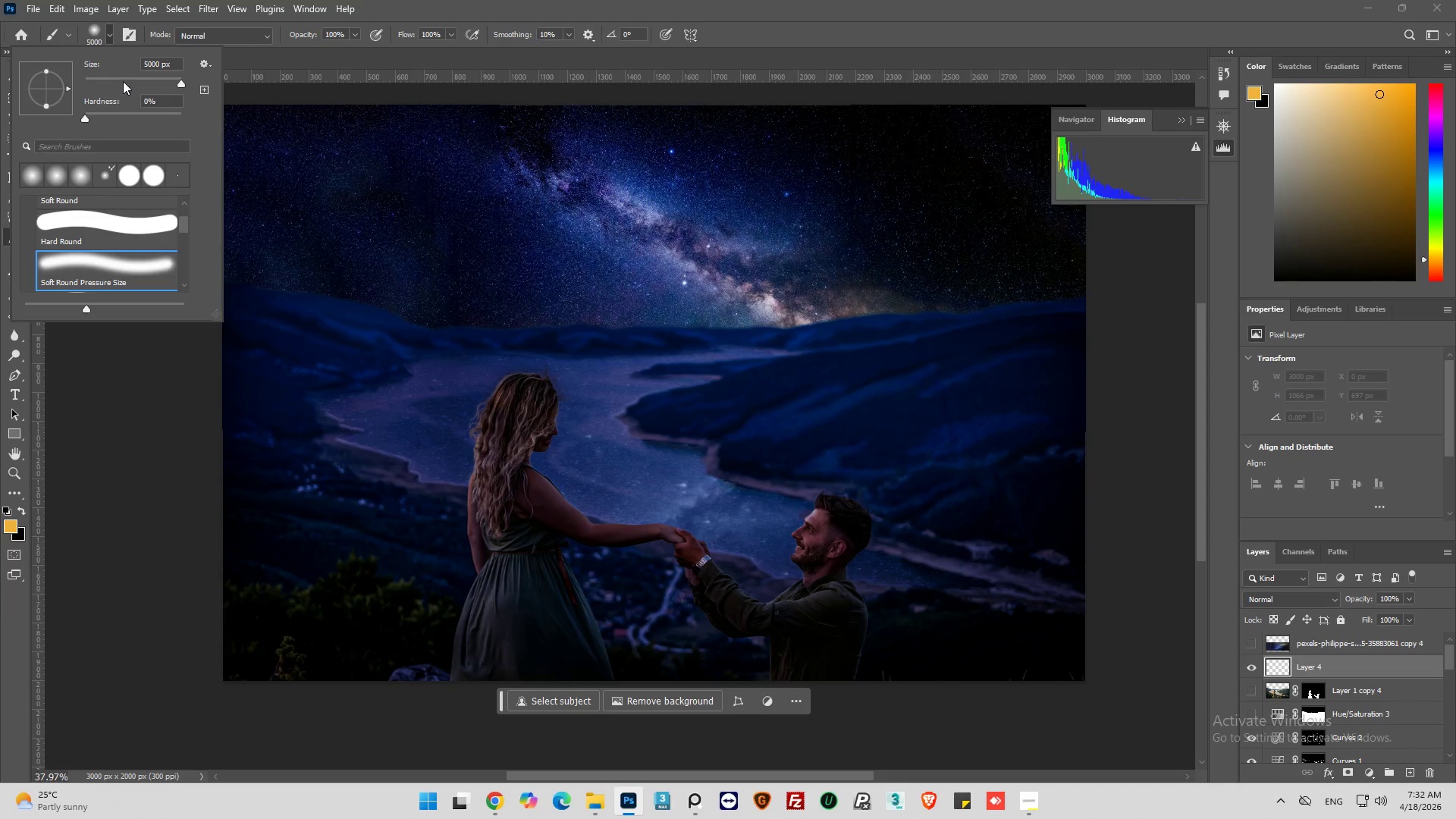 
left_click_drag(start_coordinate=[121, 81], to_coordinate=[91, 89])
 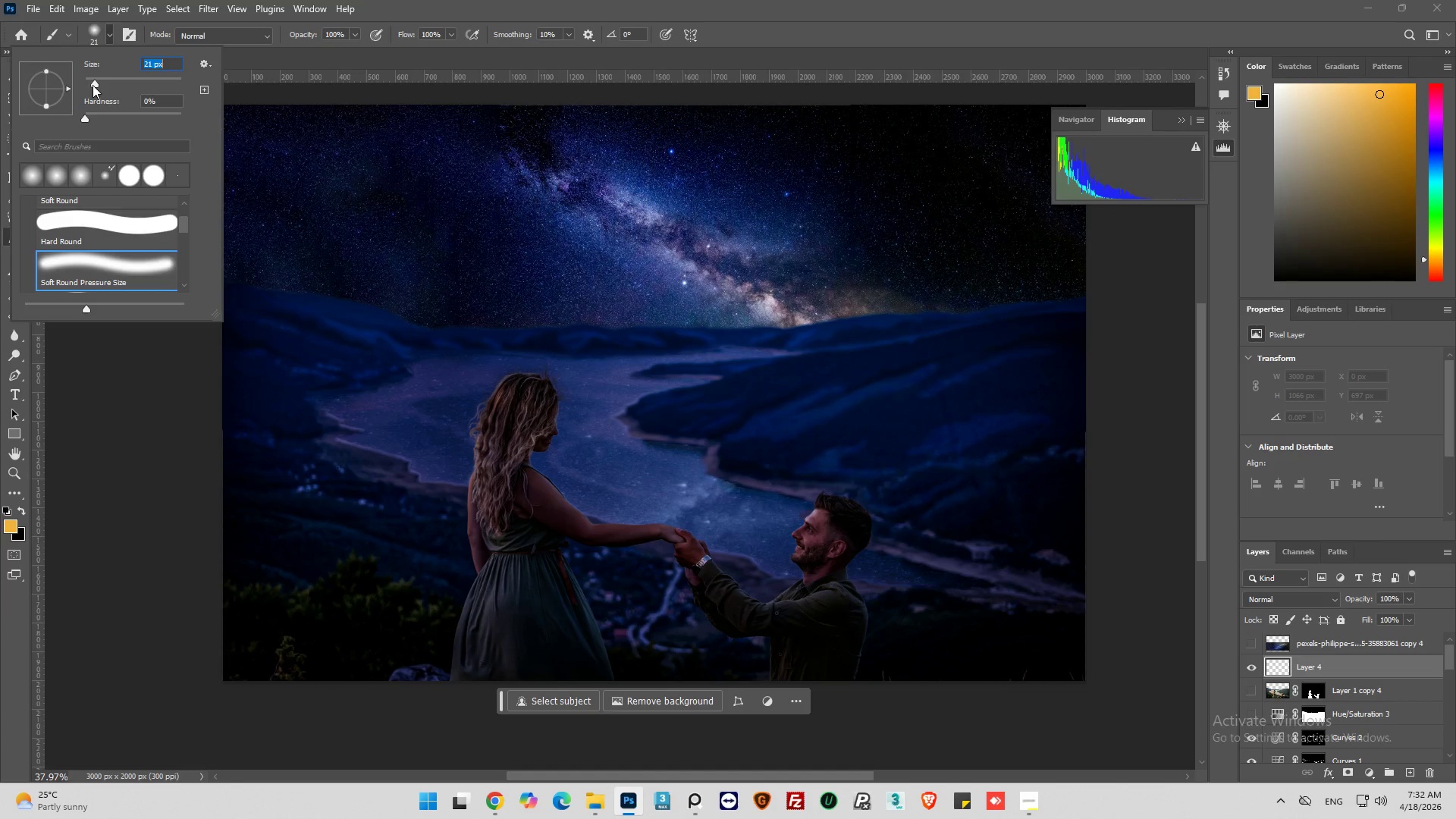 
wait(7.95)
 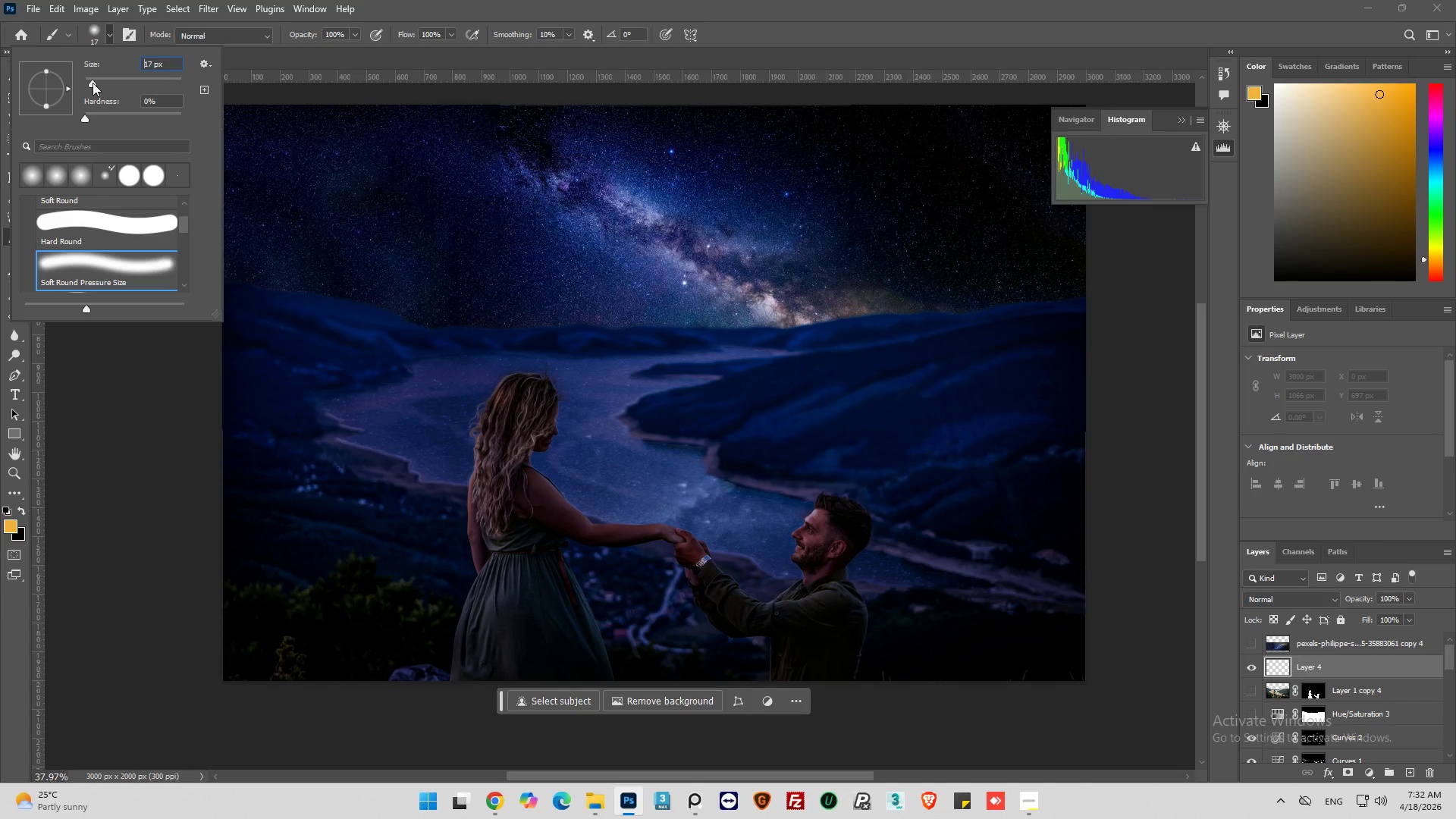 
hold_key(key=AltLeft, duration=0.34)
 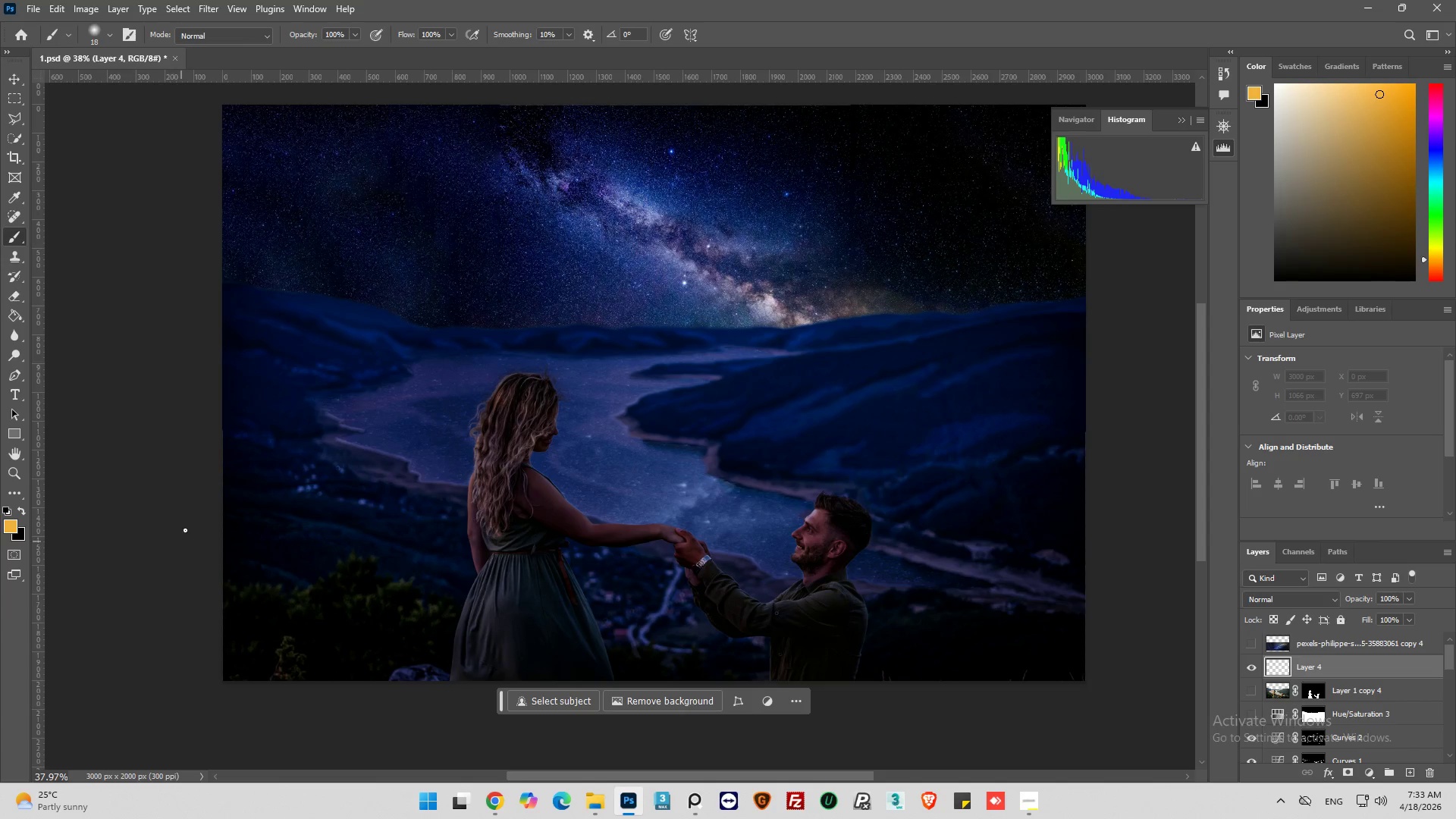 
left_click([170, 550])
 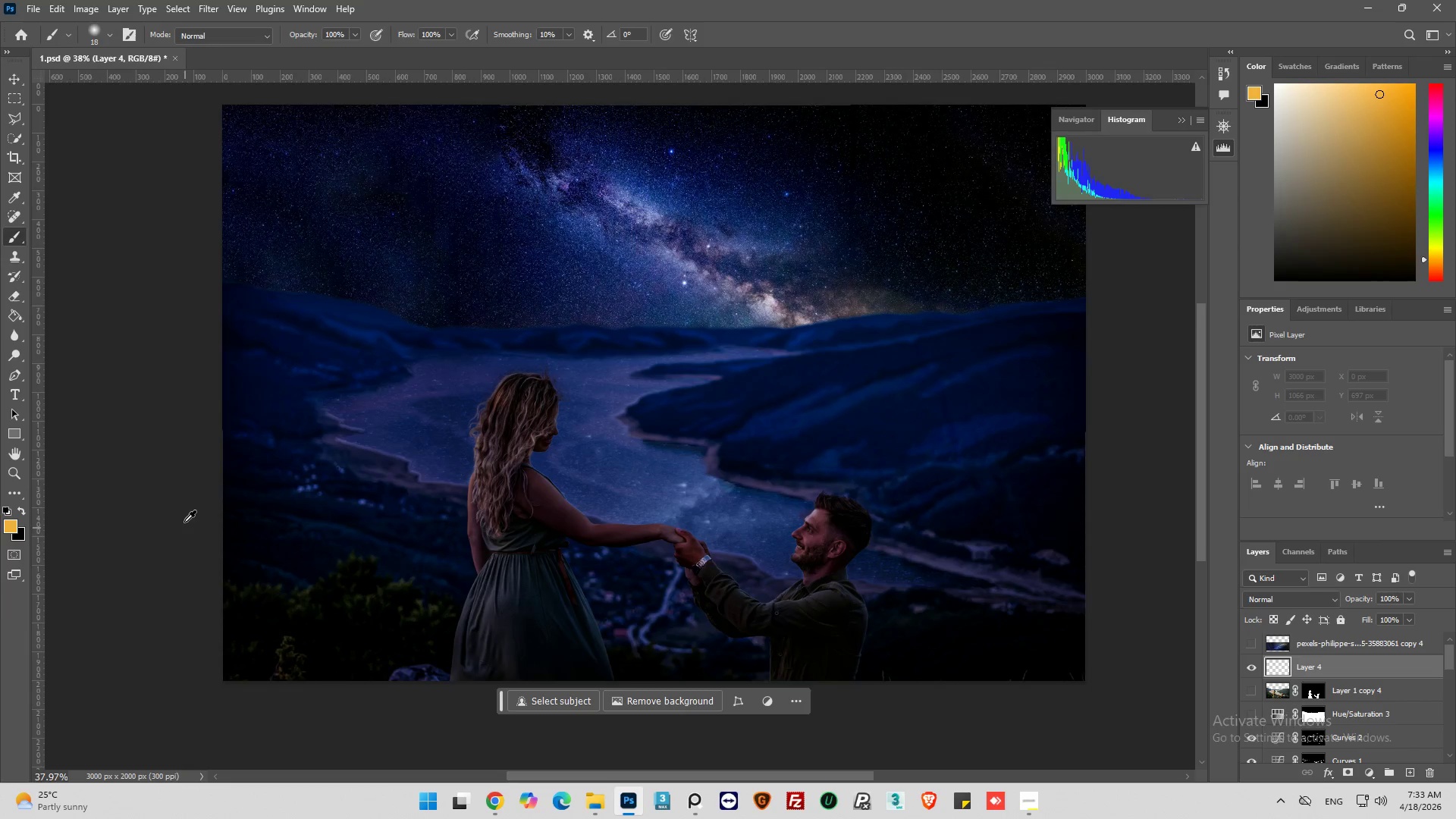 
scroll: coordinate [173, 539], scroll_direction: up, amount: 5.0
 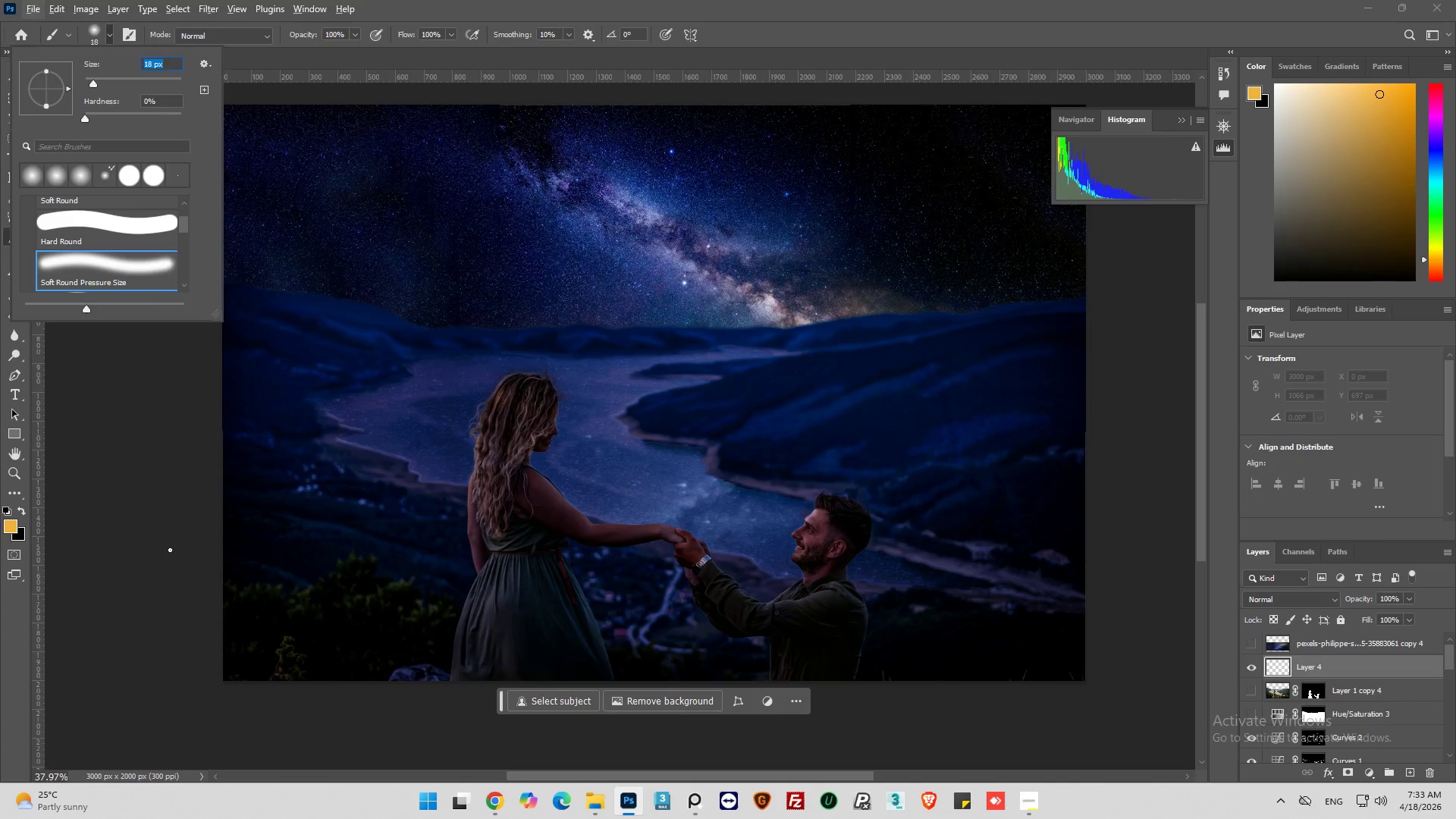 
hold_key(key=AltLeft, duration=0.83)
scroll: coordinate [182, 510], scroll_direction: up, amount: 8.0
 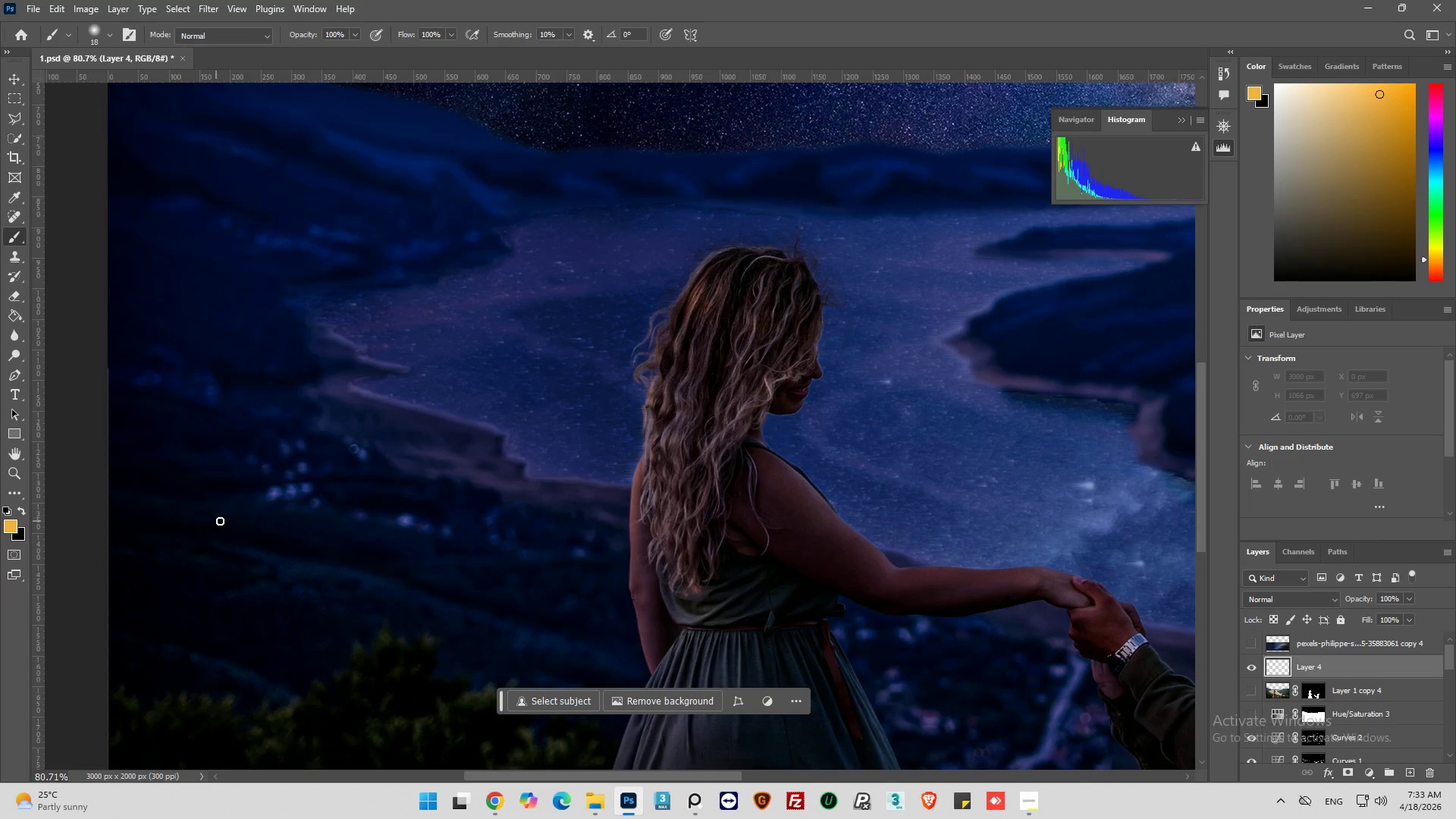 
hold_key(key=AltLeft, duration=0.59)
scroll: coordinate [229, 519], scroll_direction: up, amount: 5.0
 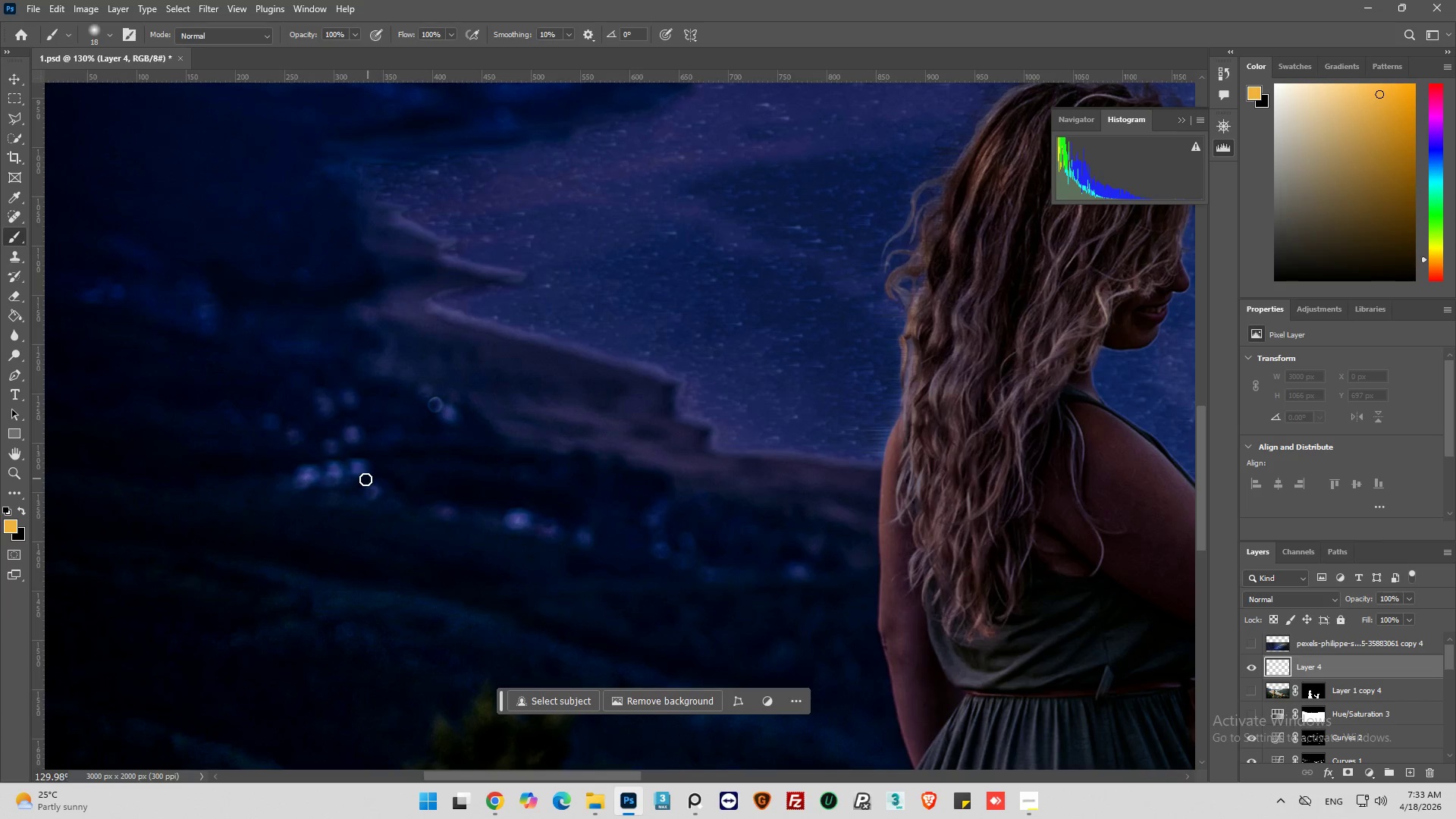 
left_click_drag(start_coordinate=[363, 476], to_coordinate=[359, 472])
 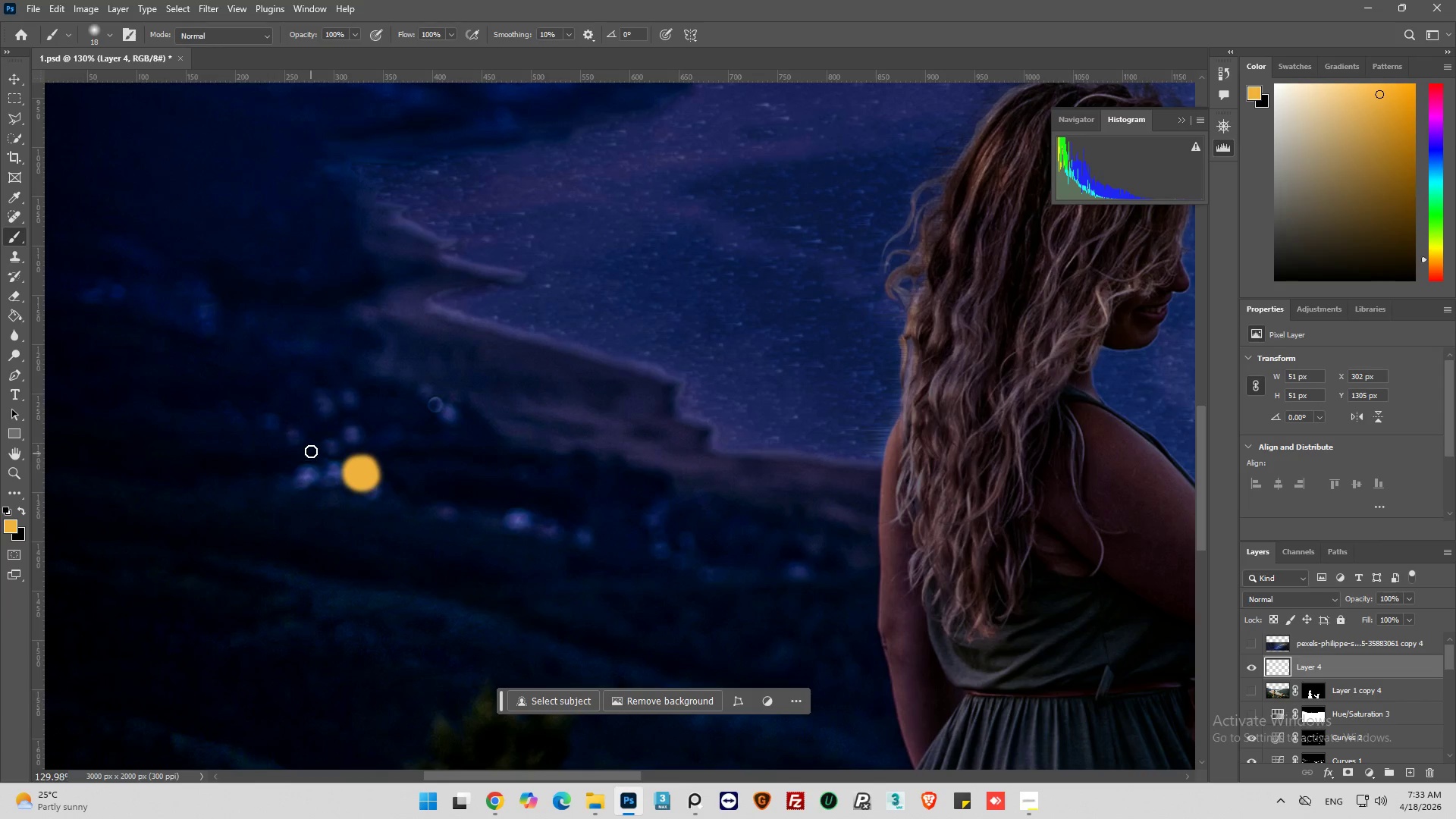 
left_click_drag(start_coordinate=[312, 450], to_coordinate=[334, 447])
 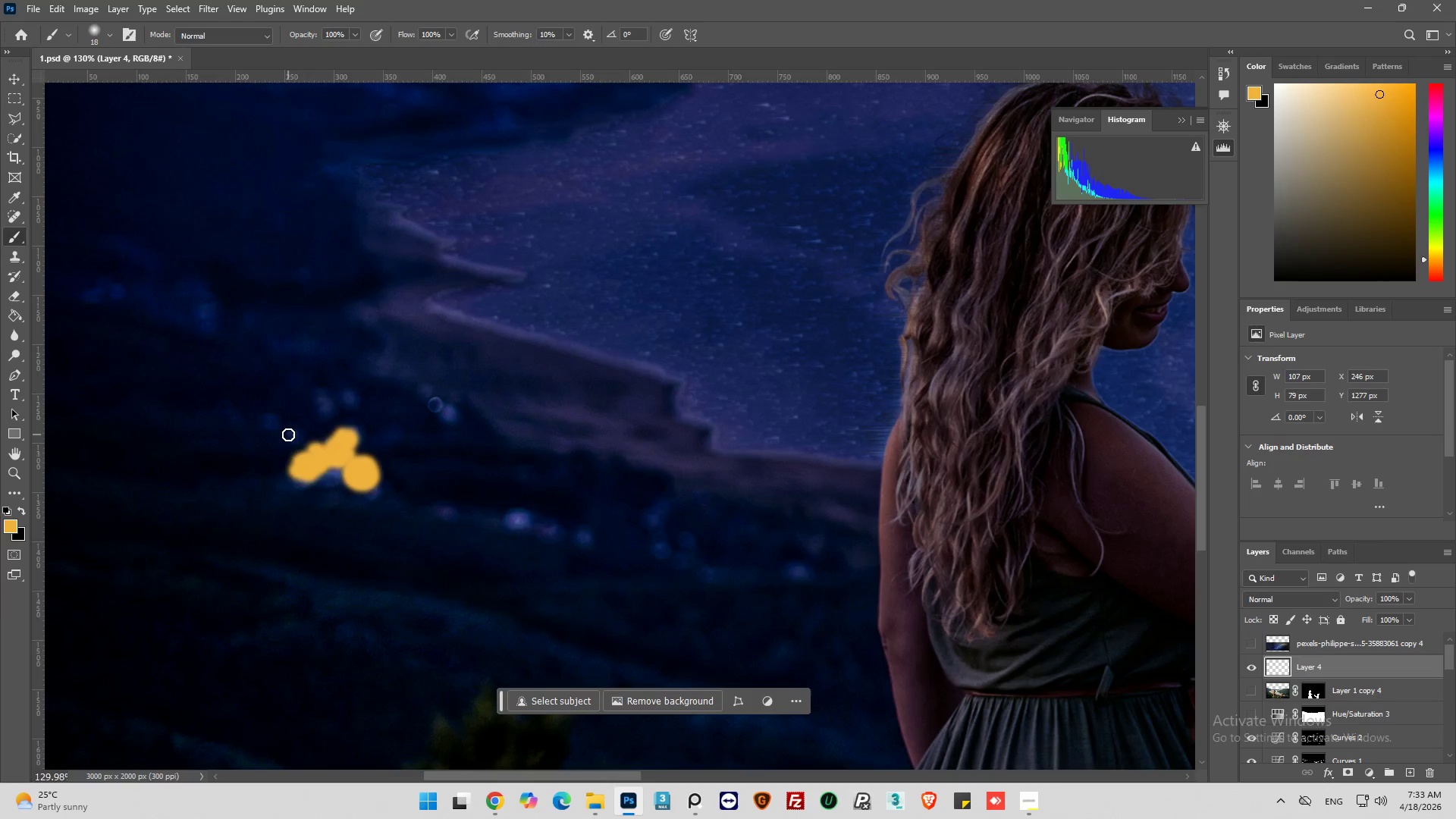 
left_click_drag(start_coordinate=[288, 435], to_coordinate=[275, 422])
 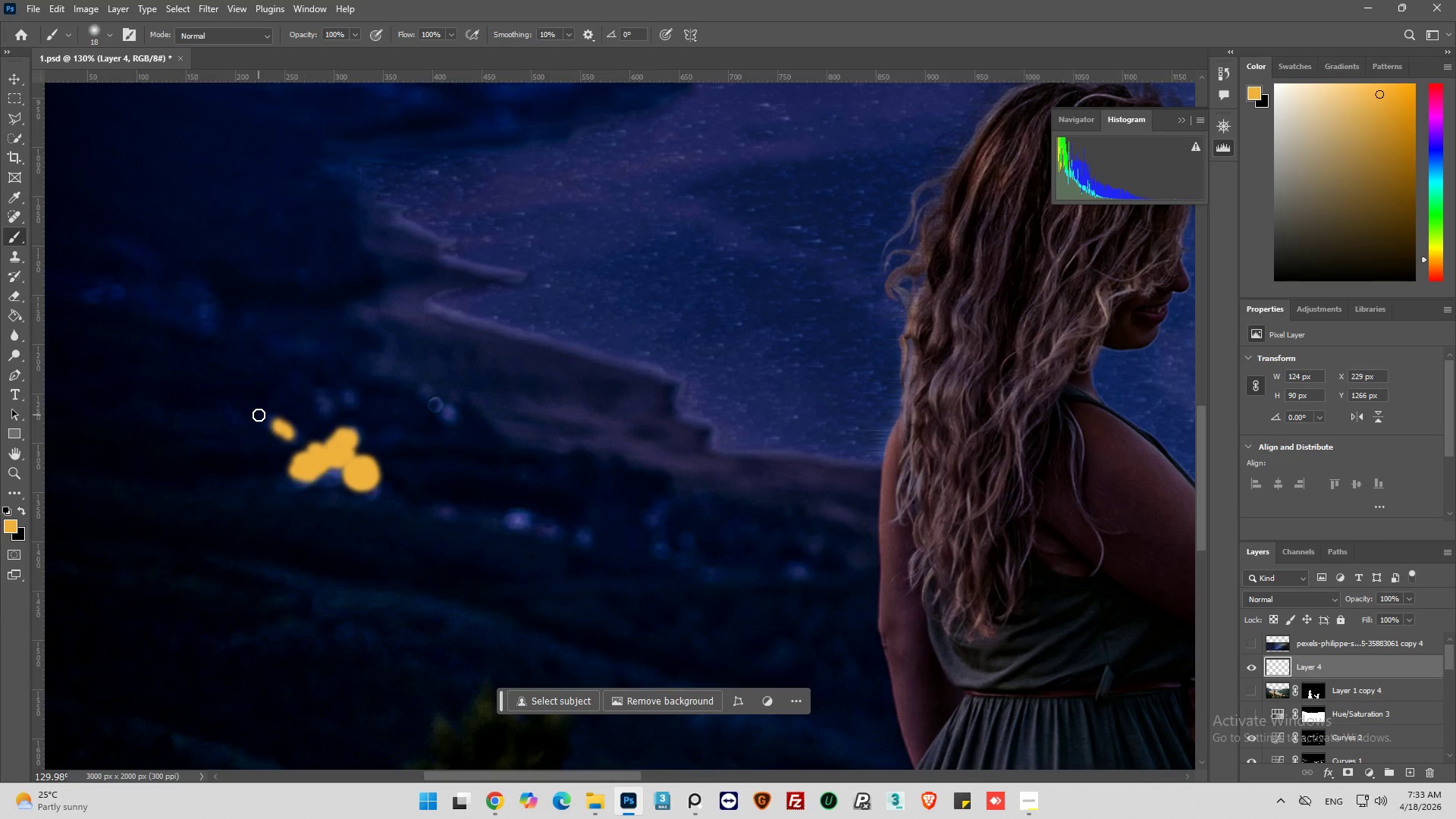 
left_click_drag(start_coordinate=[259, 415], to_coordinate=[249, 417])
 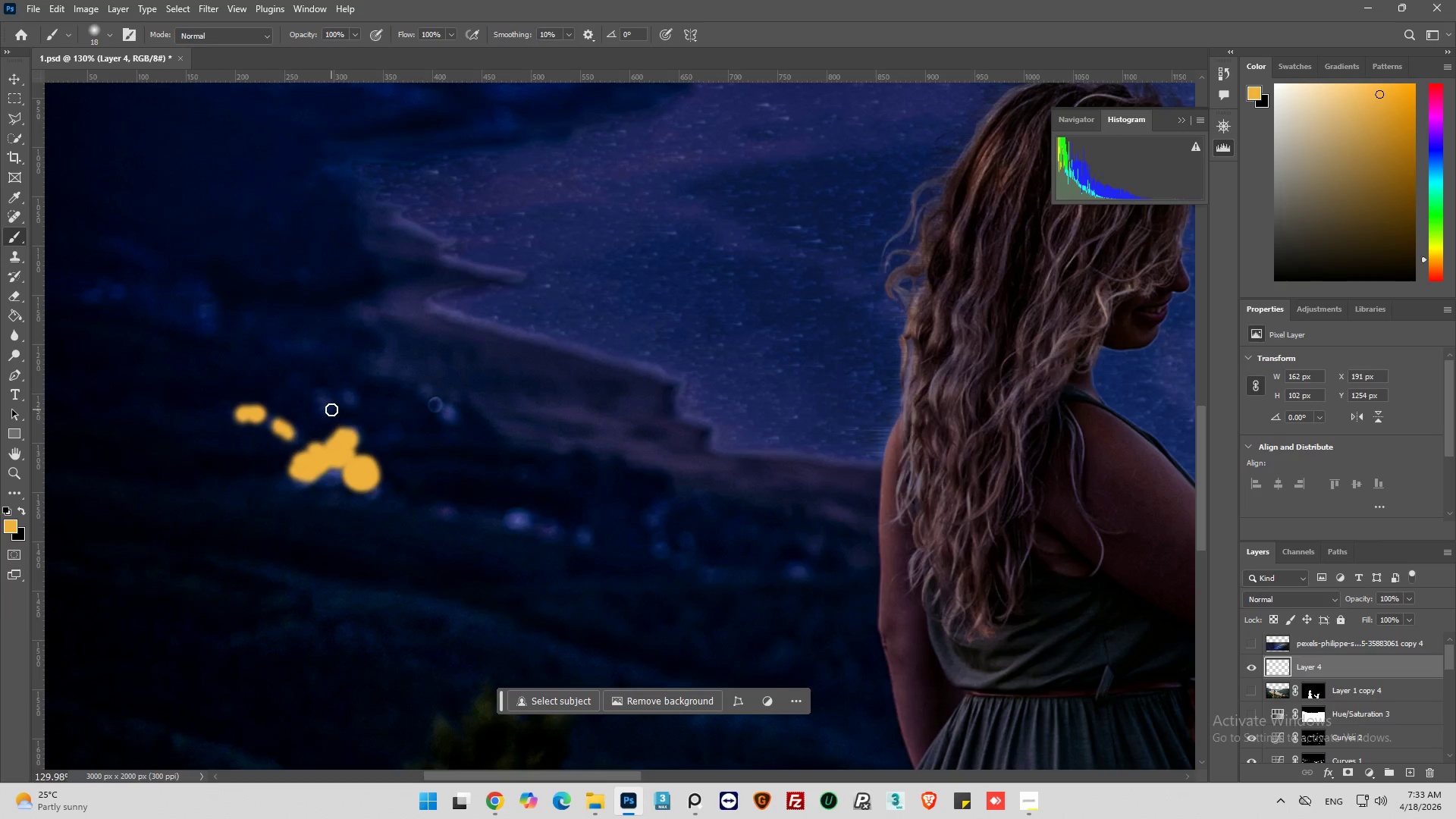 
left_click_drag(start_coordinate=[331, 410], to_coordinate=[327, 395])
 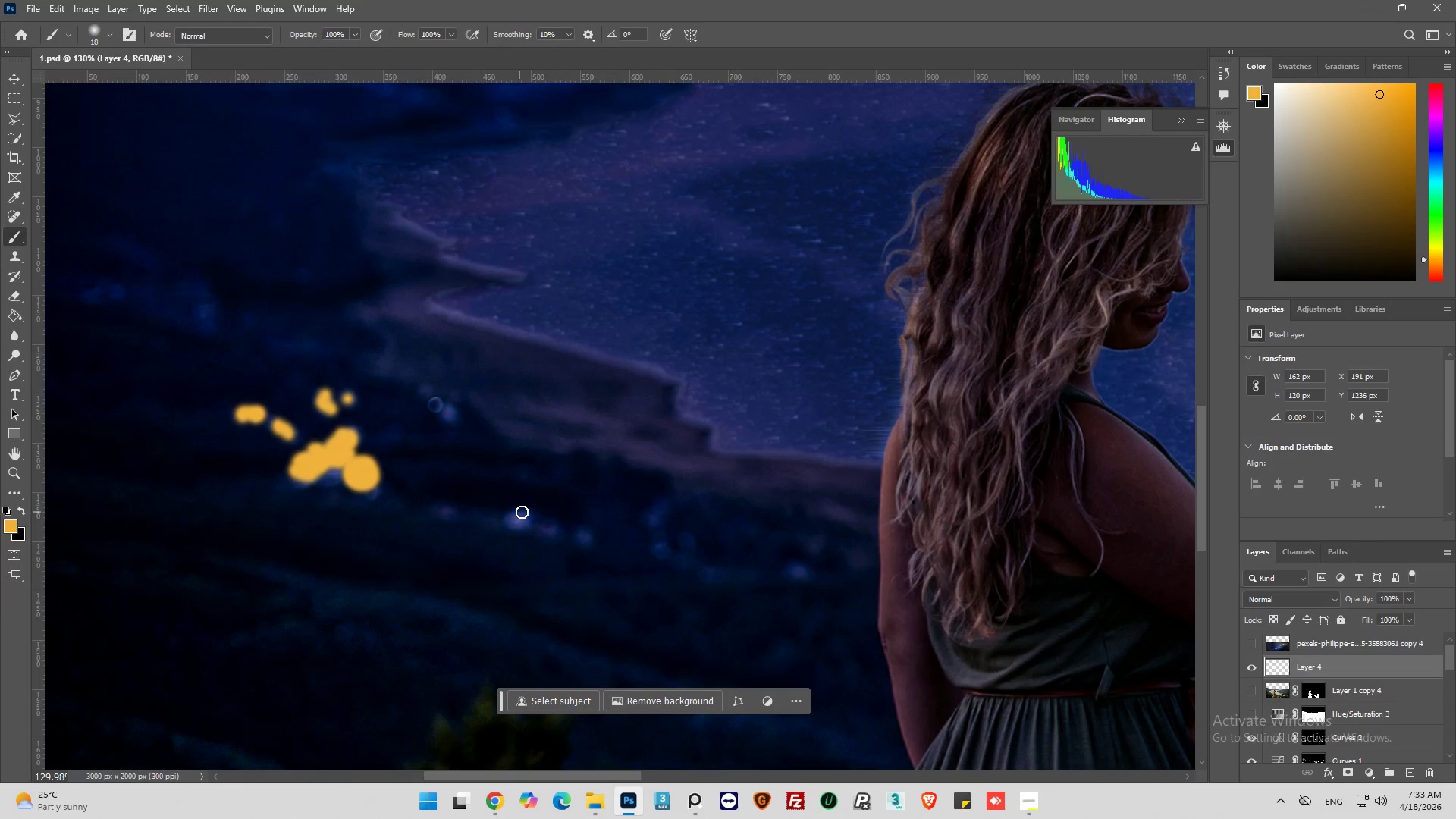 
left_click_drag(start_coordinate=[526, 516], to_coordinate=[533, 518])
 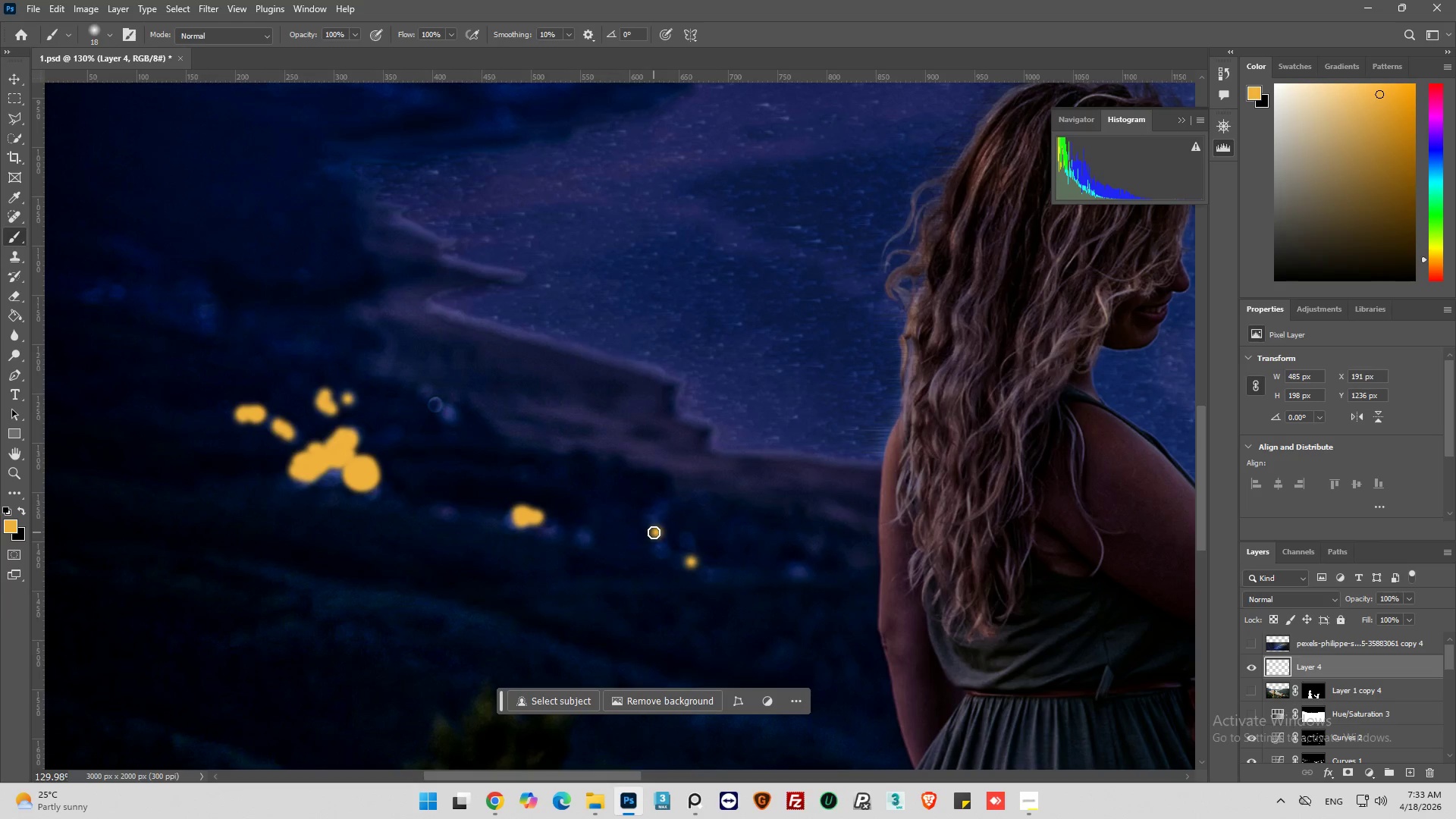 
left_click_drag(start_coordinate=[664, 509], to_coordinate=[672, 508])
 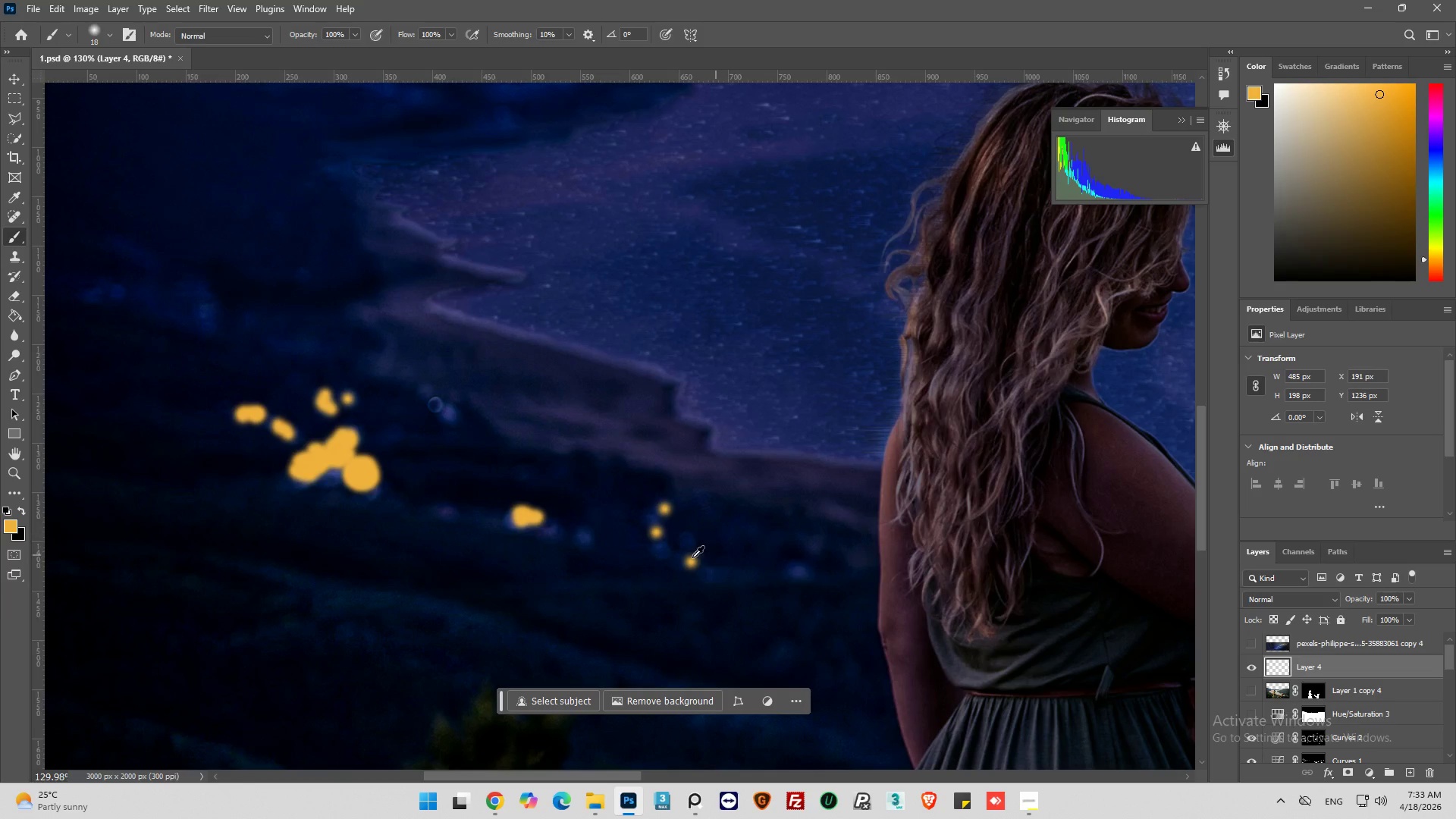 
hold_key(key=AltLeft, duration=0.7)
 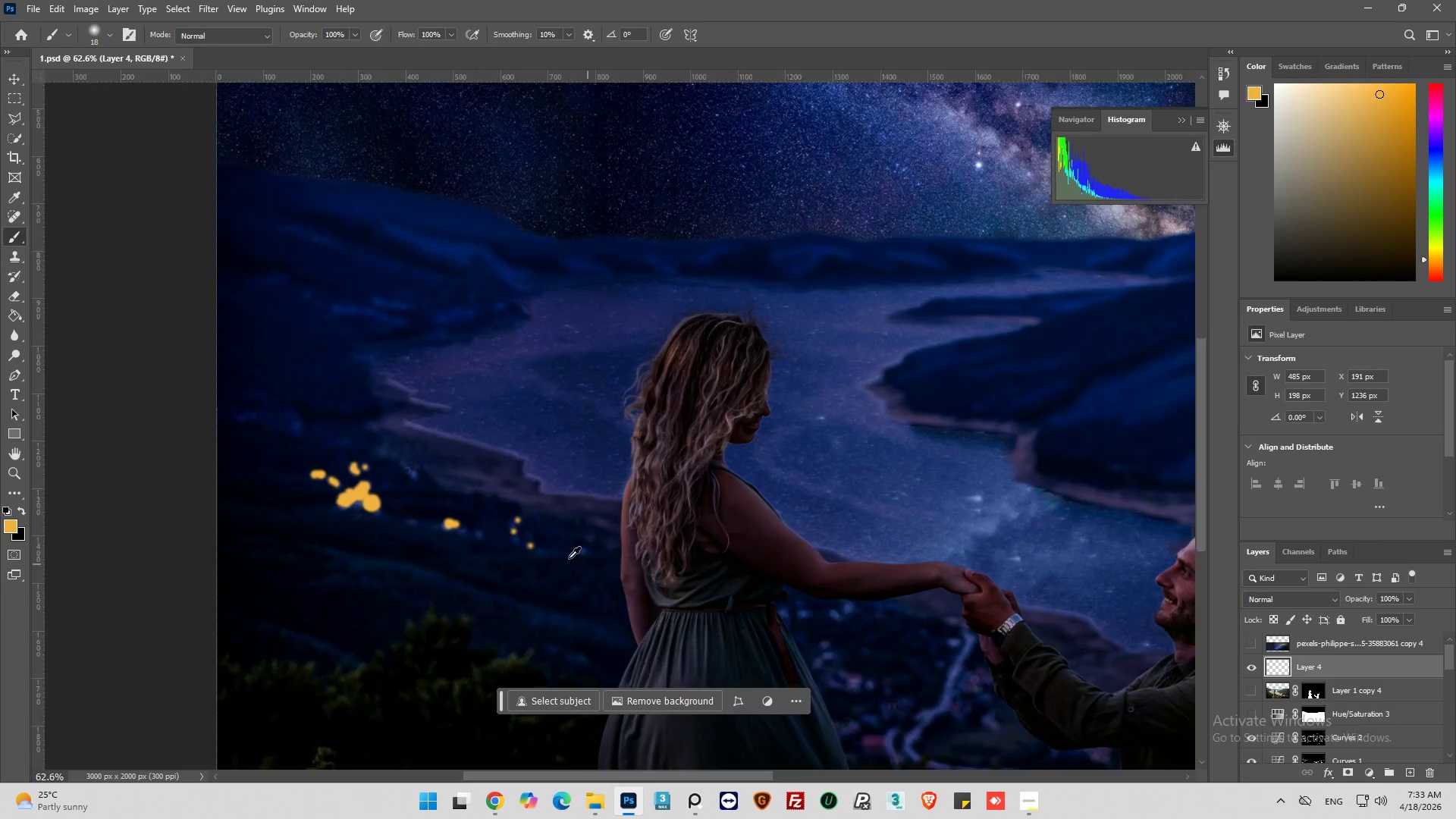 
hold_key(key=AltLeft, duration=0.69)
 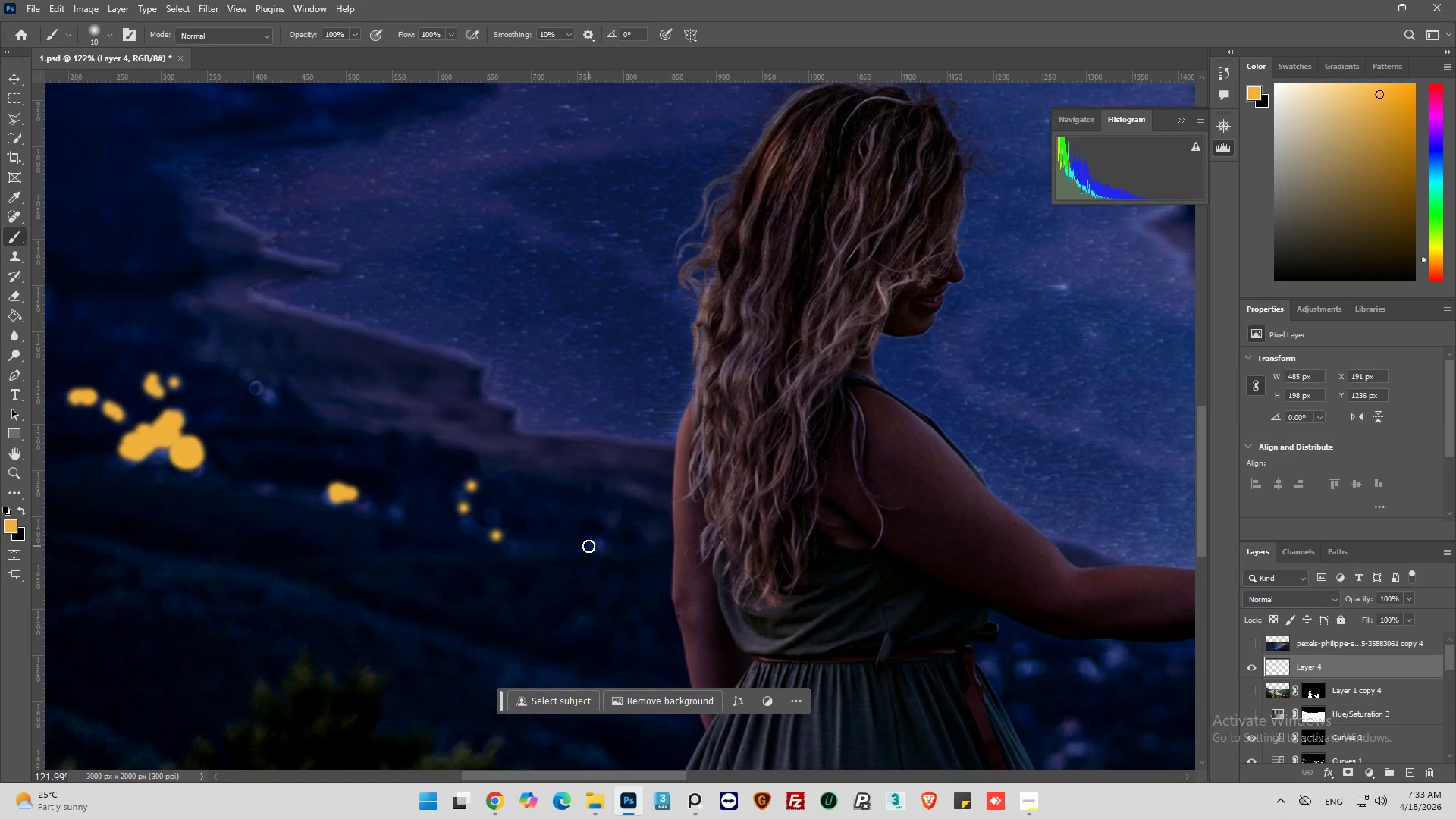 
scroll: coordinate [485, 552], scroll_direction: down, amount: 12.0
 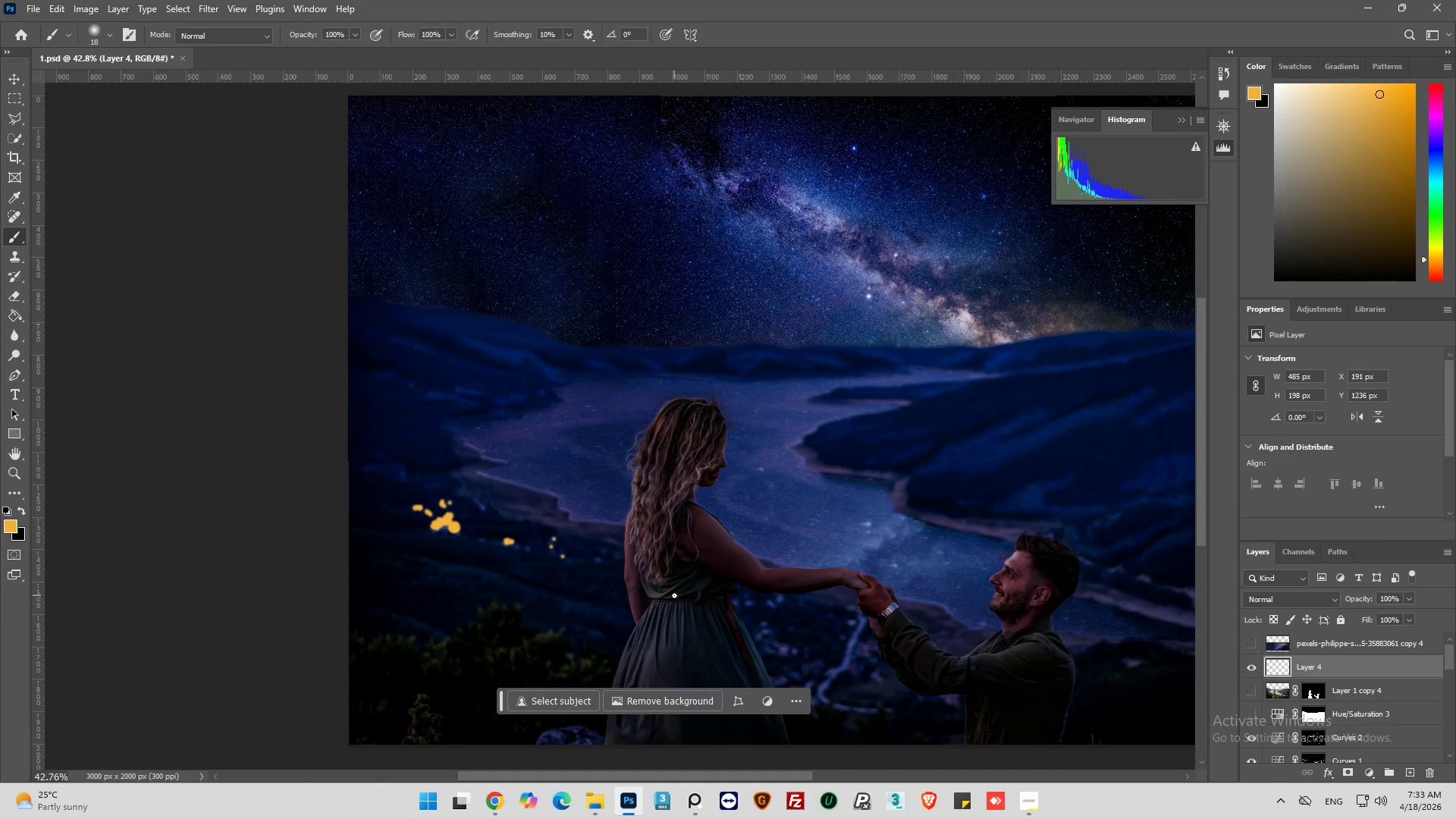 
scroll: coordinate [565, 557], scroll_direction: up, amount: 11.0
 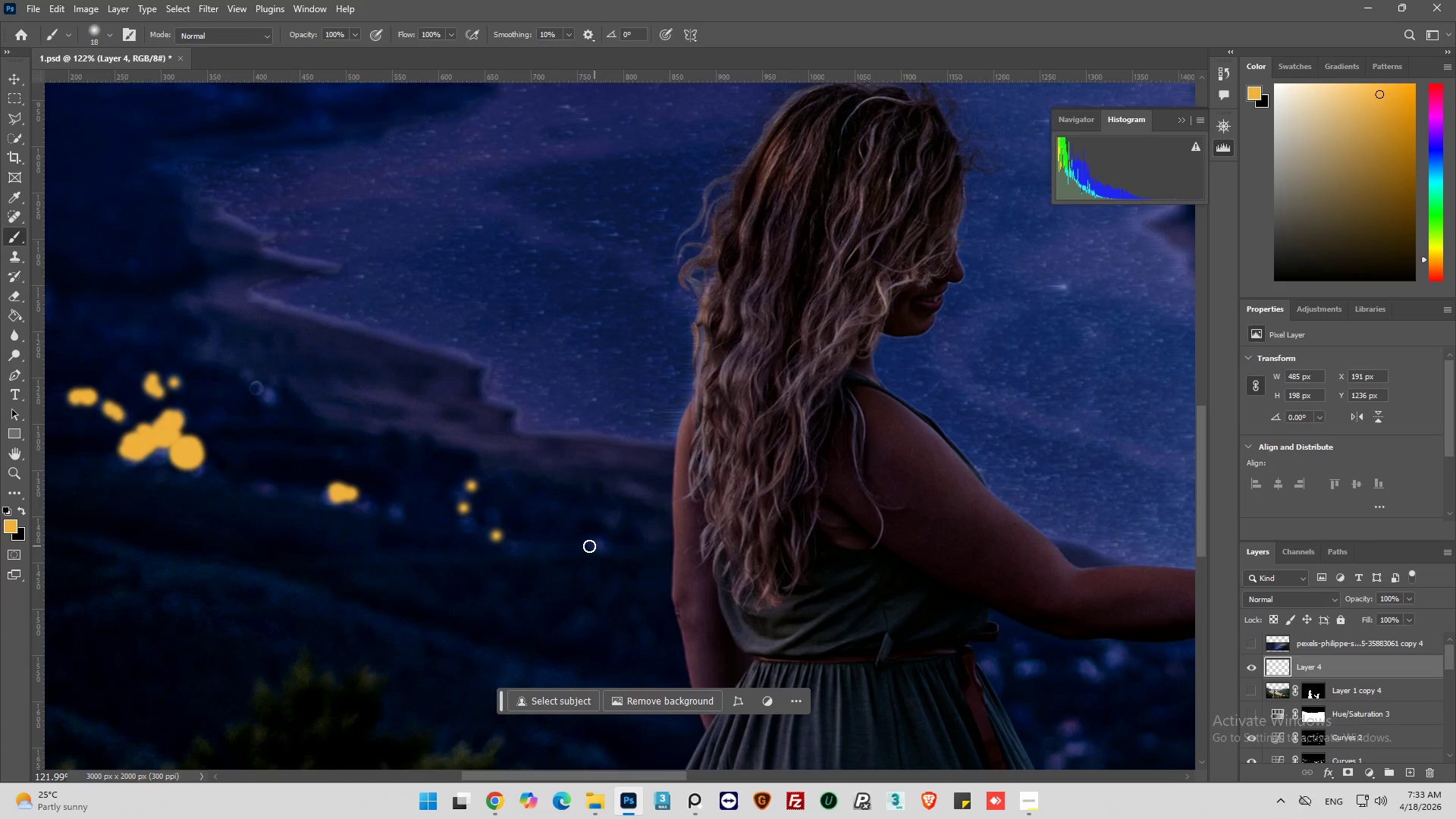 
left_click([588, 546])
 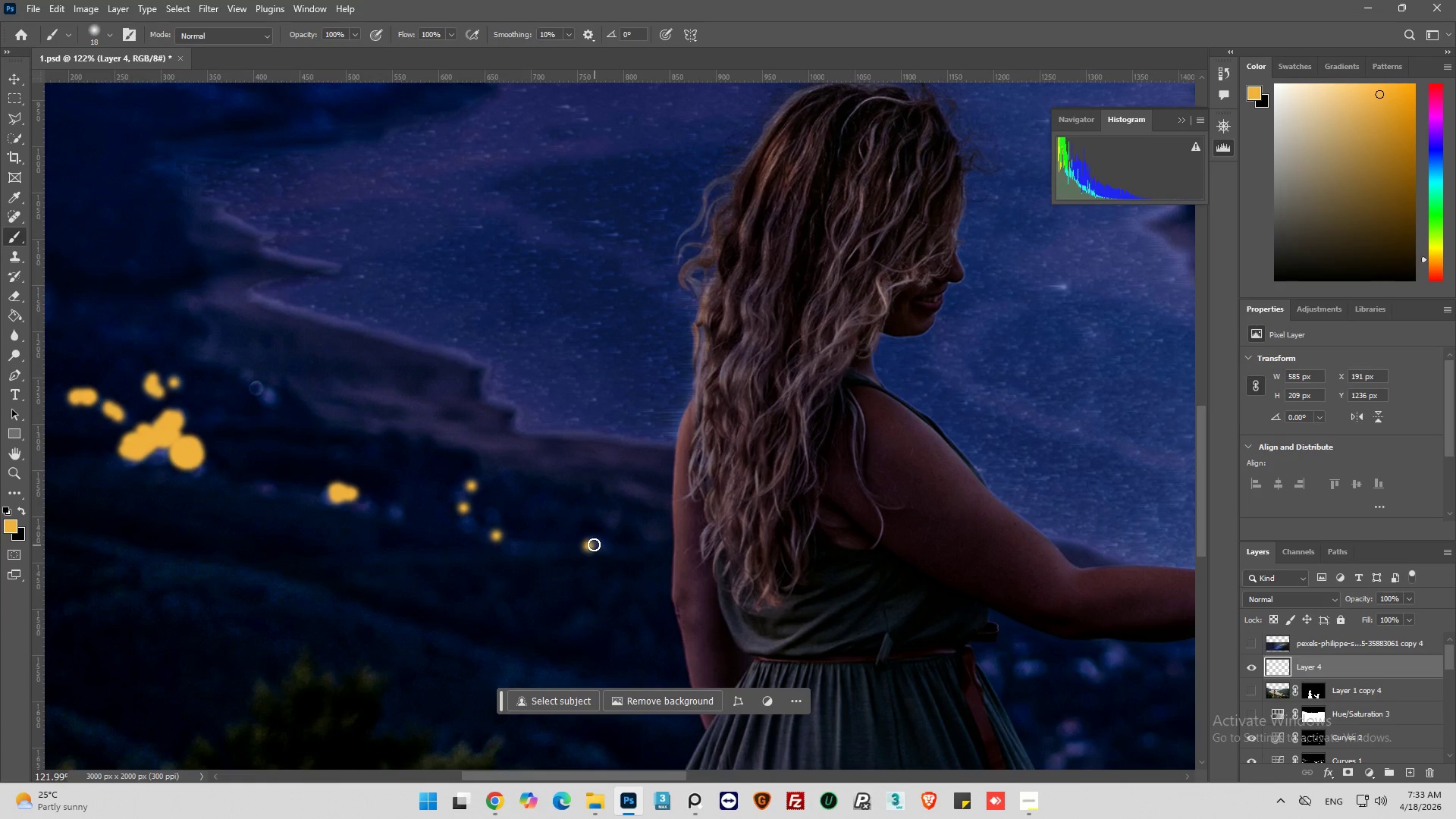 
left_click_drag(start_coordinate=[593, 541], to_coordinate=[587, 548])
 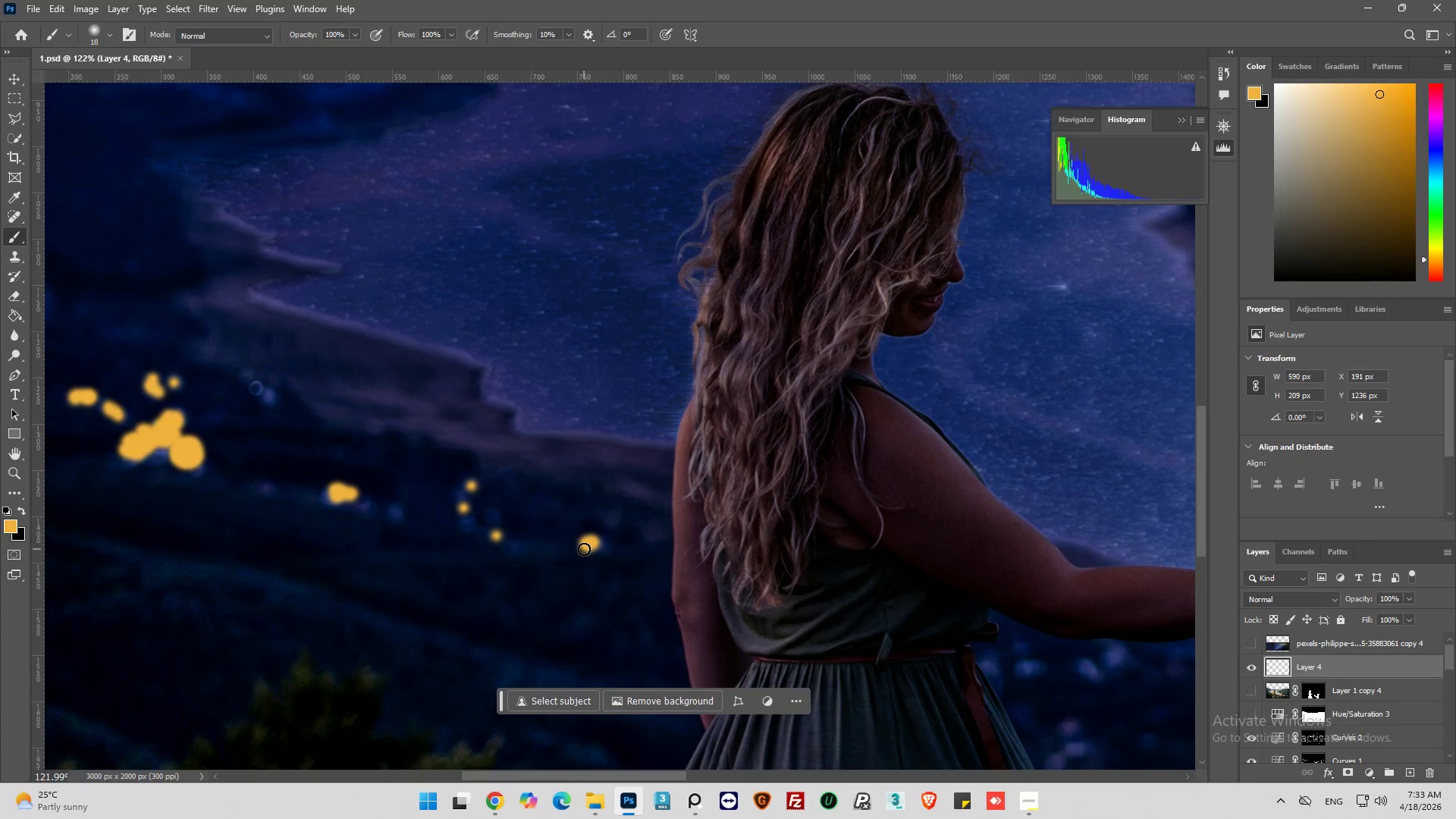 
left_click_drag(start_coordinate=[584, 549], to_coordinate=[575, 552])
 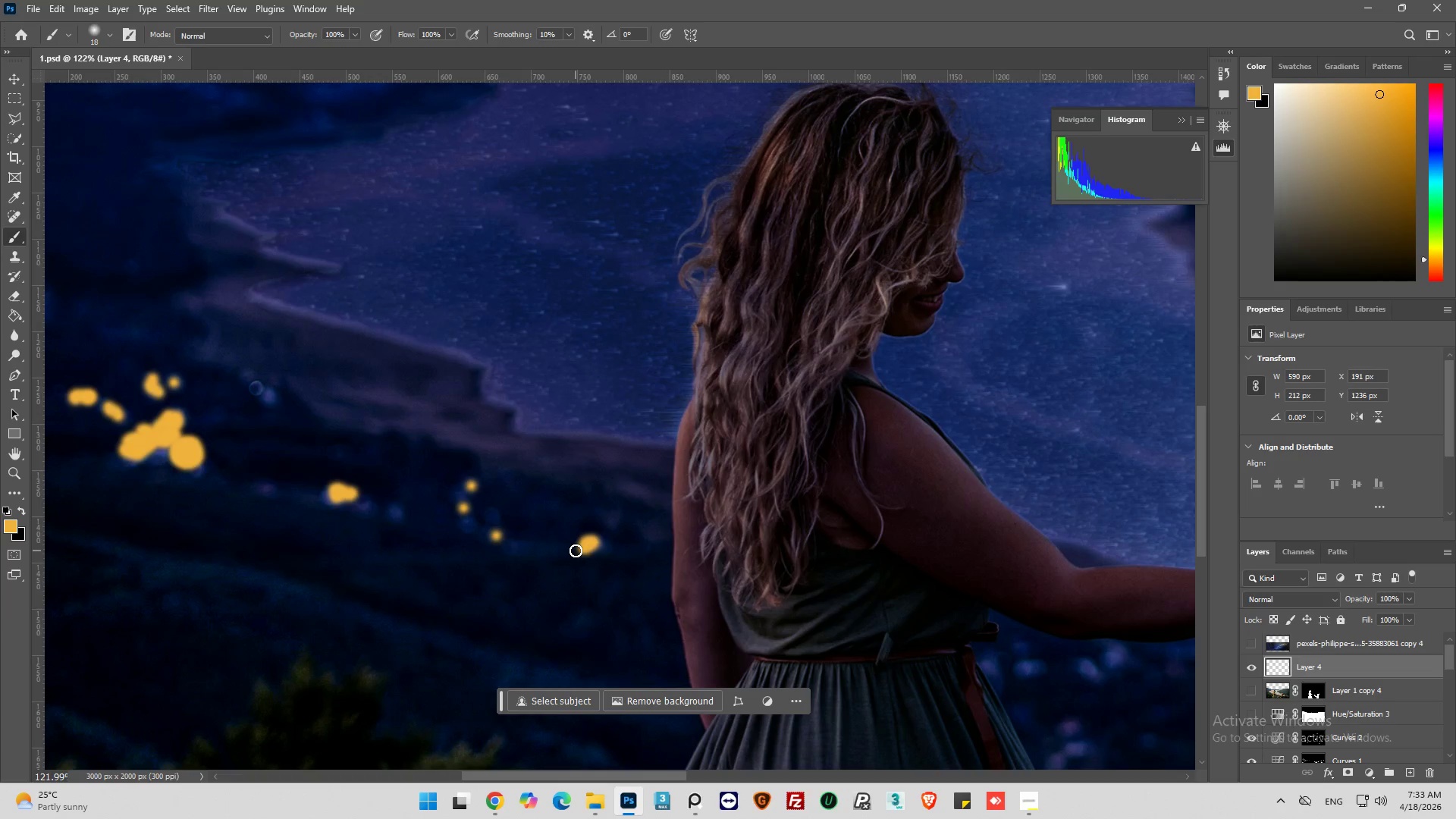 
left_click([577, 551])
 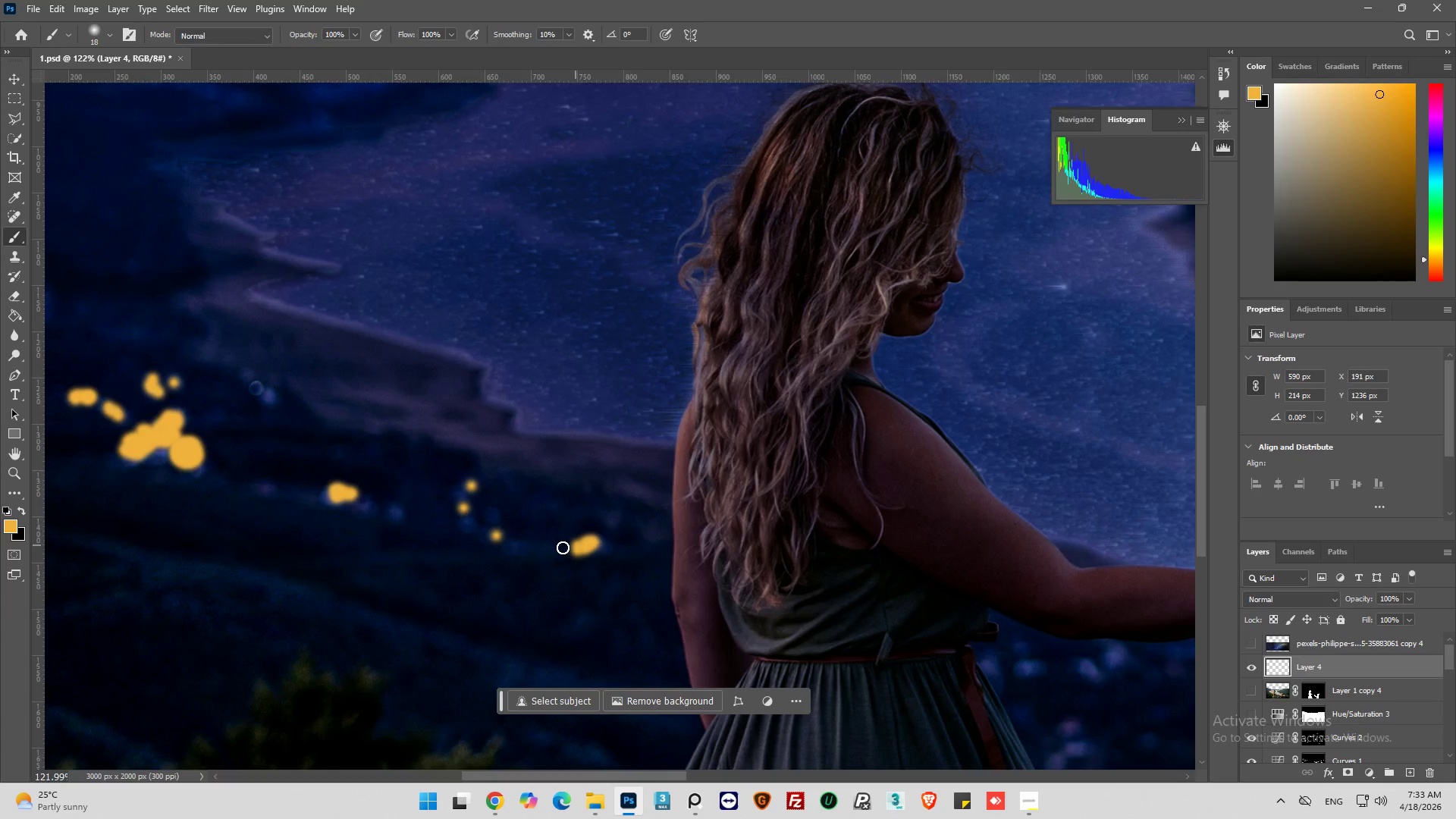 
hold_key(key=AltLeft, duration=1.0)
hold_key(key=AltLeft, duration=0.48)
hold_key(key=AltLeft, duration=0.45)
scroll: coordinate [661, 469], scroll_direction: down, amount: 17.0
 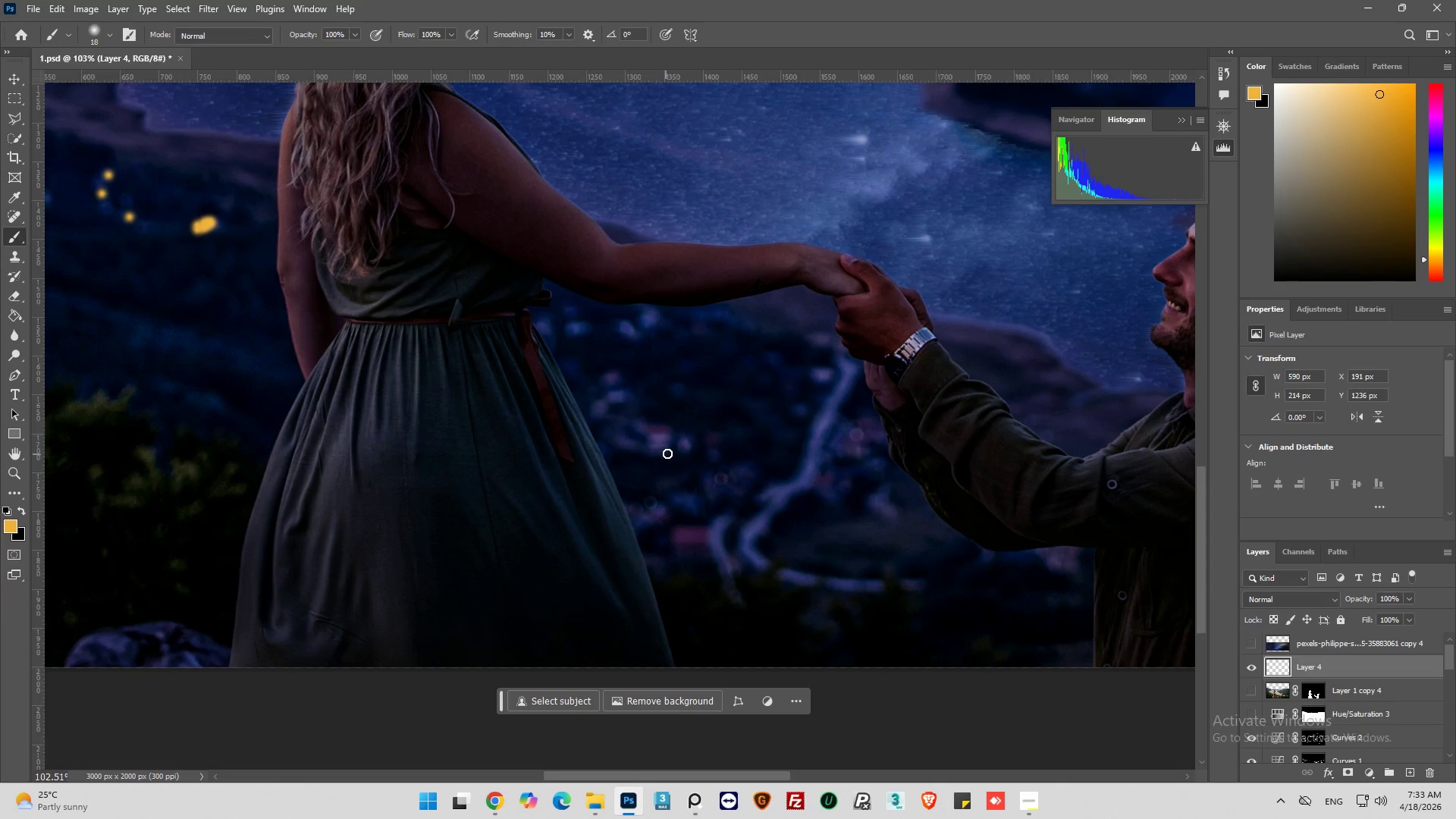 
left_click_drag(start_coordinate=[658, 436], to_coordinate=[662, 436])
 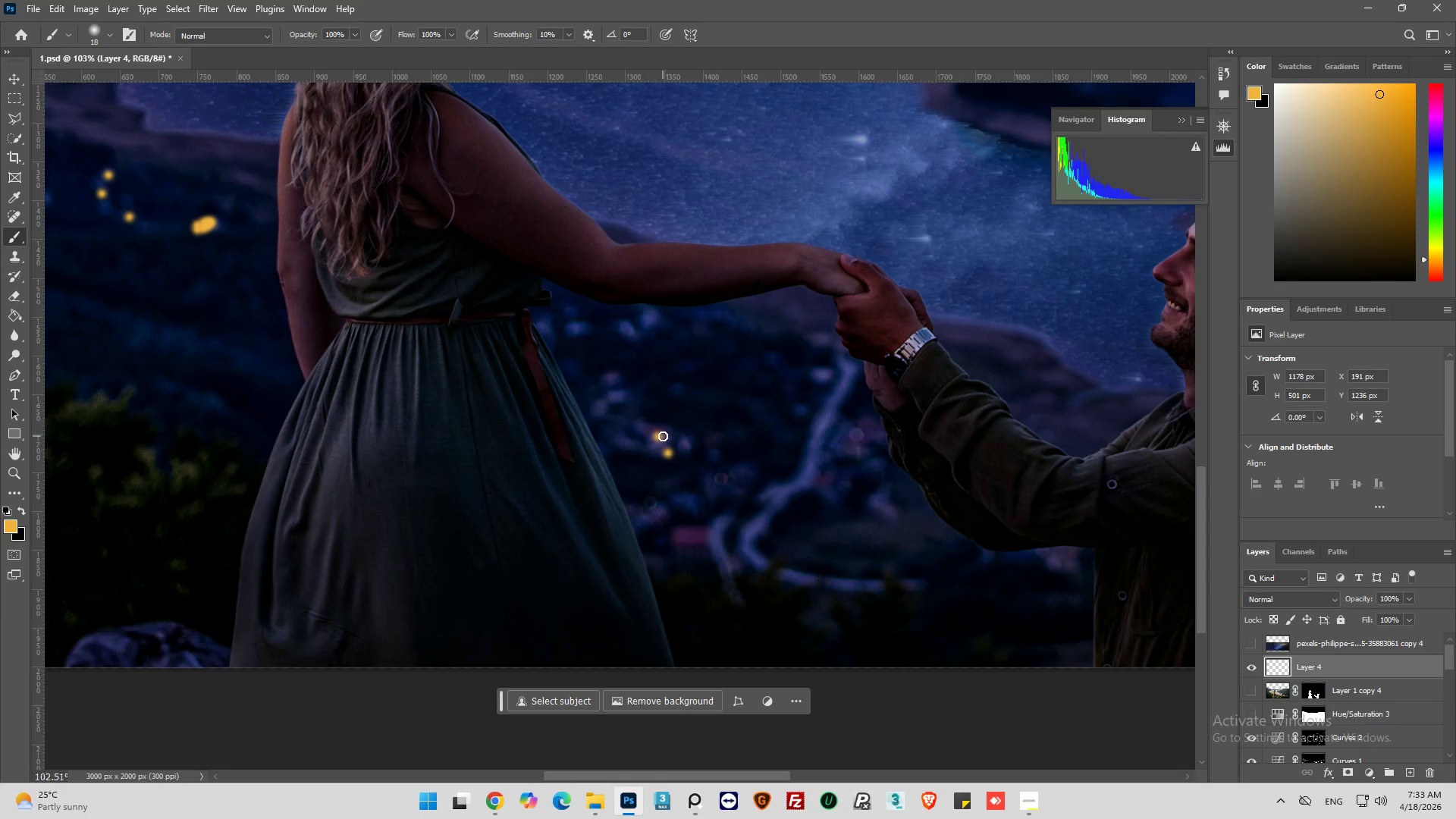 
left_click([663, 436])
 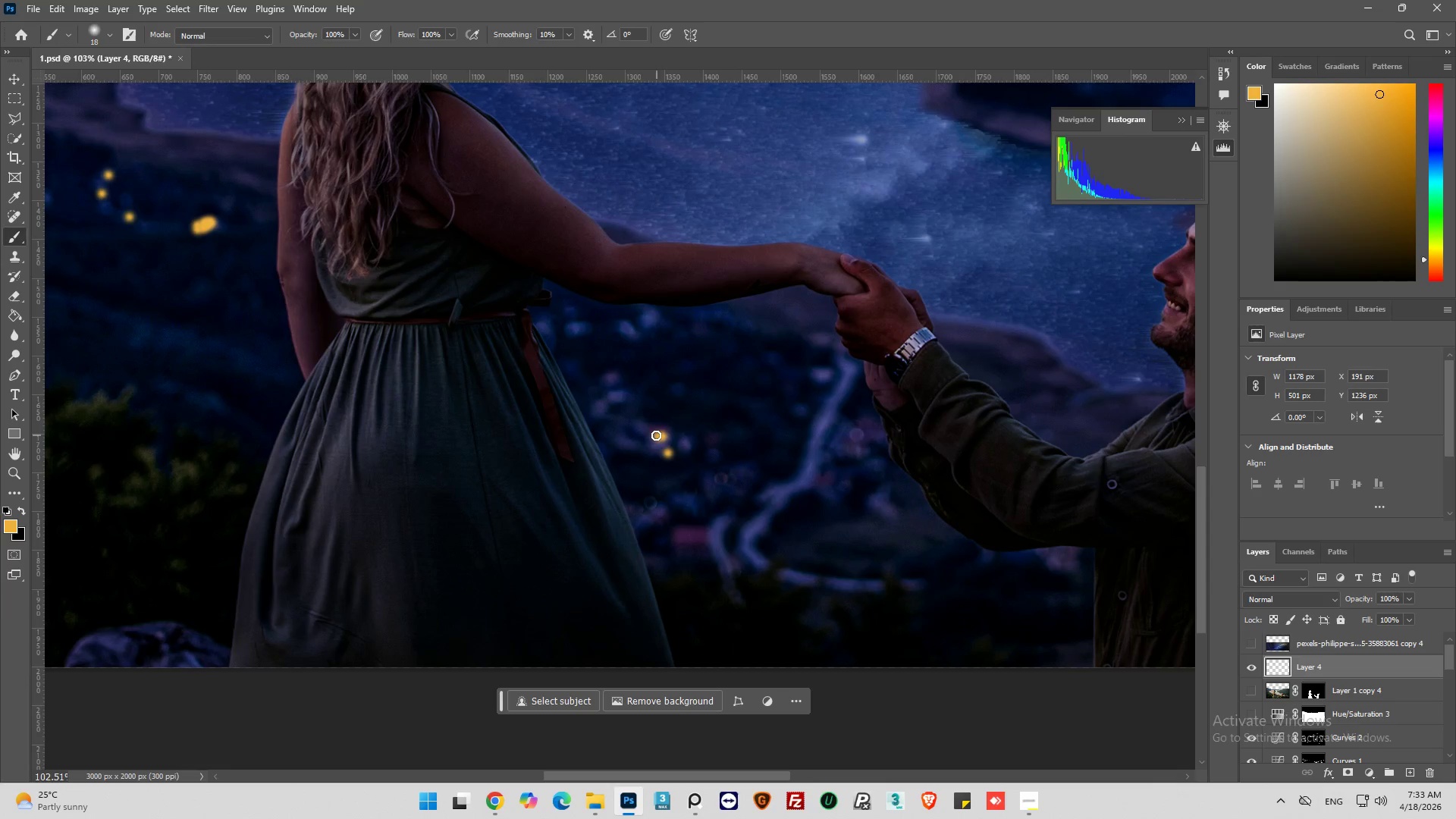 
left_click([656, 435])
 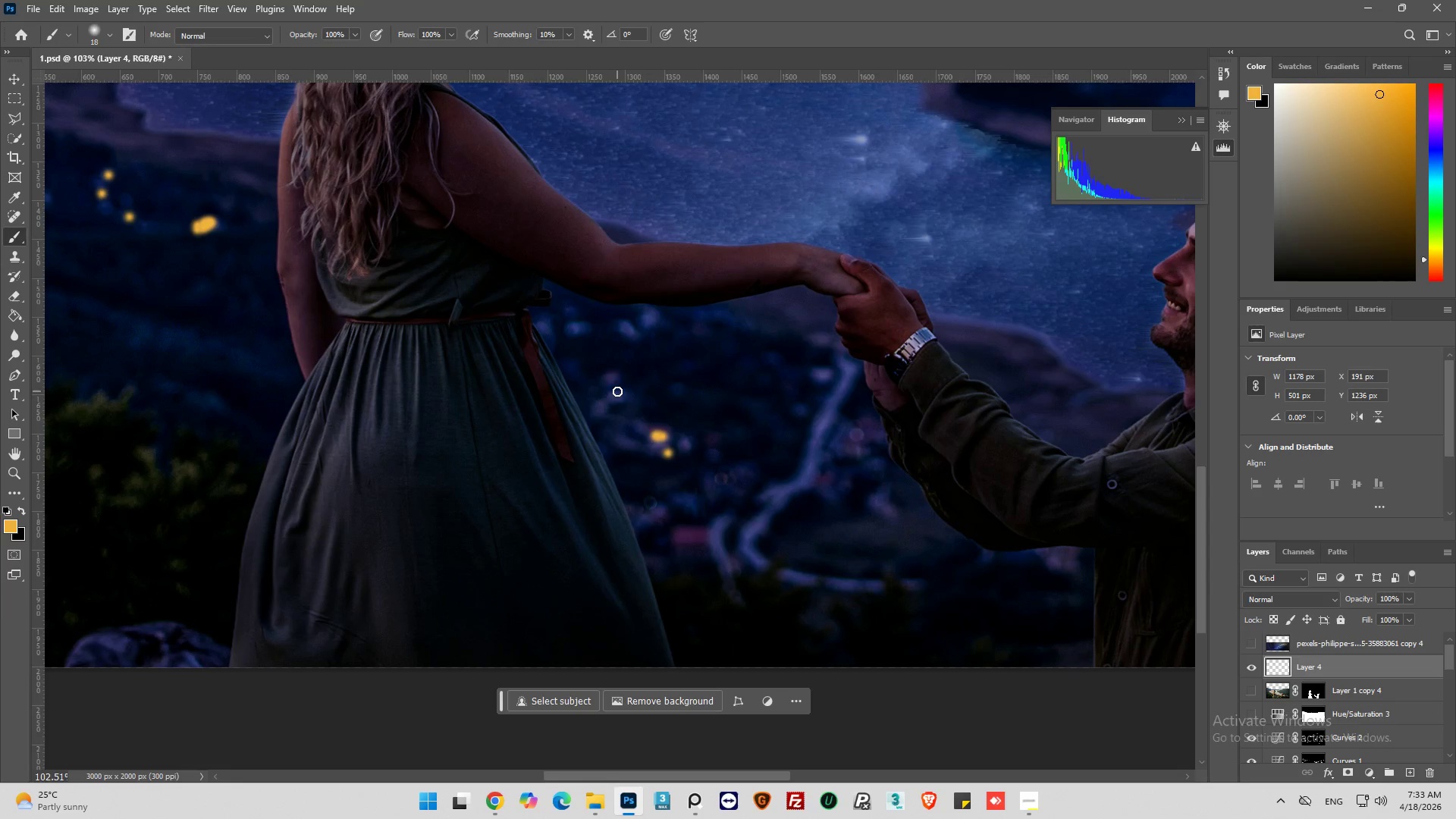 
left_click_drag(start_coordinate=[617, 384], to_coordinate=[619, 377])
 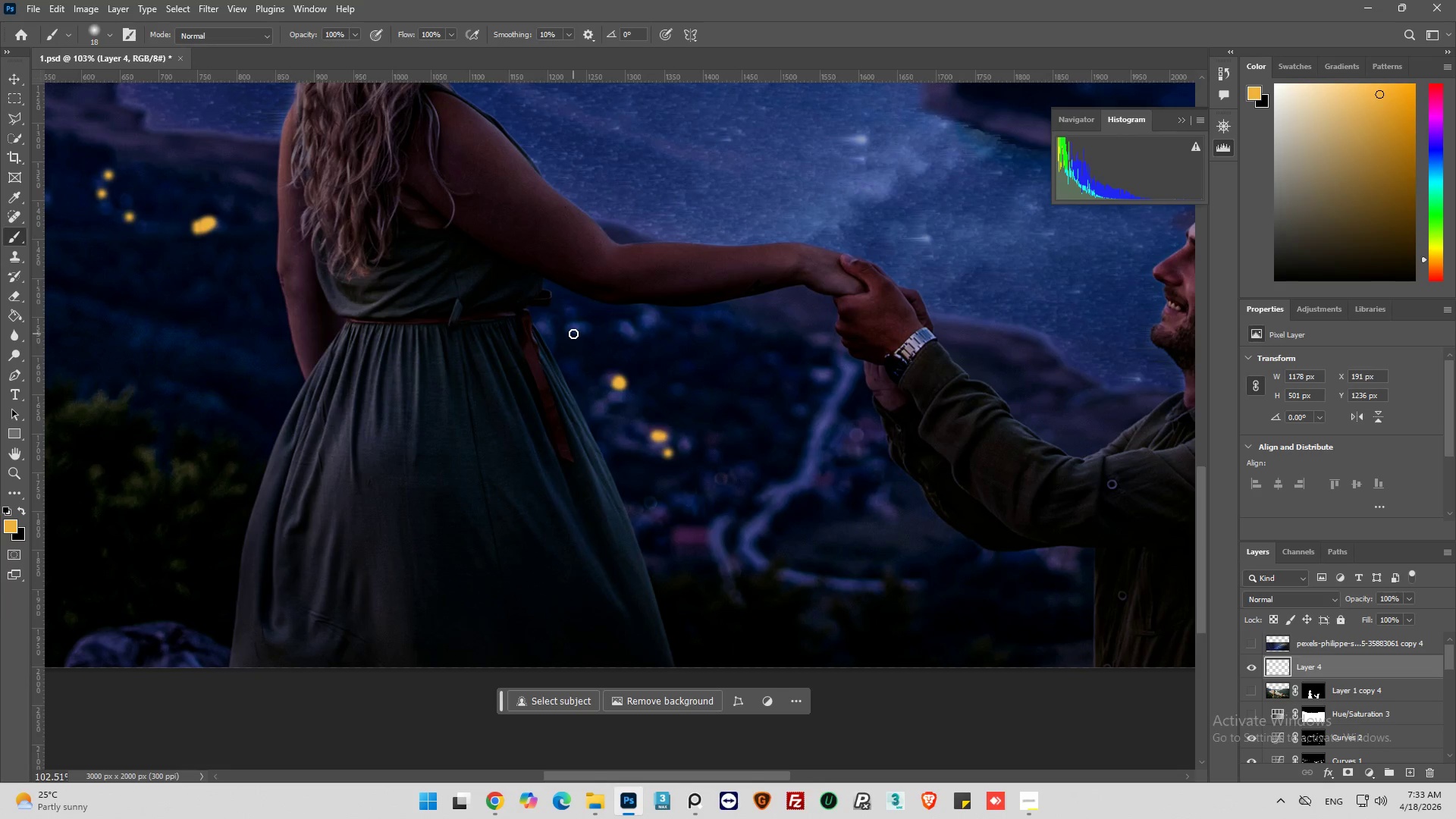 
left_click_drag(start_coordinate=[573, 334], to_coordinate=[578, 330])
 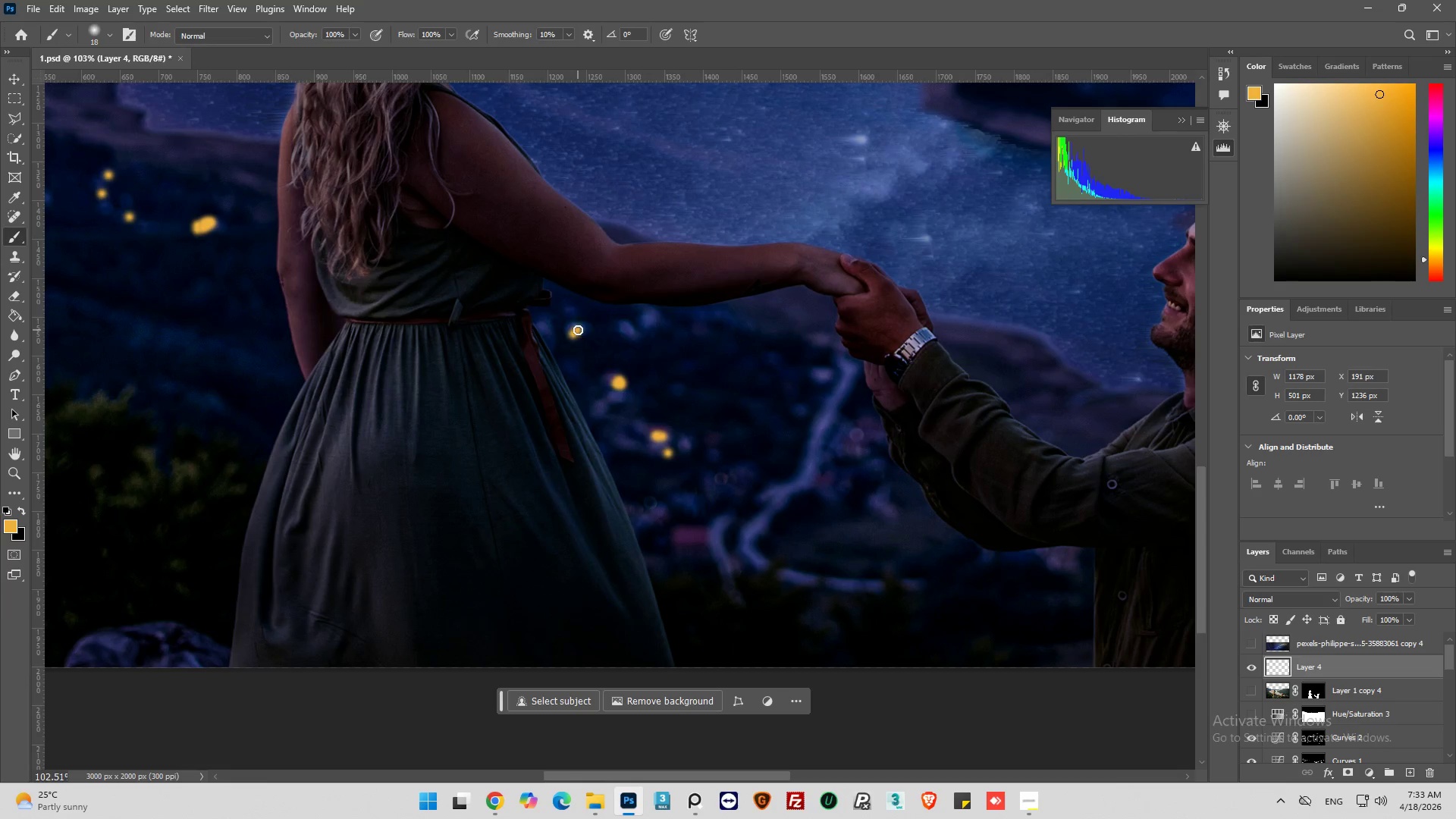 
left_click_drag(start_coordinate=[578, 330], to_coordinate=[573, 331])
 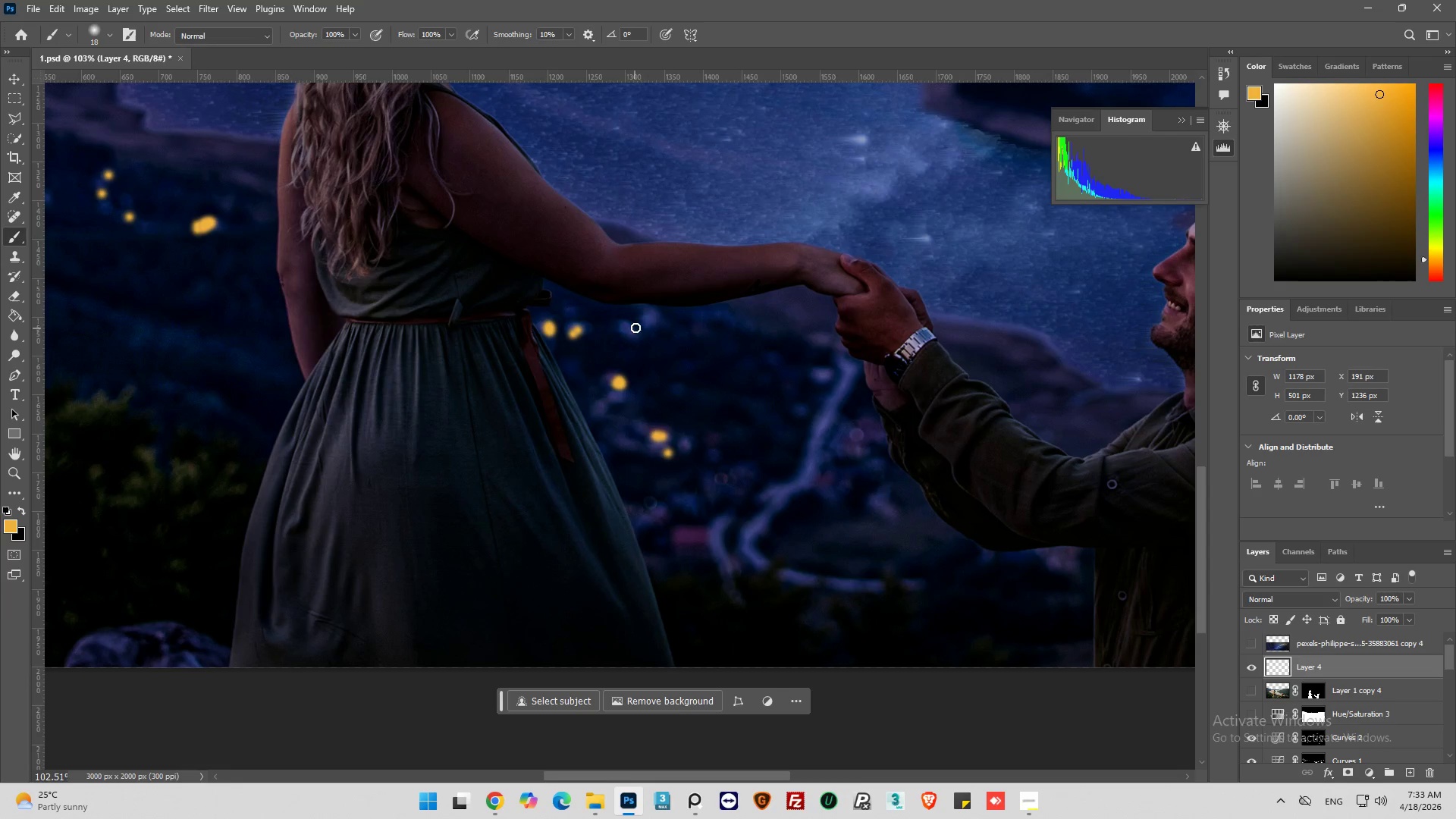 
double_click([639, 326])
 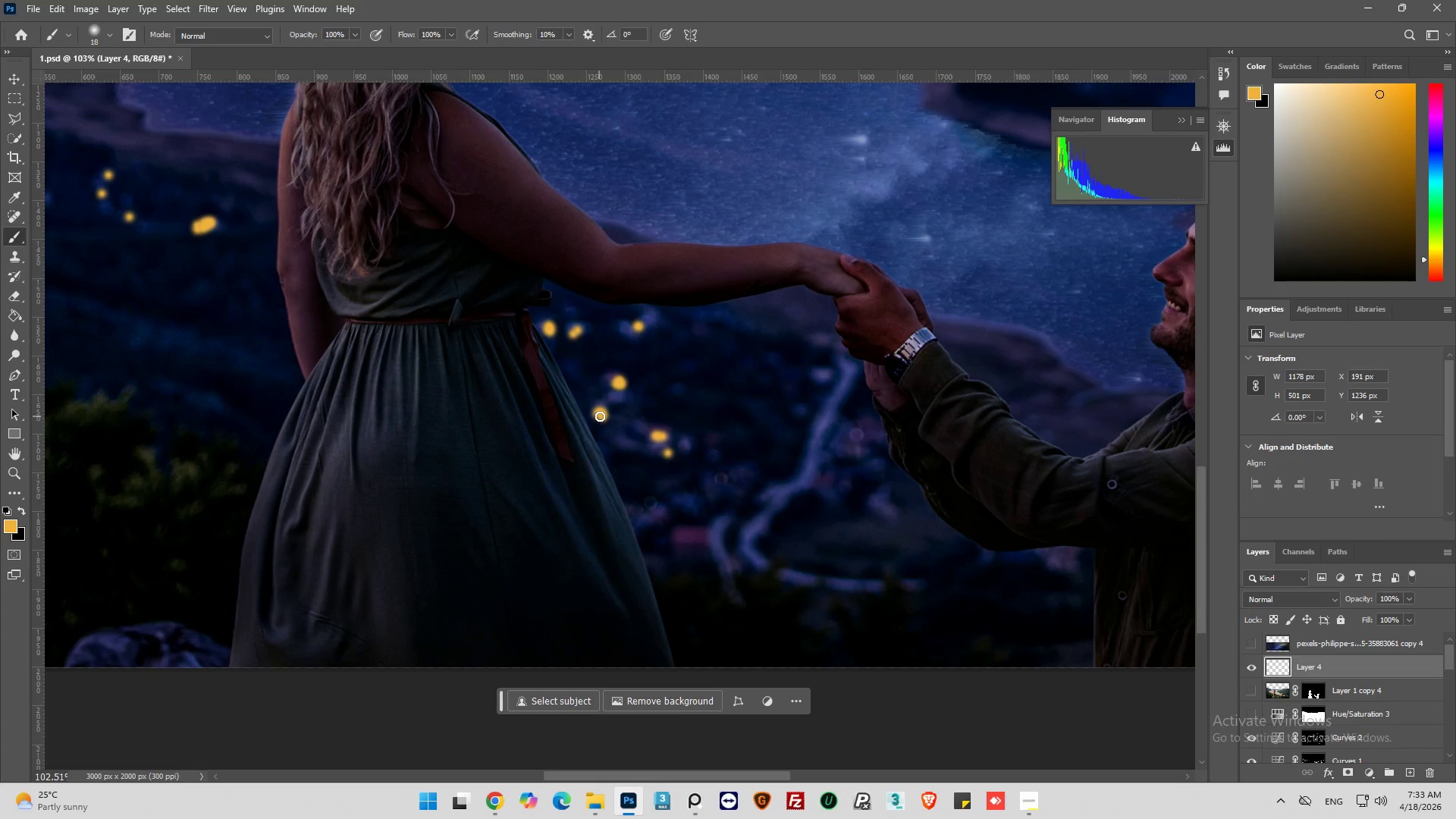 
left_click_drag(start_coordinate=[701, 444], to_coordinate=[699, 448])
 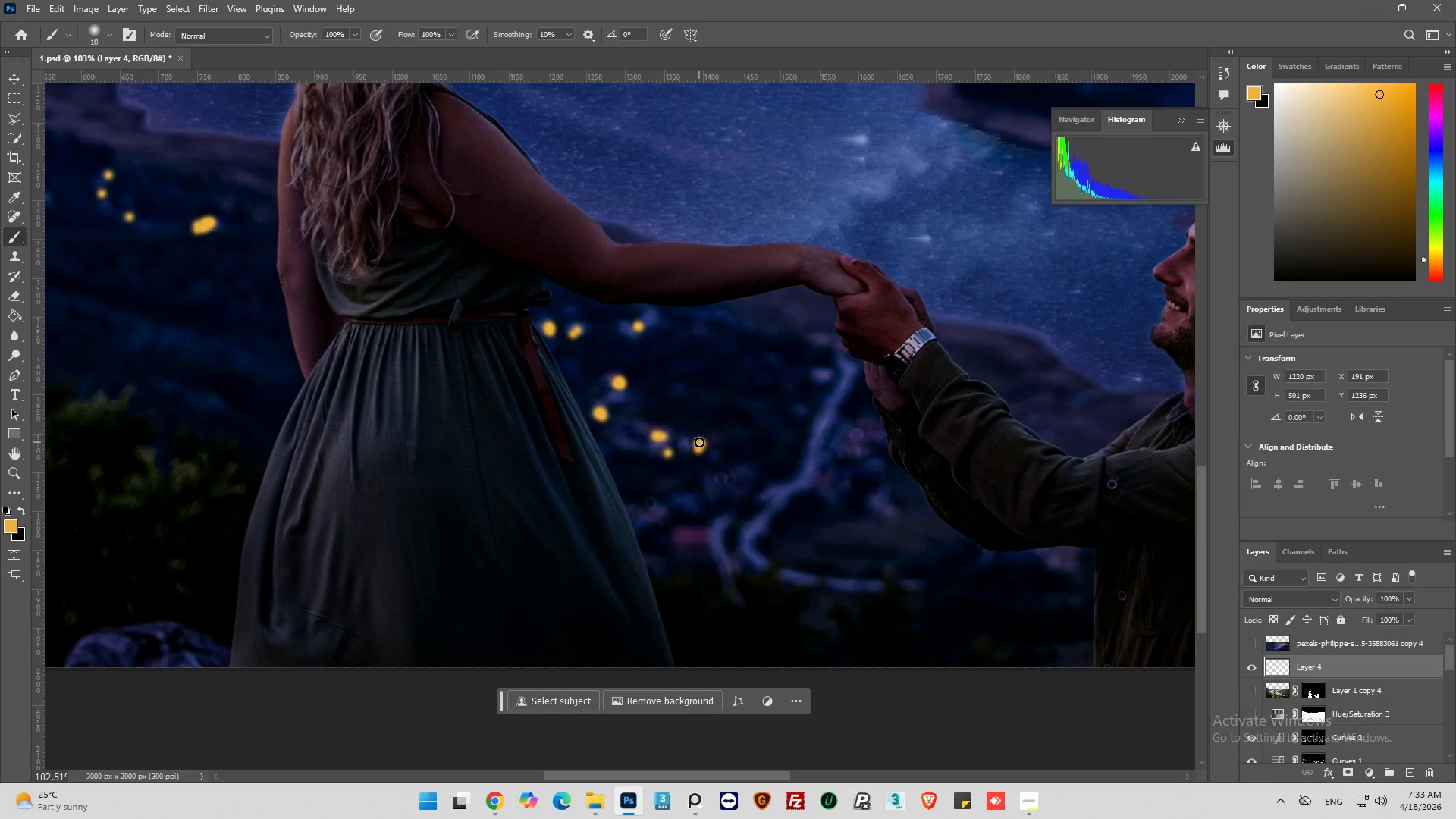 
left_click_drag(start_coordinate=[699, 442], to_coordinate=[704, 447])
 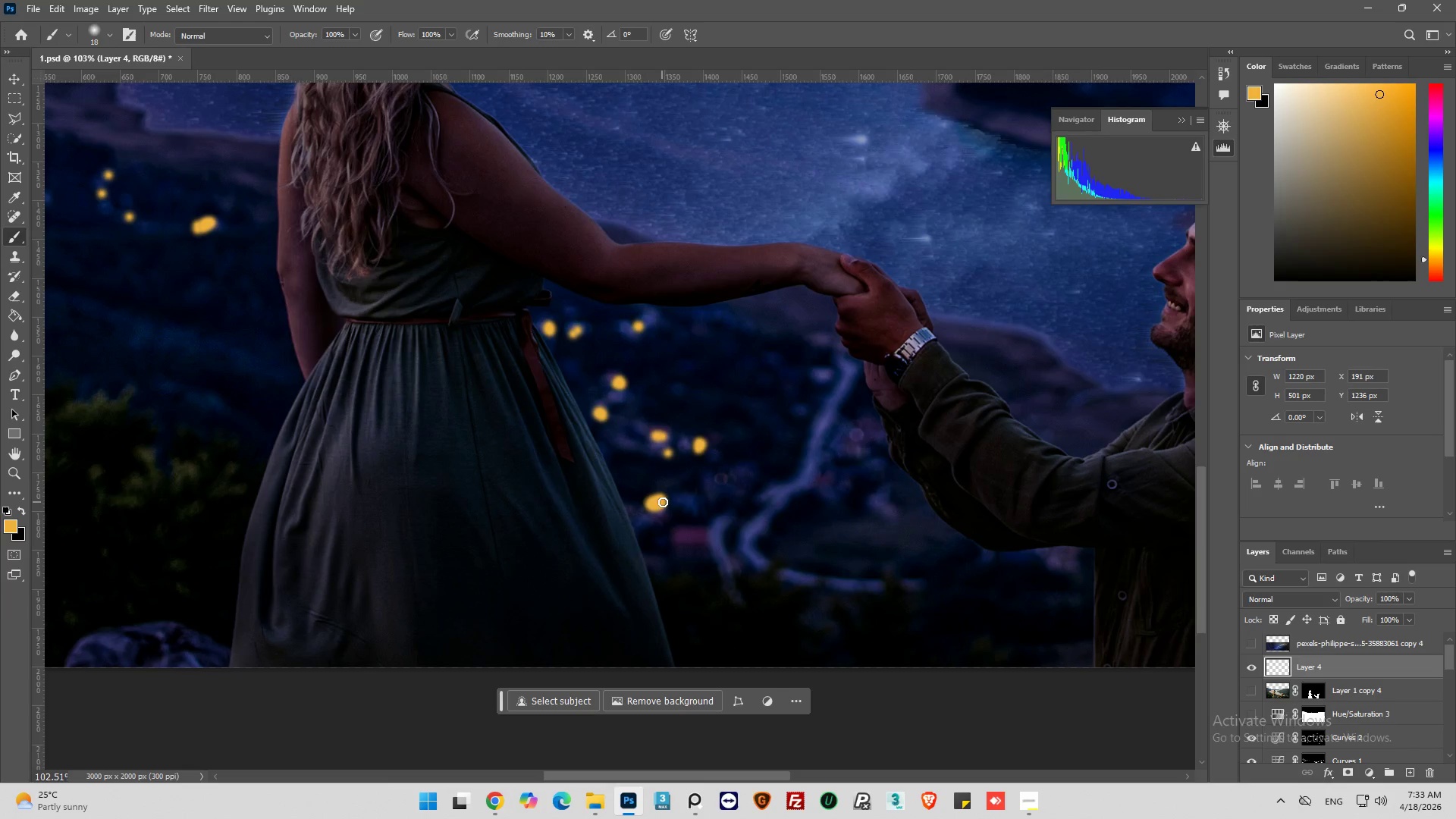 
left_click_drag(start_coordinate=[728, 485], to_coordinate=[723, 482])
 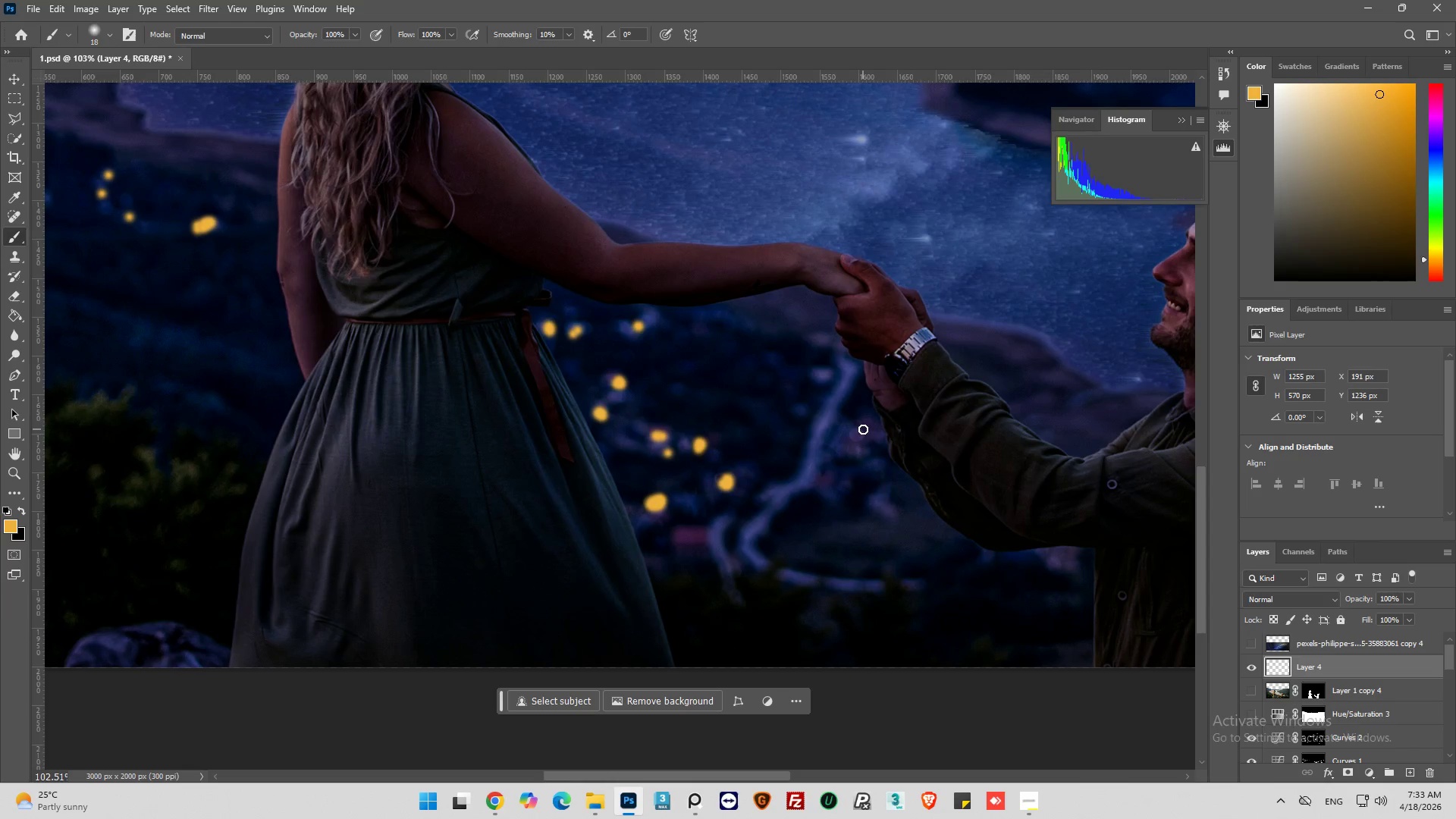 
left_click_drag(start_coordinate=[864, 428], to_coordinate=[853, 435])
 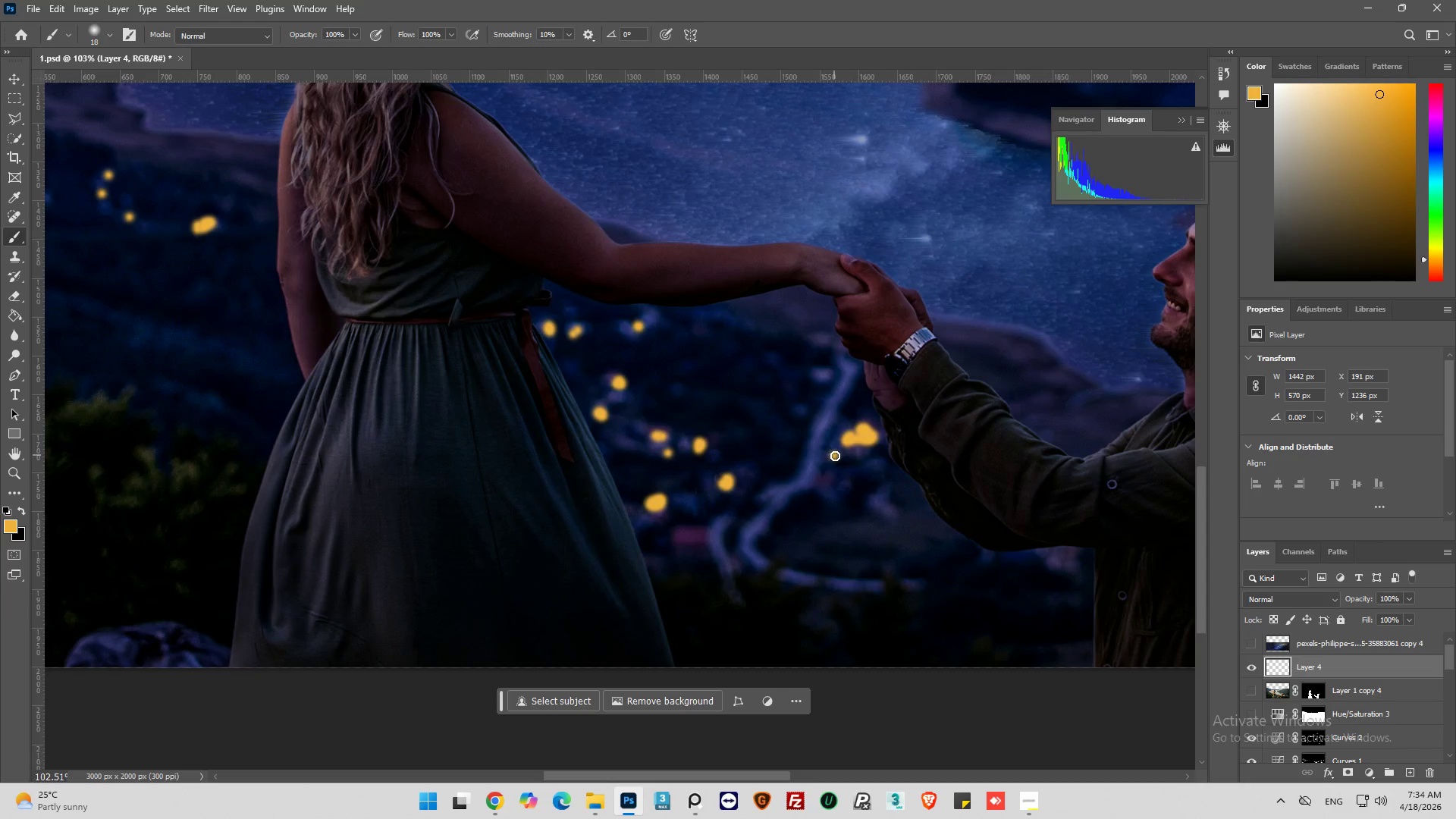 
left_click_drag(start_coordinate=[838, 453], to_coordinate=[837, 459])
 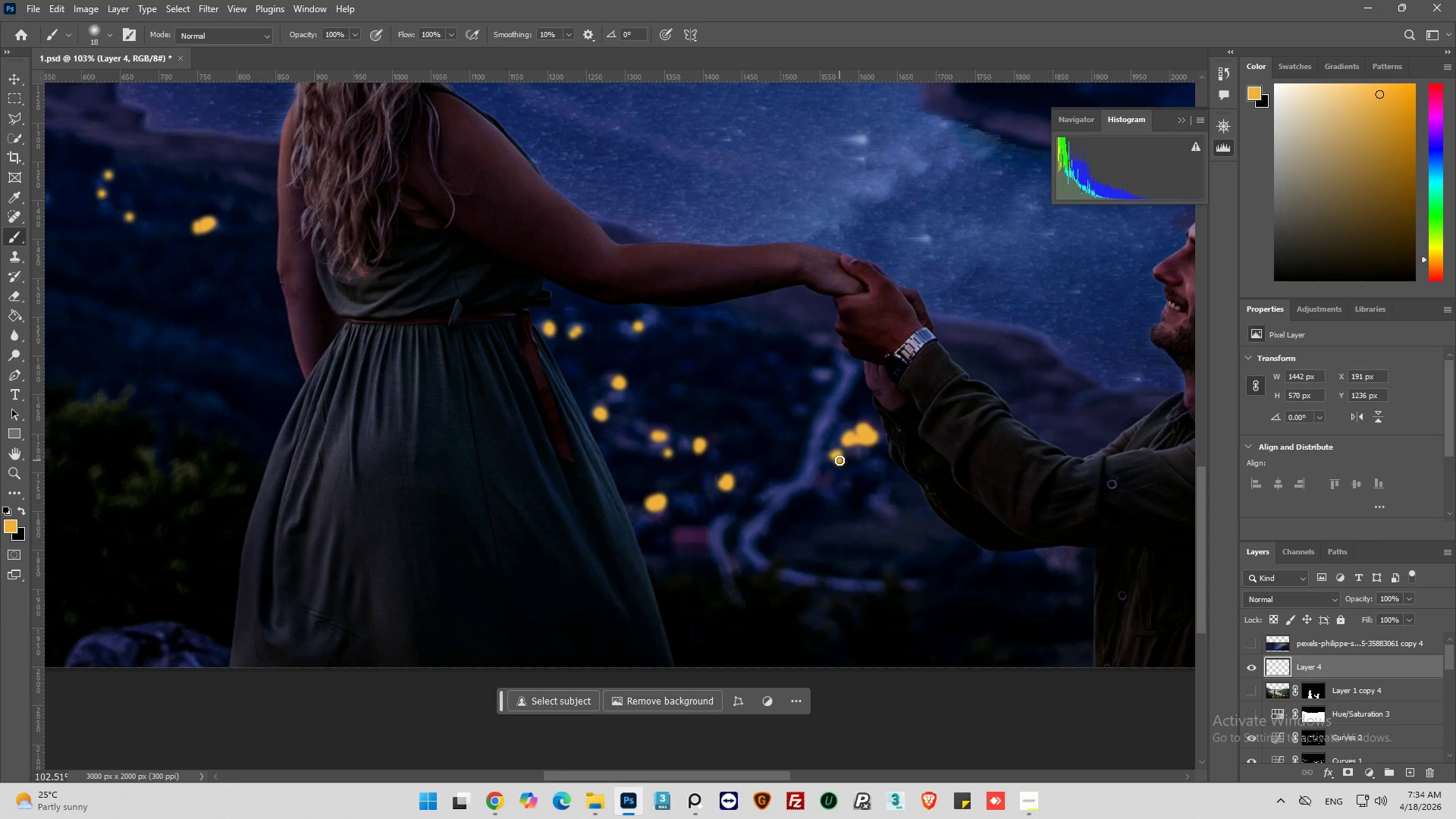 
left_click_drag(start_coordinate=[839, 460], to_coordinate=[846, 460])
 